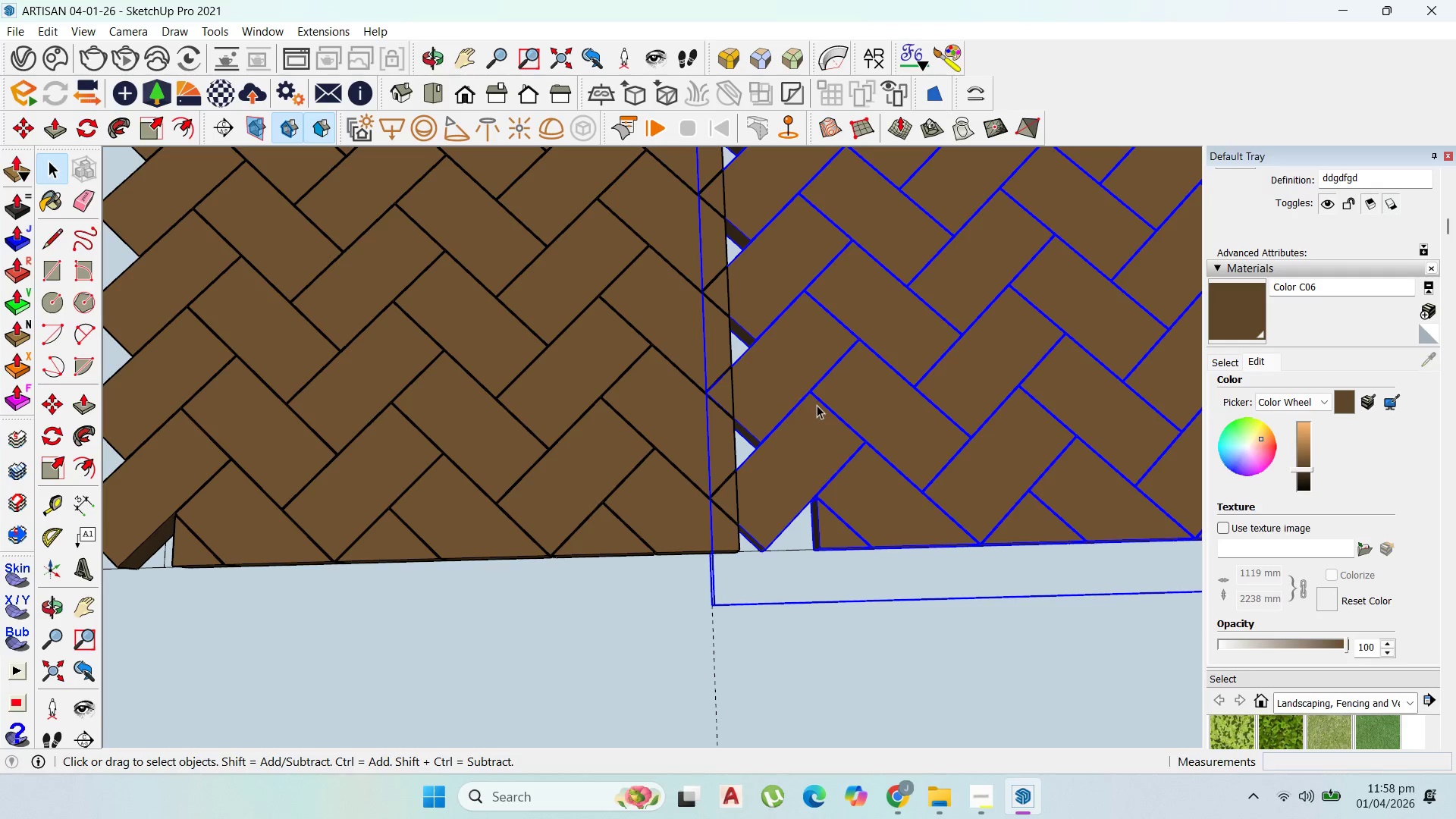 
key(M)
 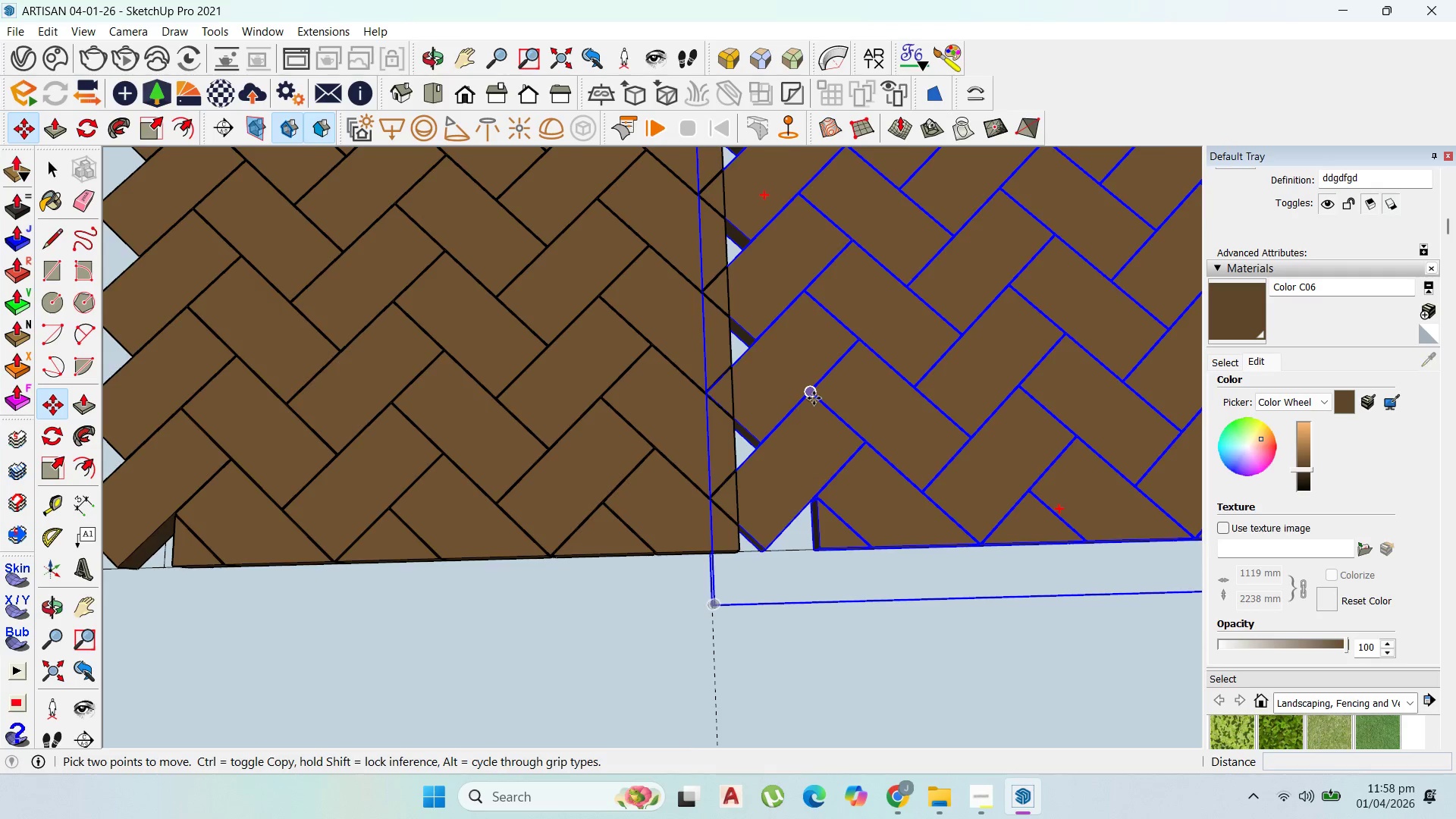 
scroll: coordinate [811, 394], scroll_direction: up, amount: 11.0
 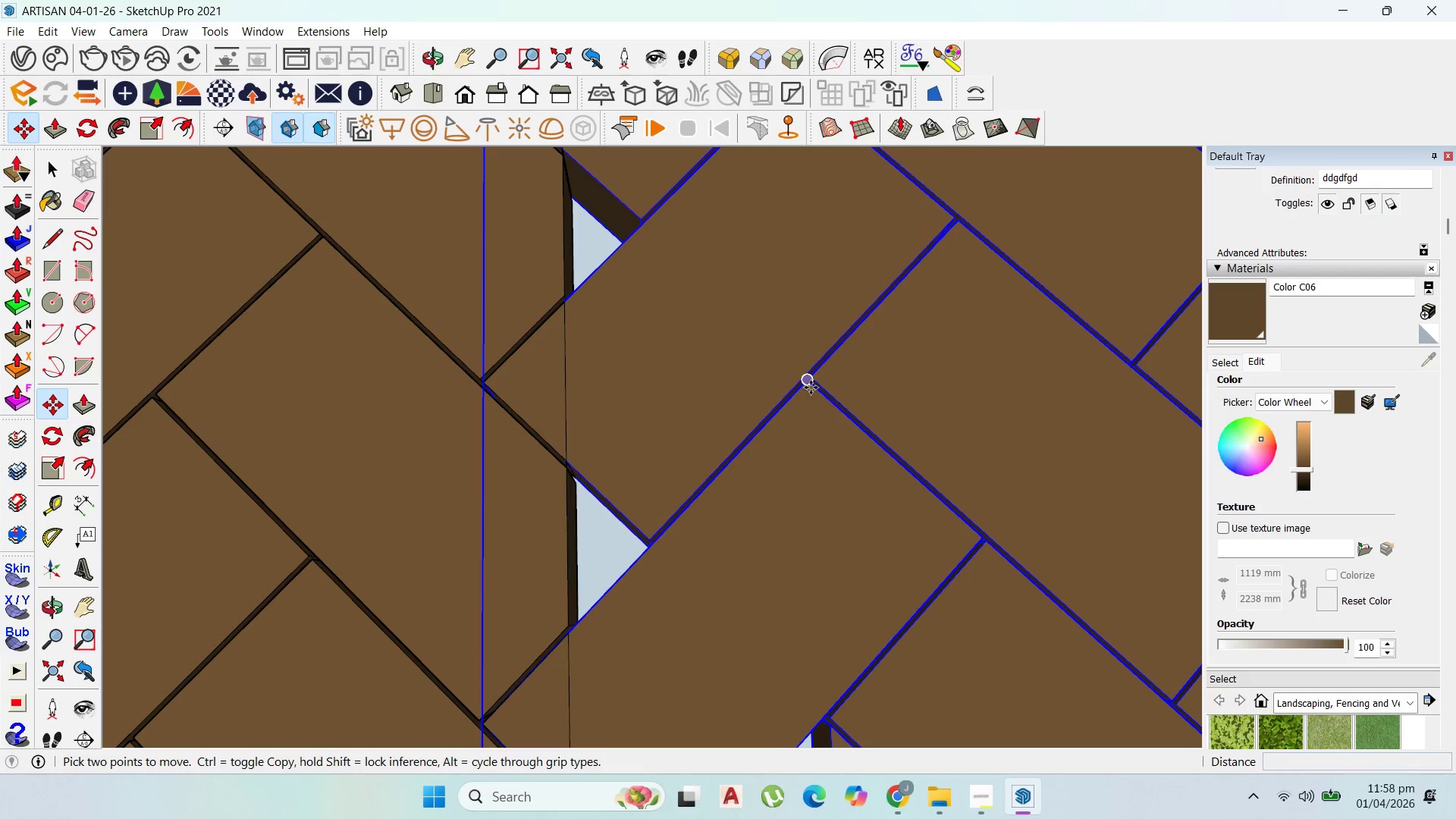 
left_click([811, 387])
 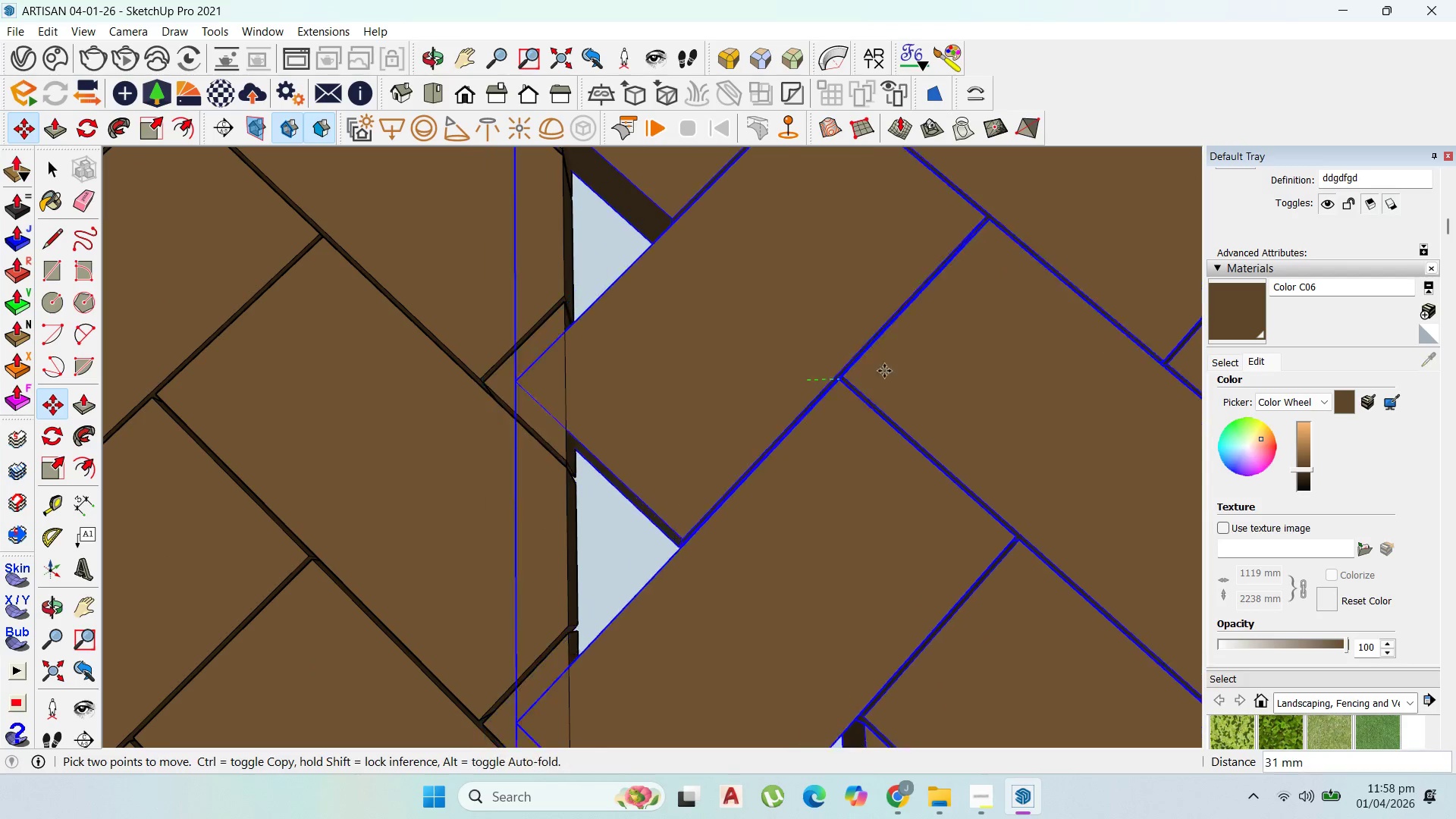 
key(Escape)
 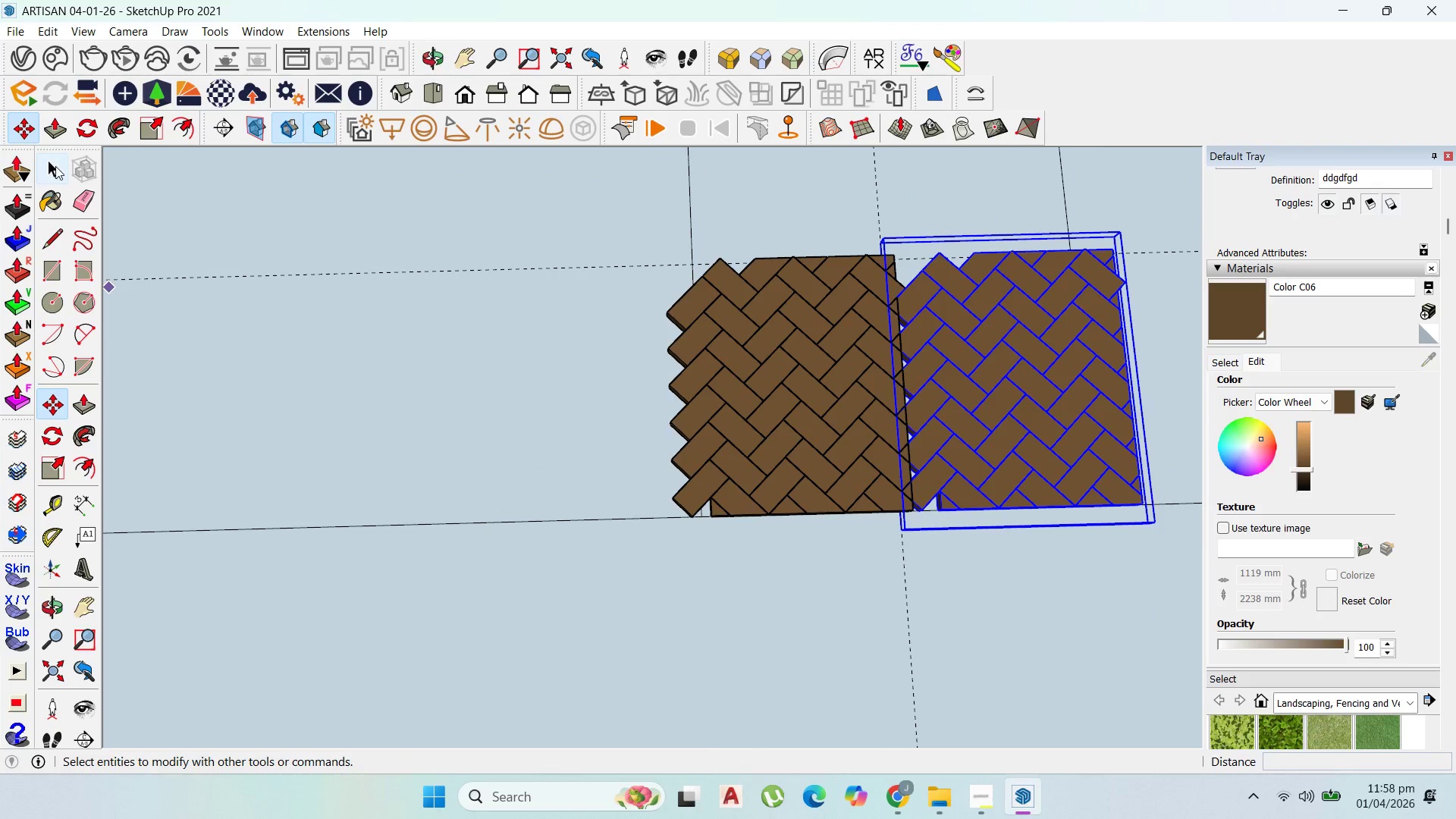 
scroll: coordinate [982, 598], scroll_direction: down, amount: 23.0
 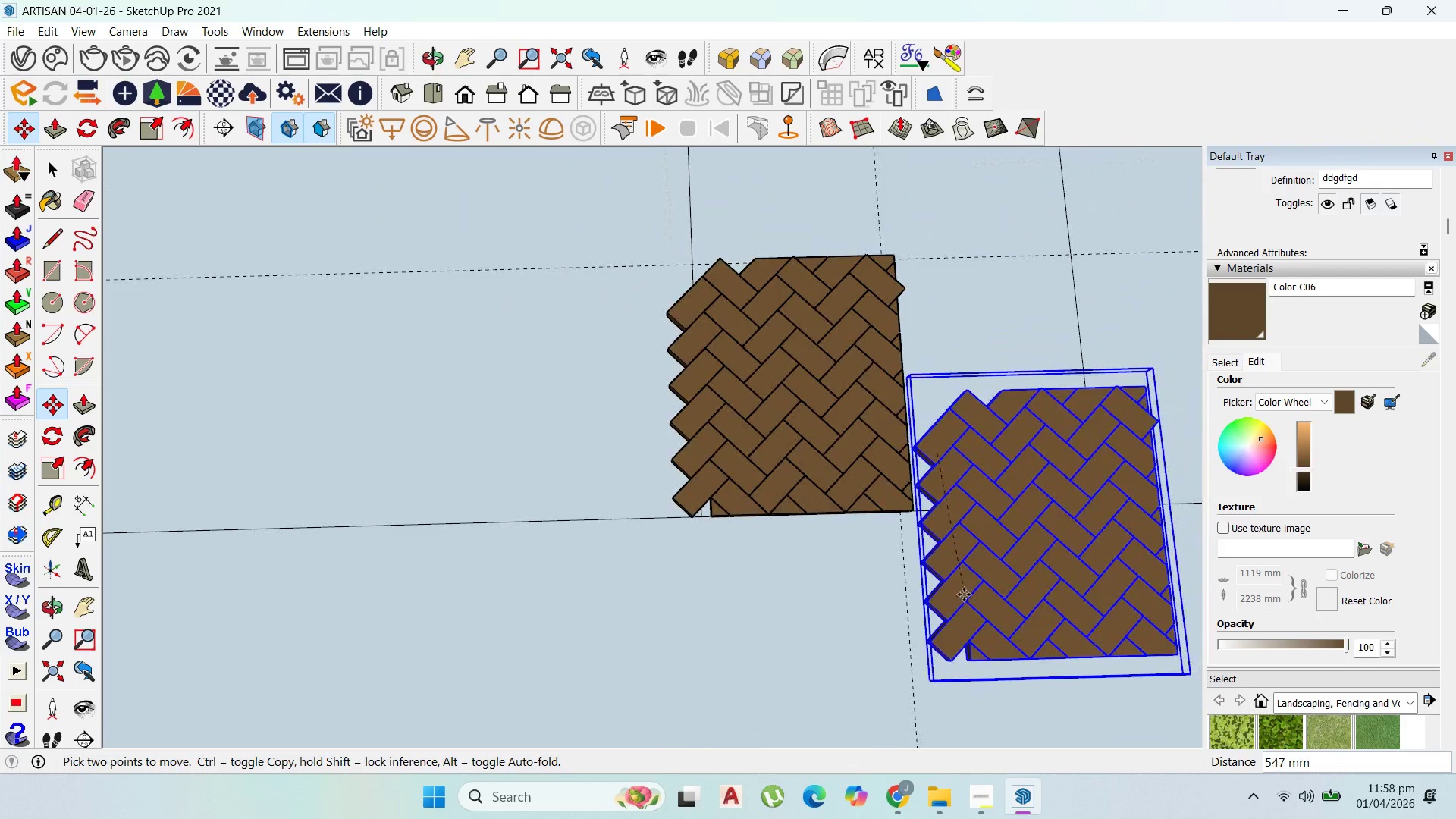 
left_click([841, 275])
 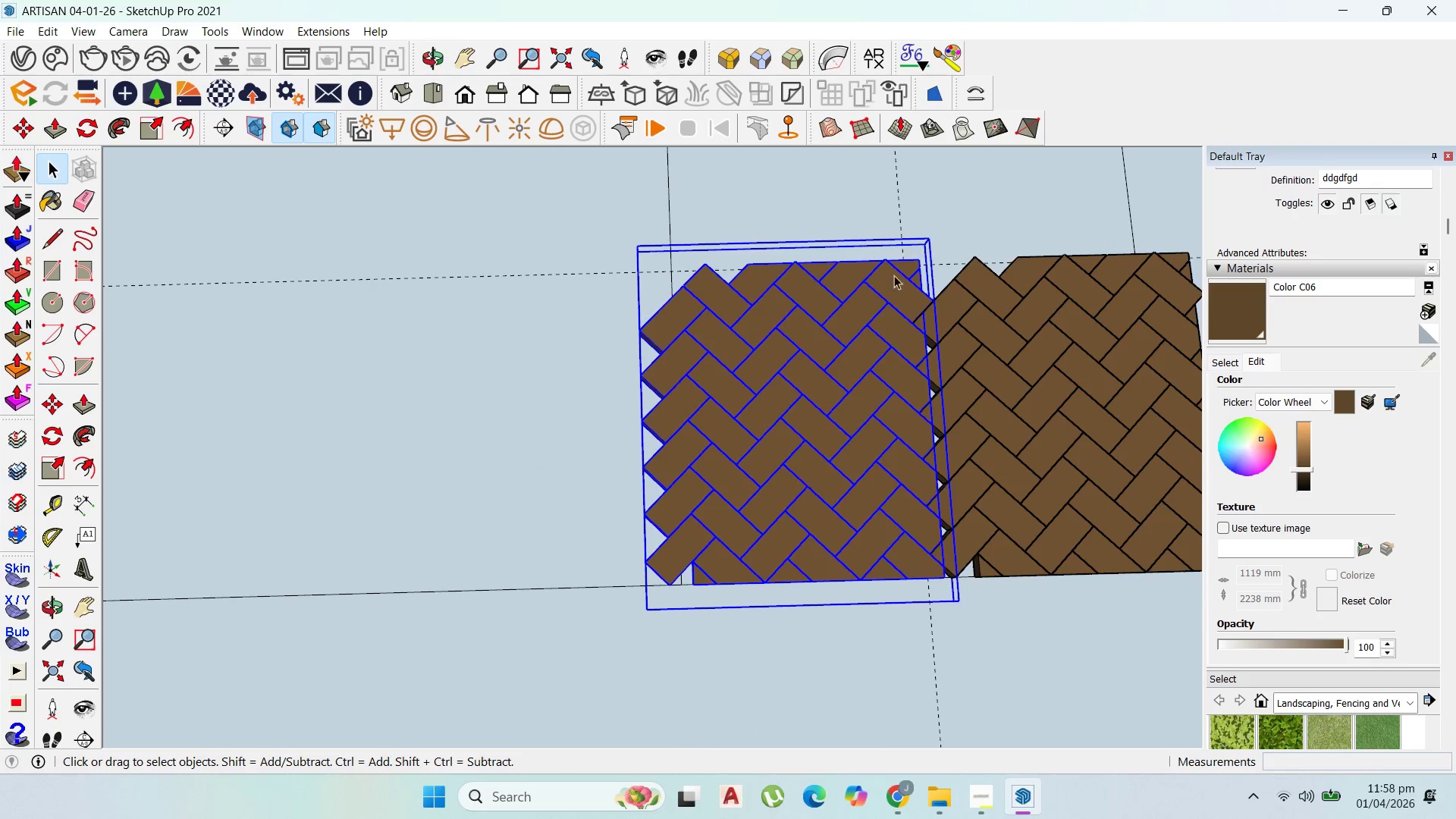 
scroll: coordinate [940, 258], scroll_direction: up, amount: 4.0
 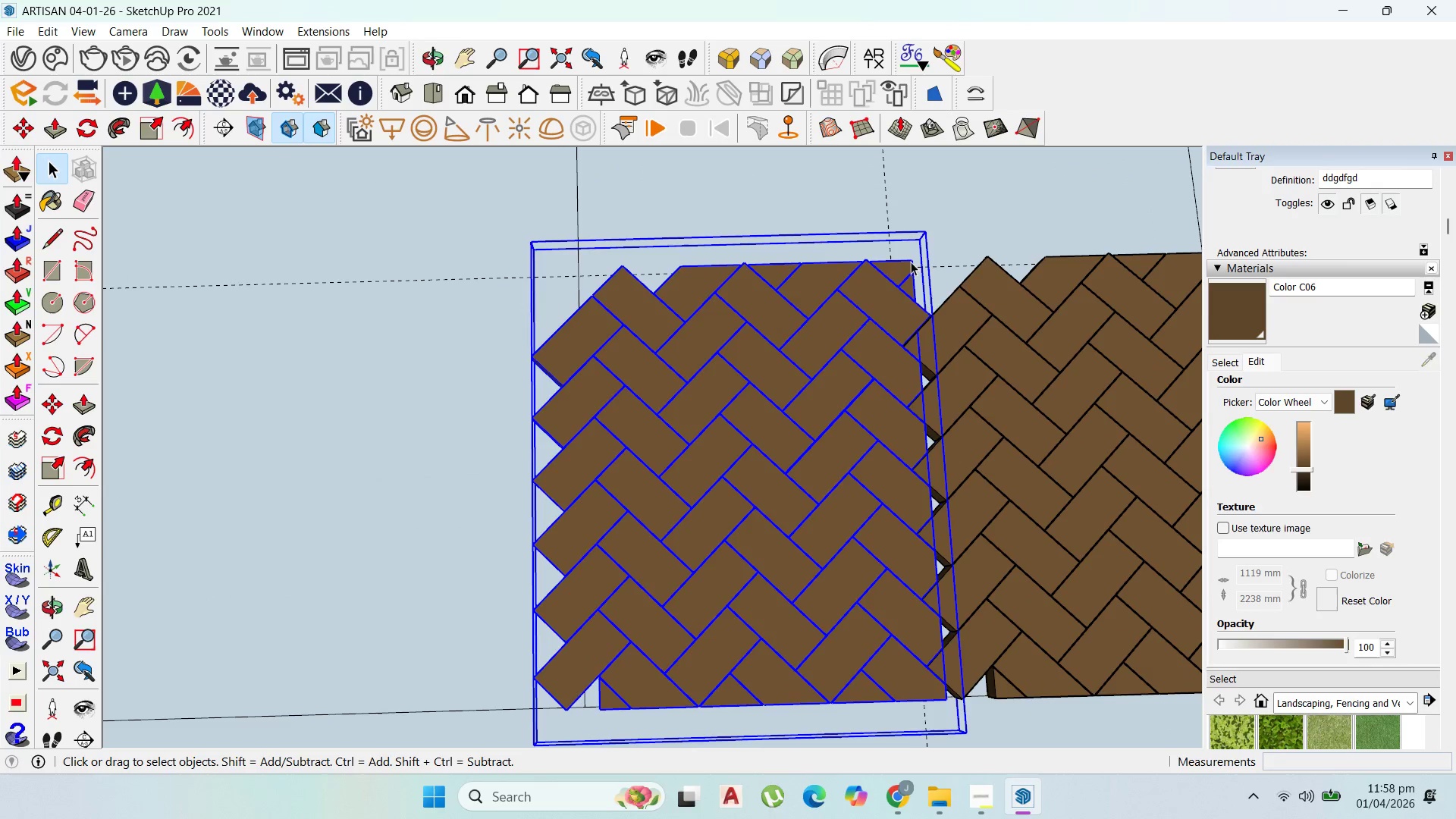 
scroll: coordinate [649, 284], scroll_direction: down, amount: 4.0
 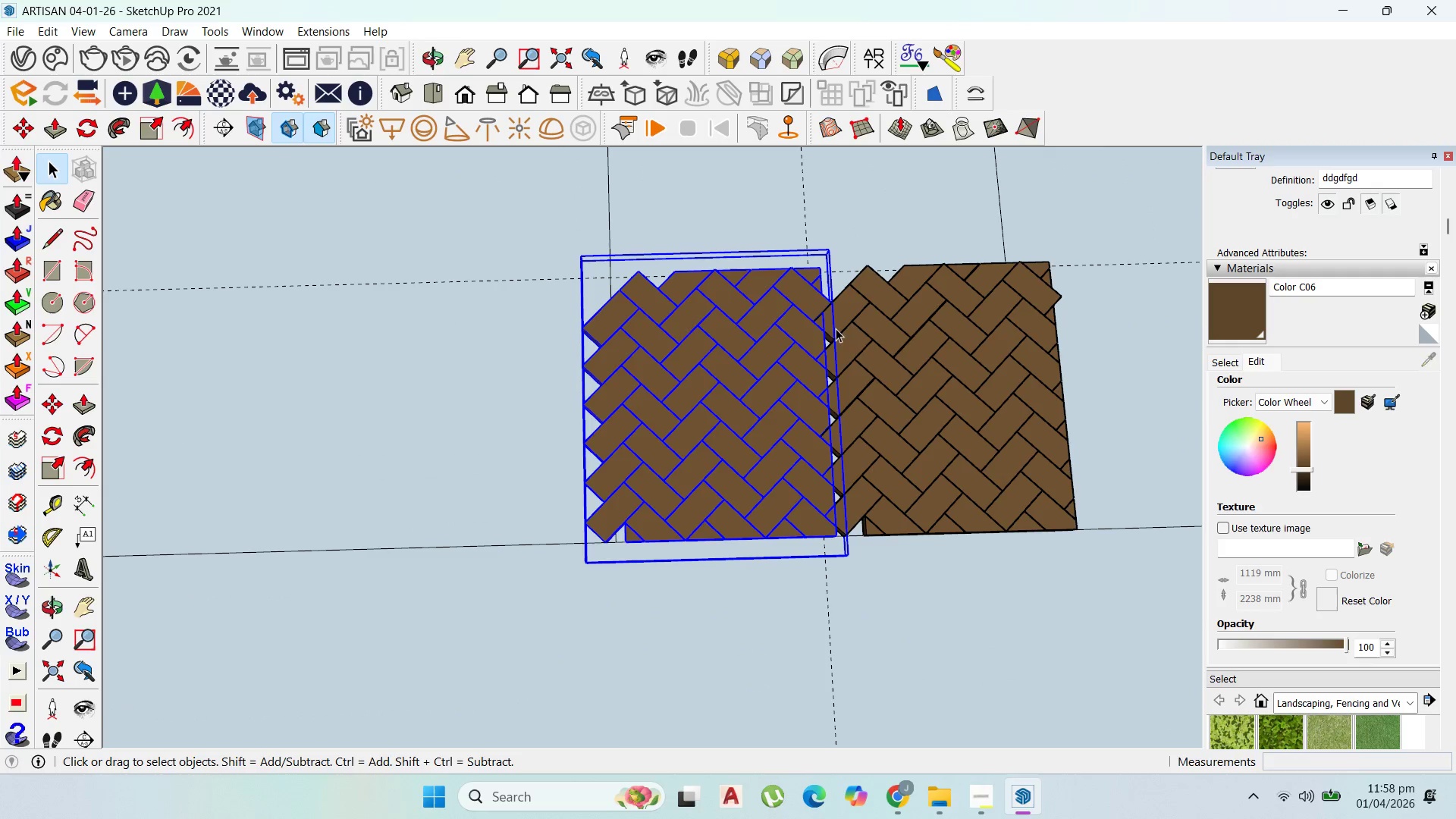 
left_click([862, 335])
 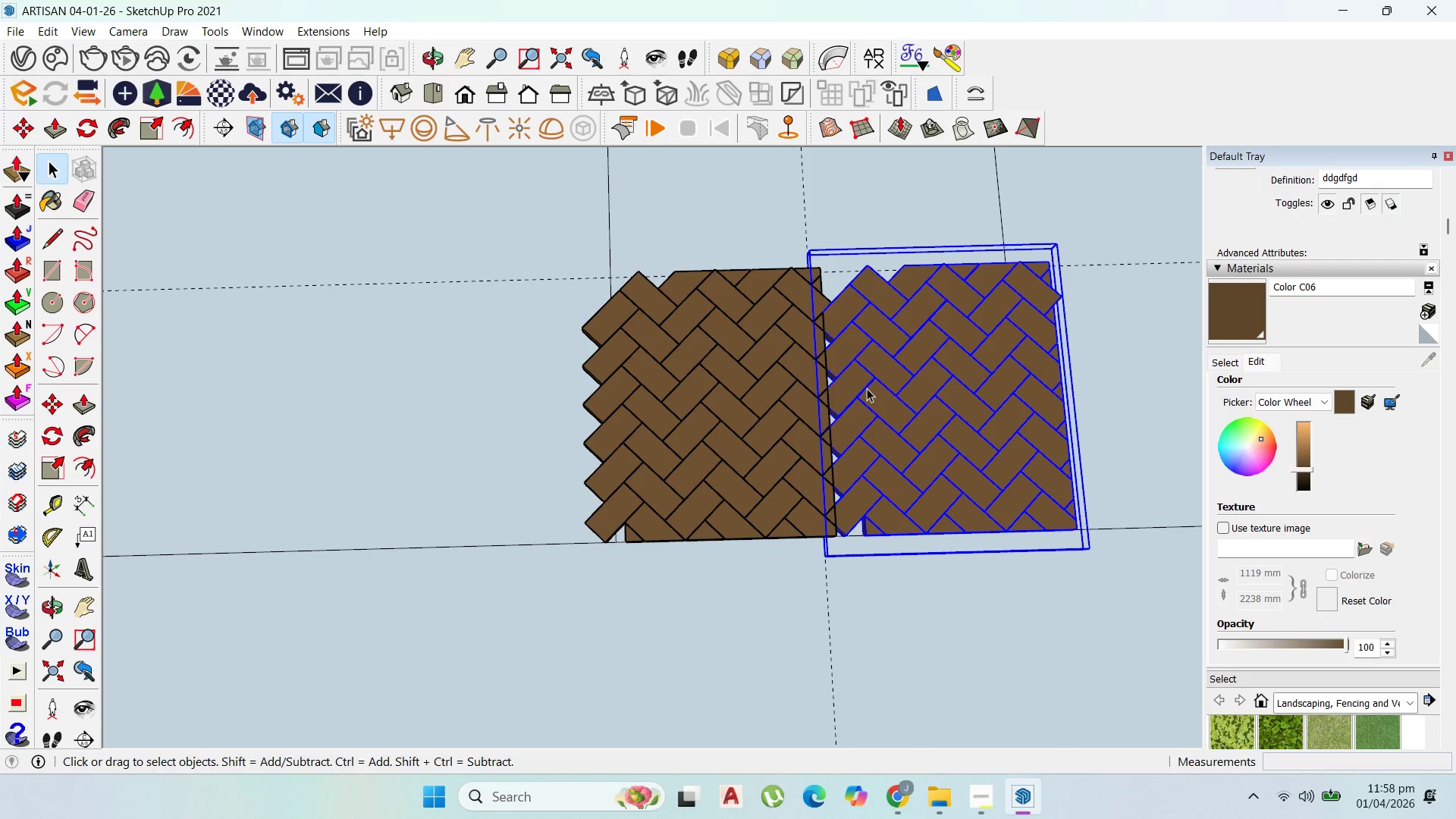 
key(Delete)
 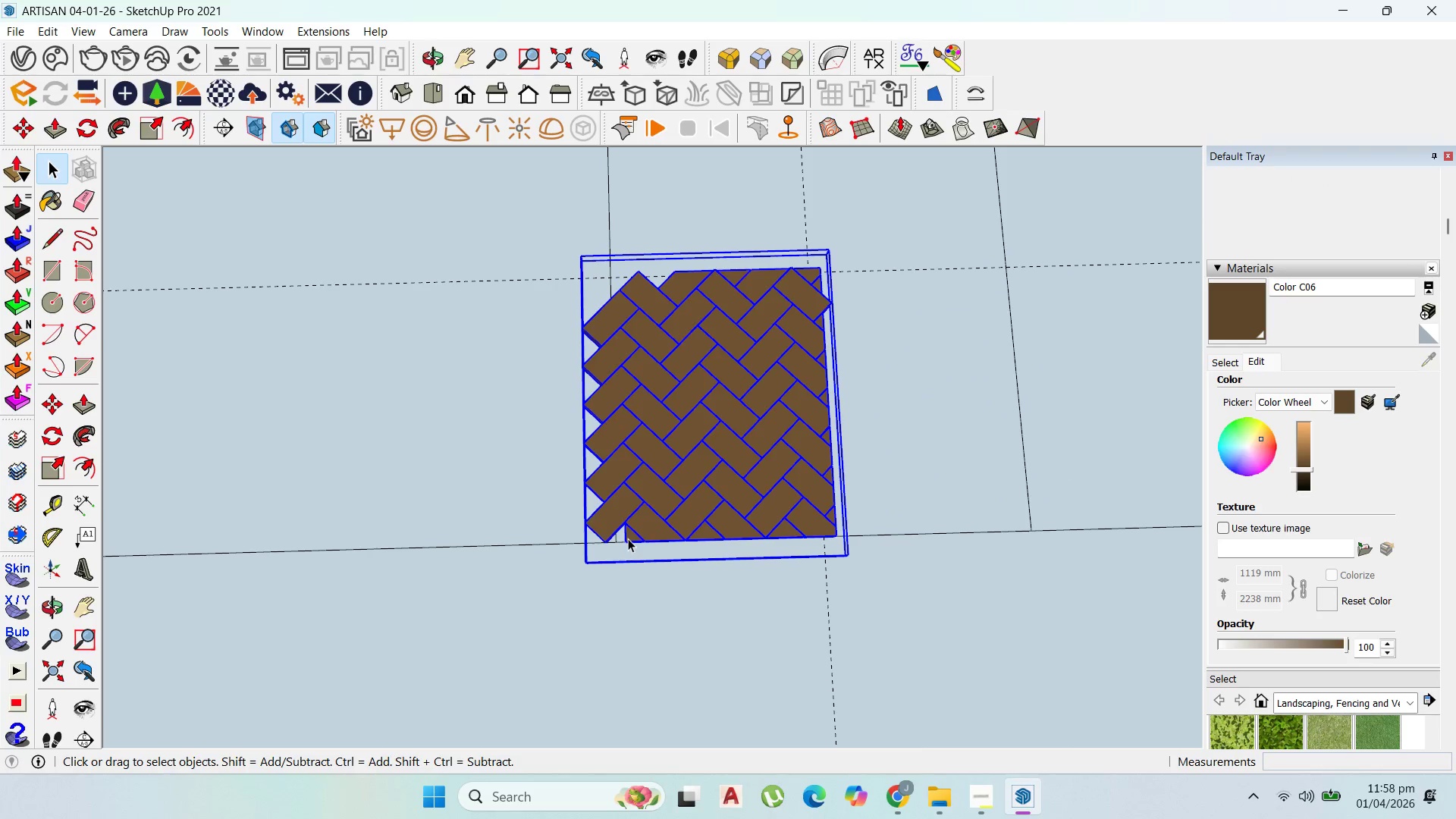 
double_click([629, 540])
 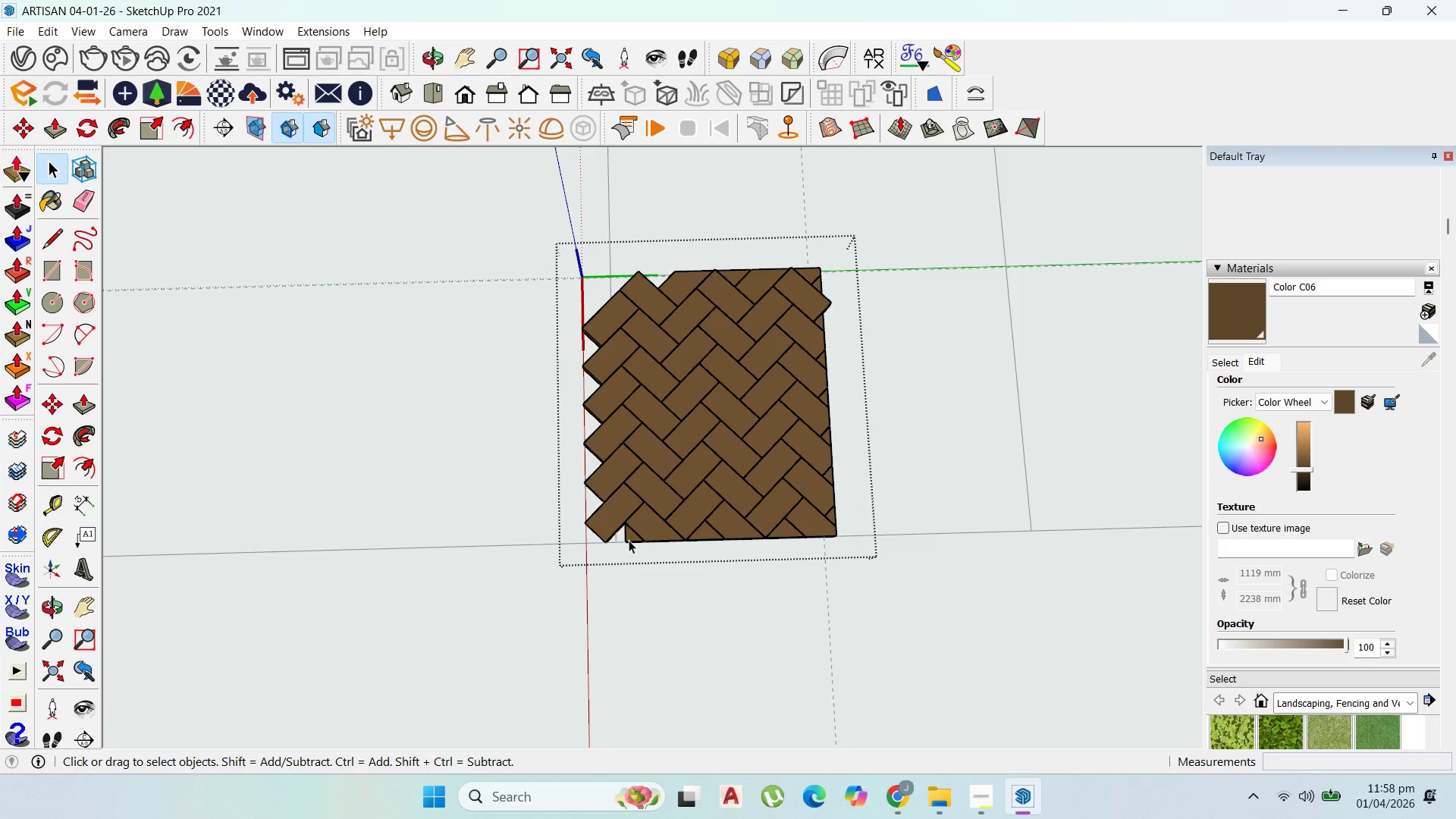 
triple_click([629, 540])
 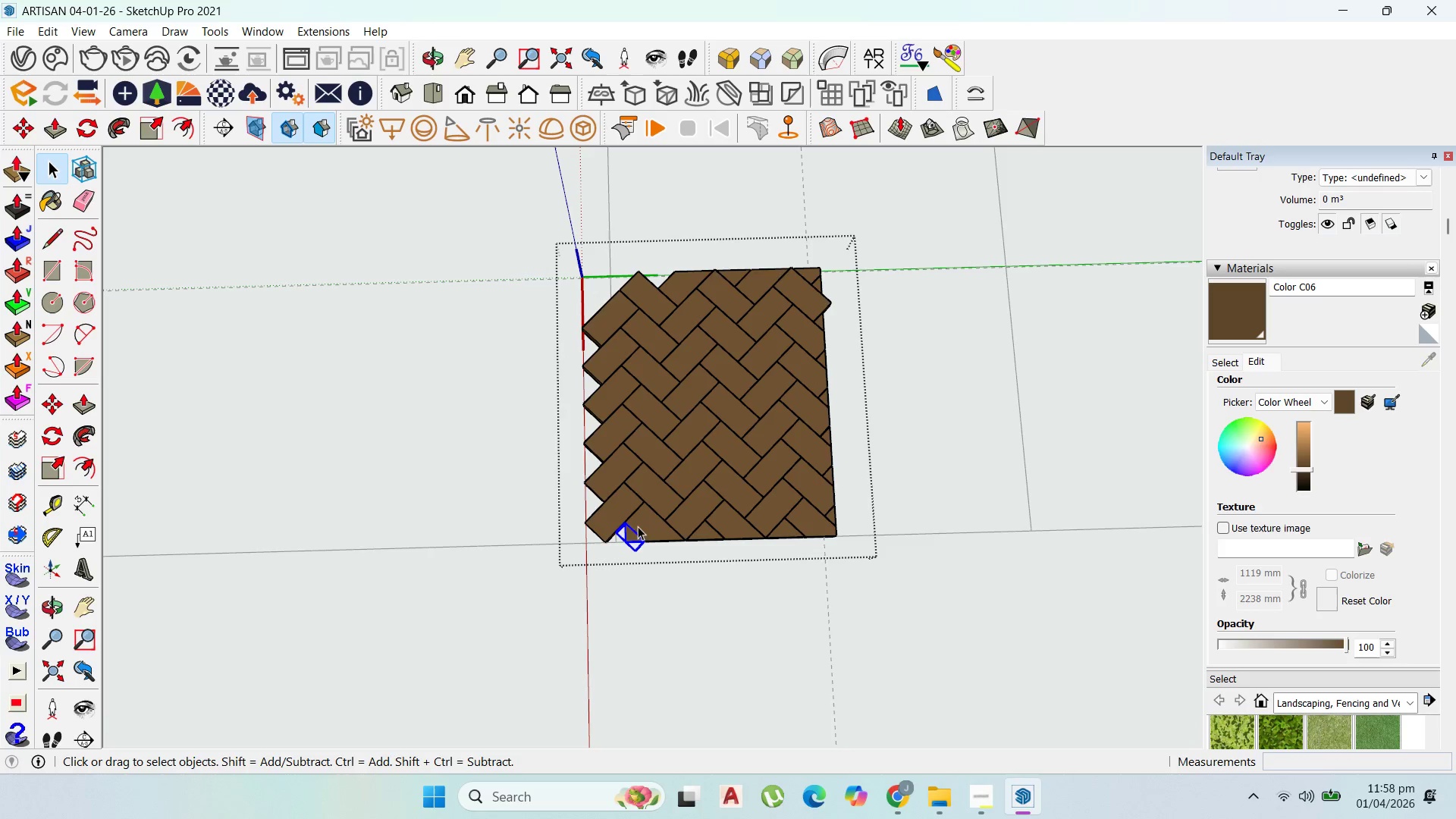 
key(Delete)
 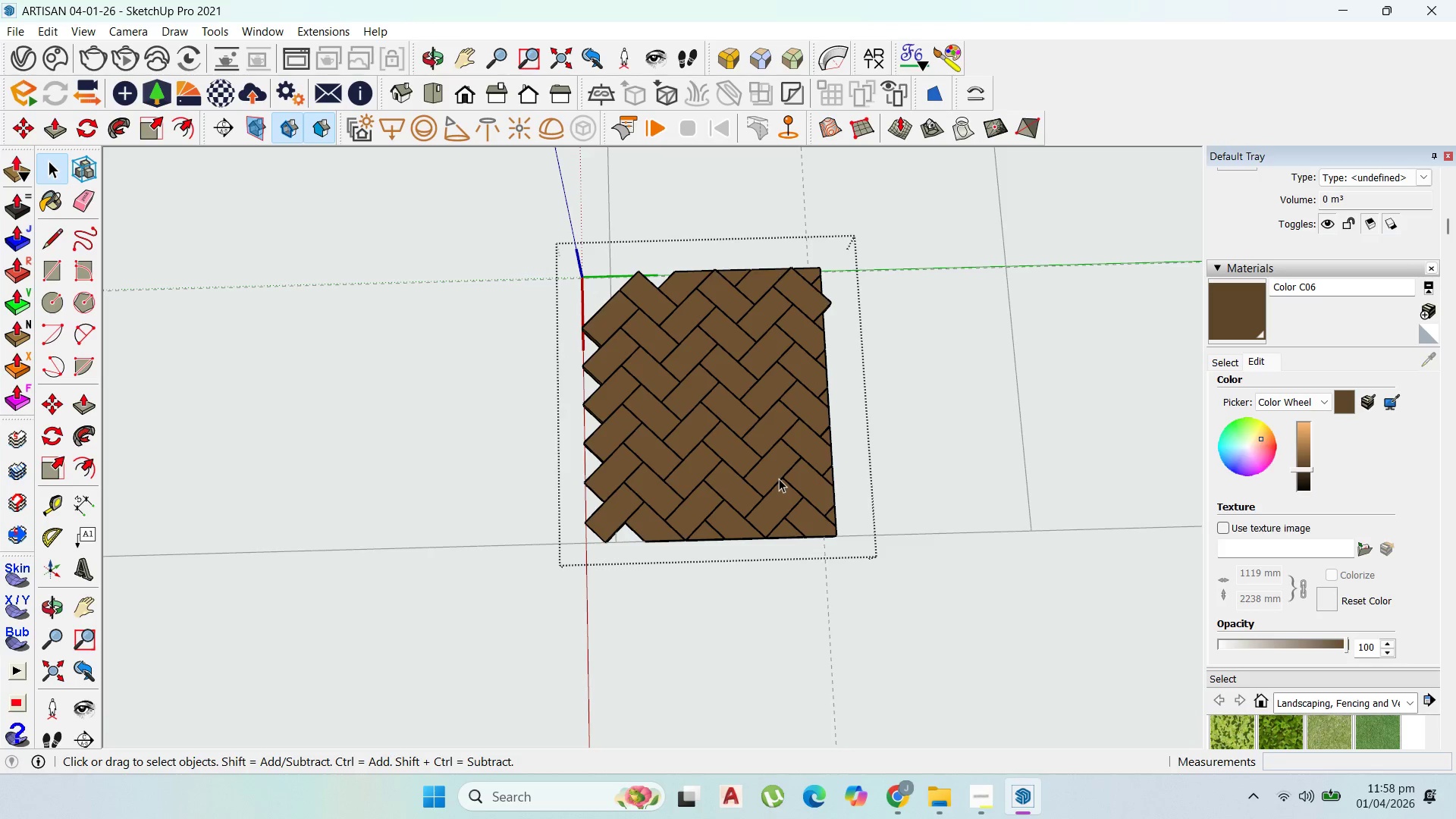 
left_click([779, 479])
 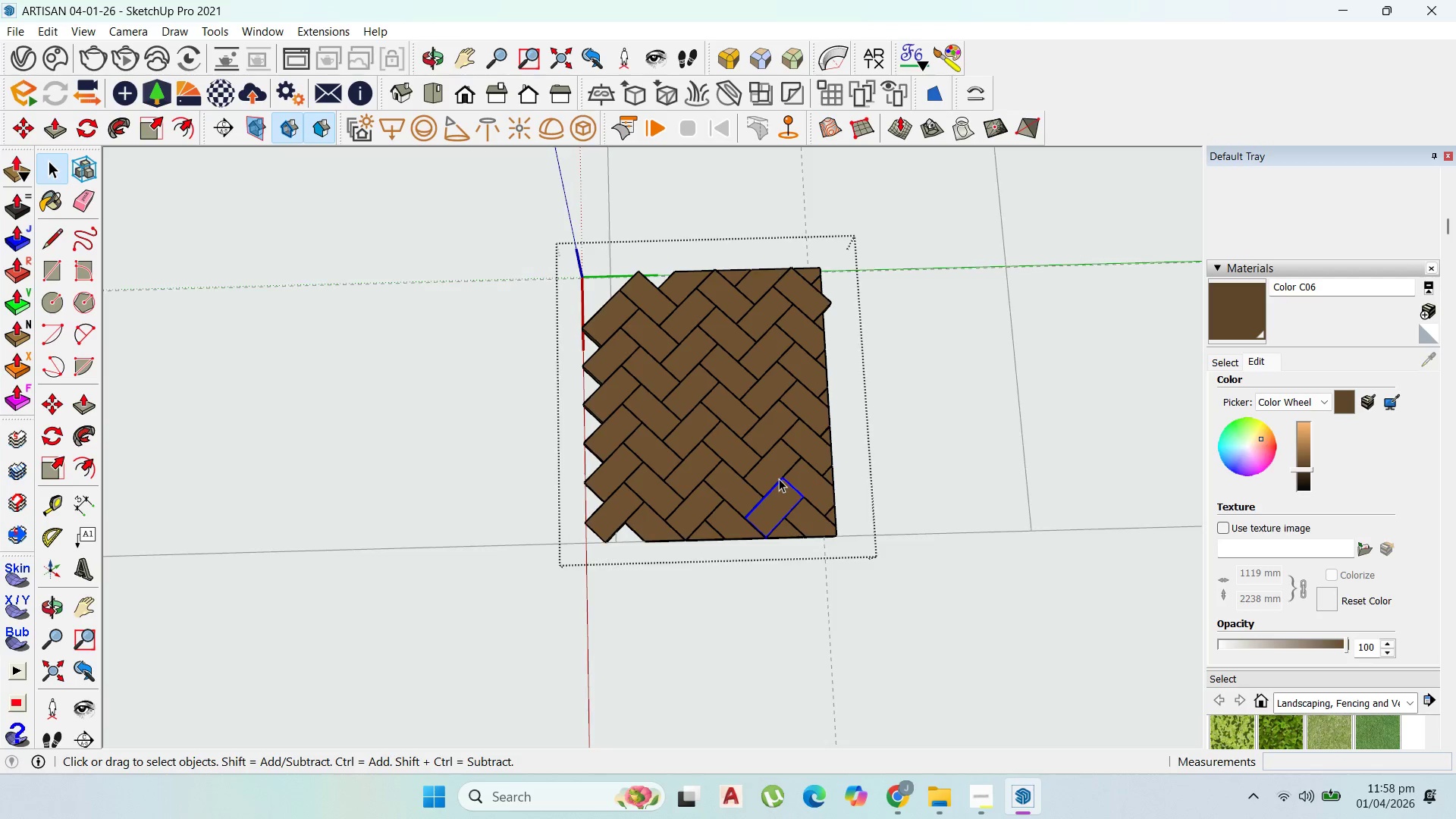 
key(Escape)
 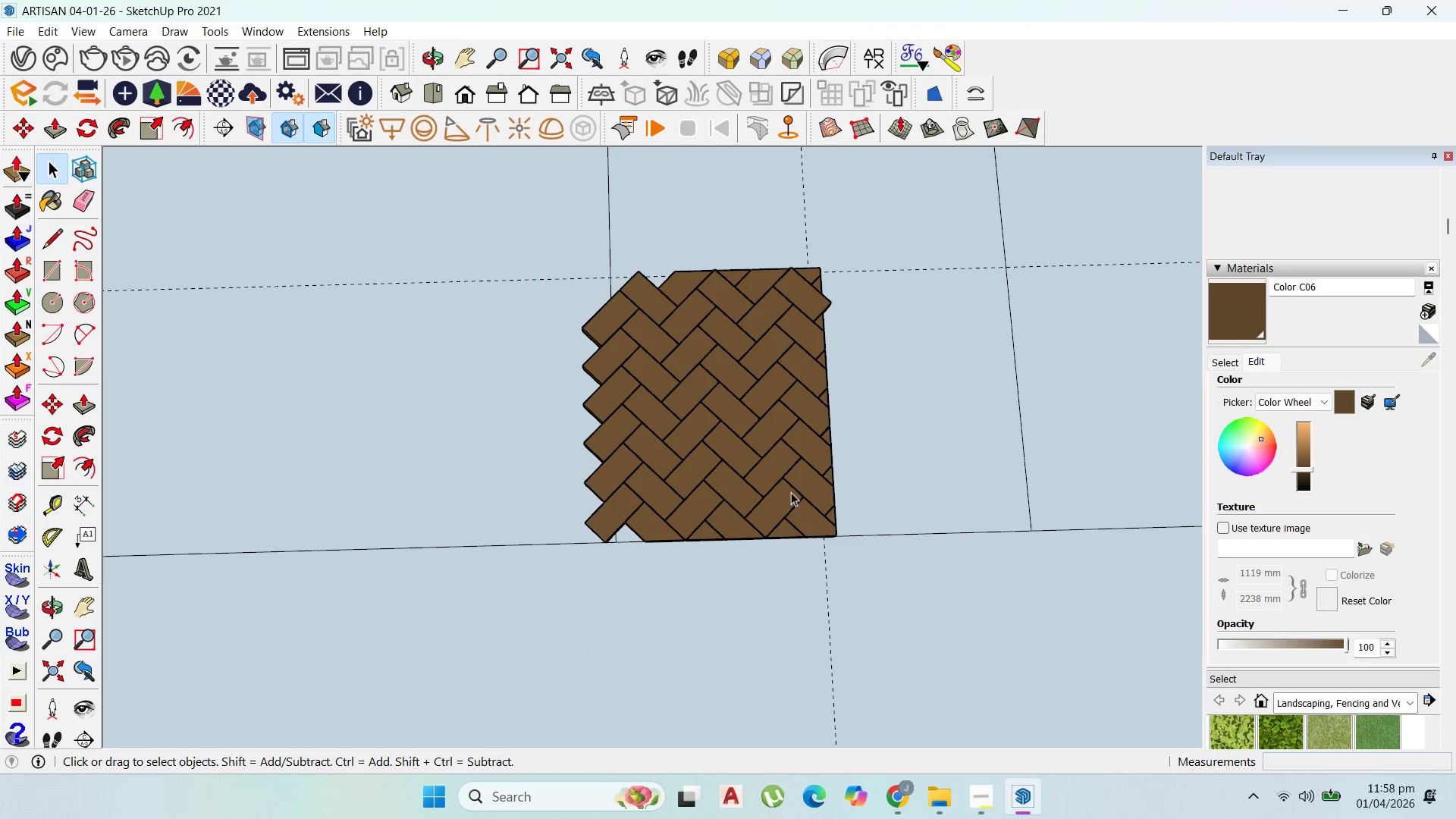 
key(Escape)
 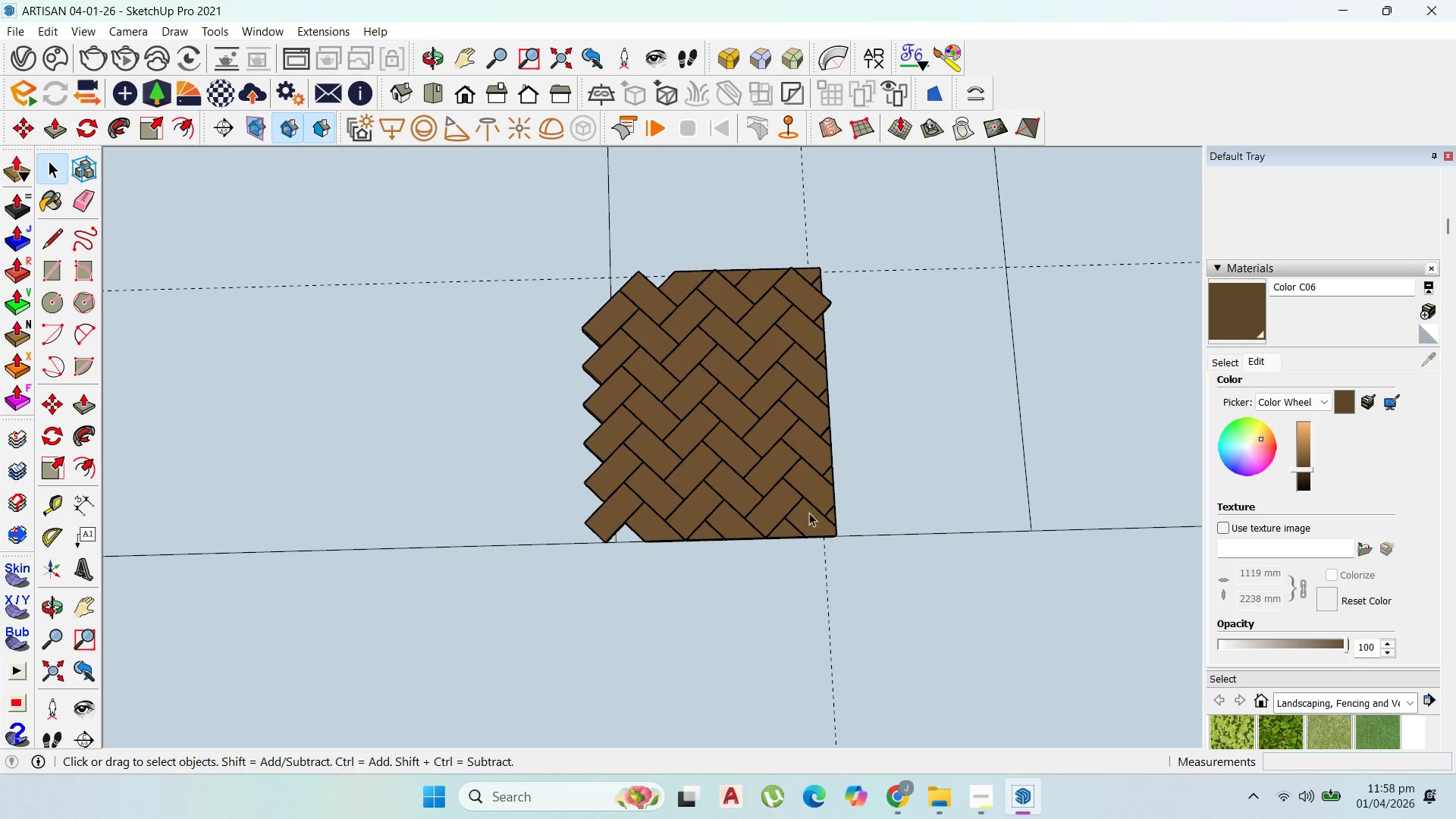 
key(Escape)
 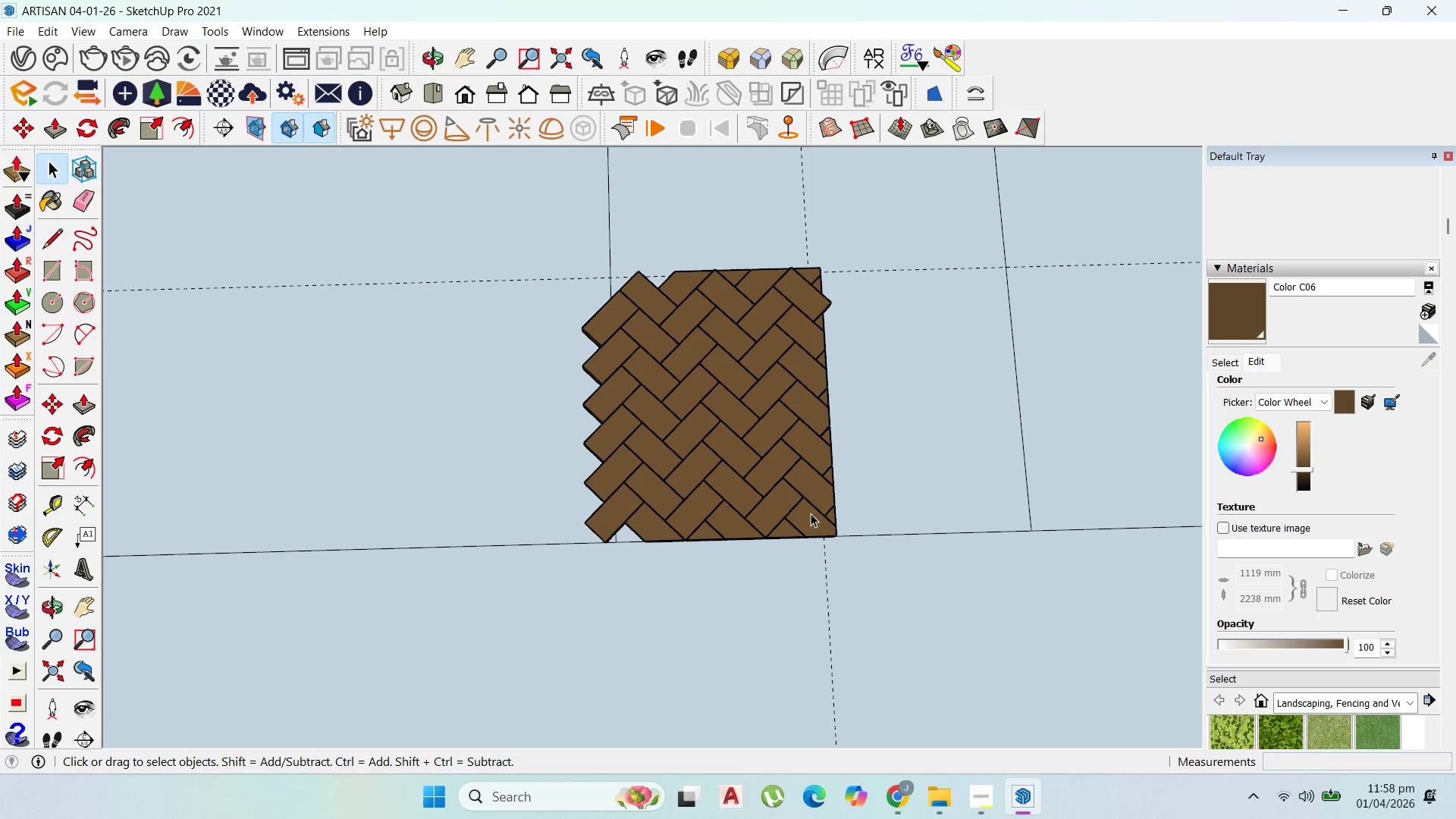 
left_click([811, 513])
 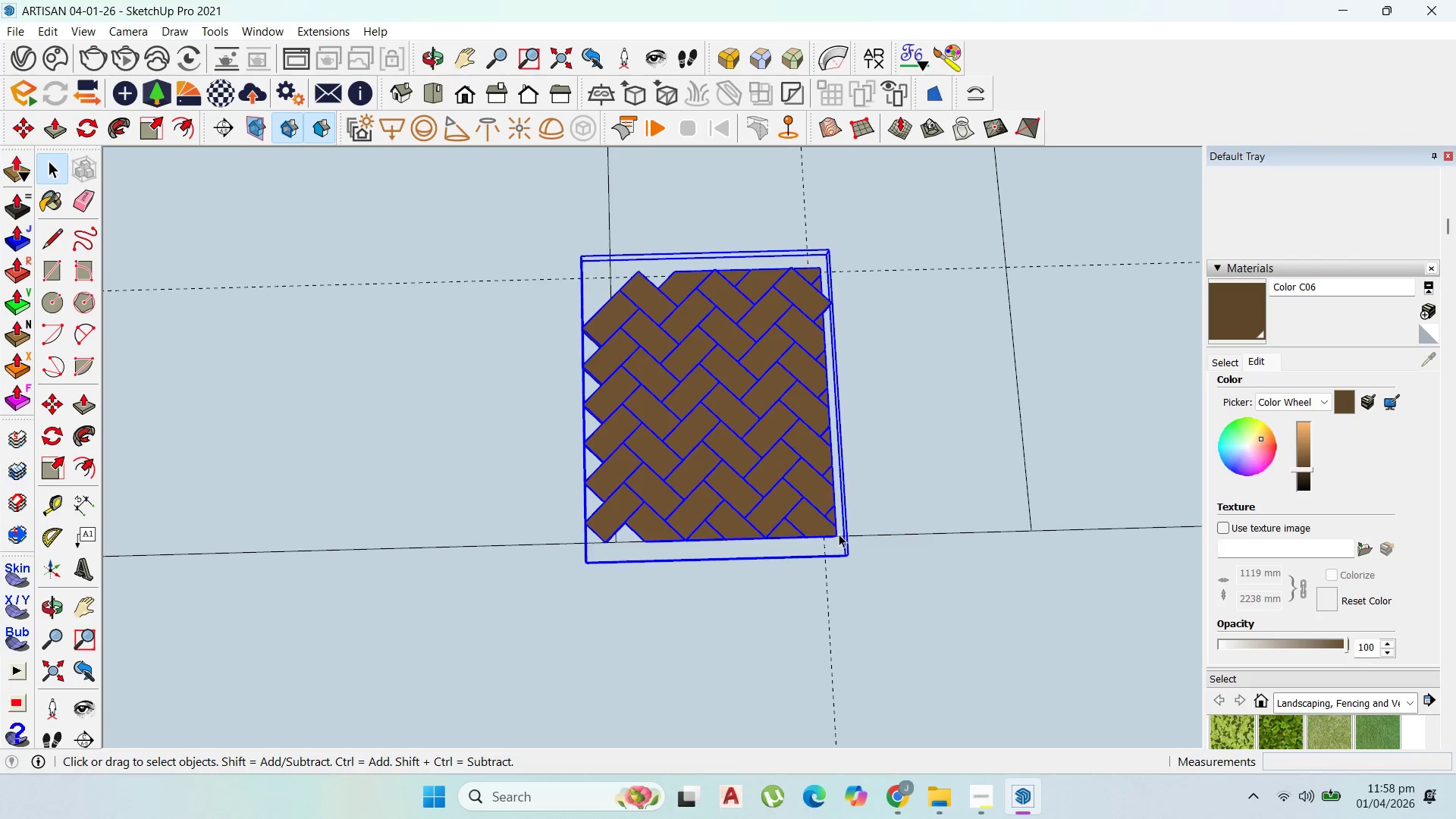 
scroll: coordinate [832, 536], scroll_direction: up, amount: 12.0
 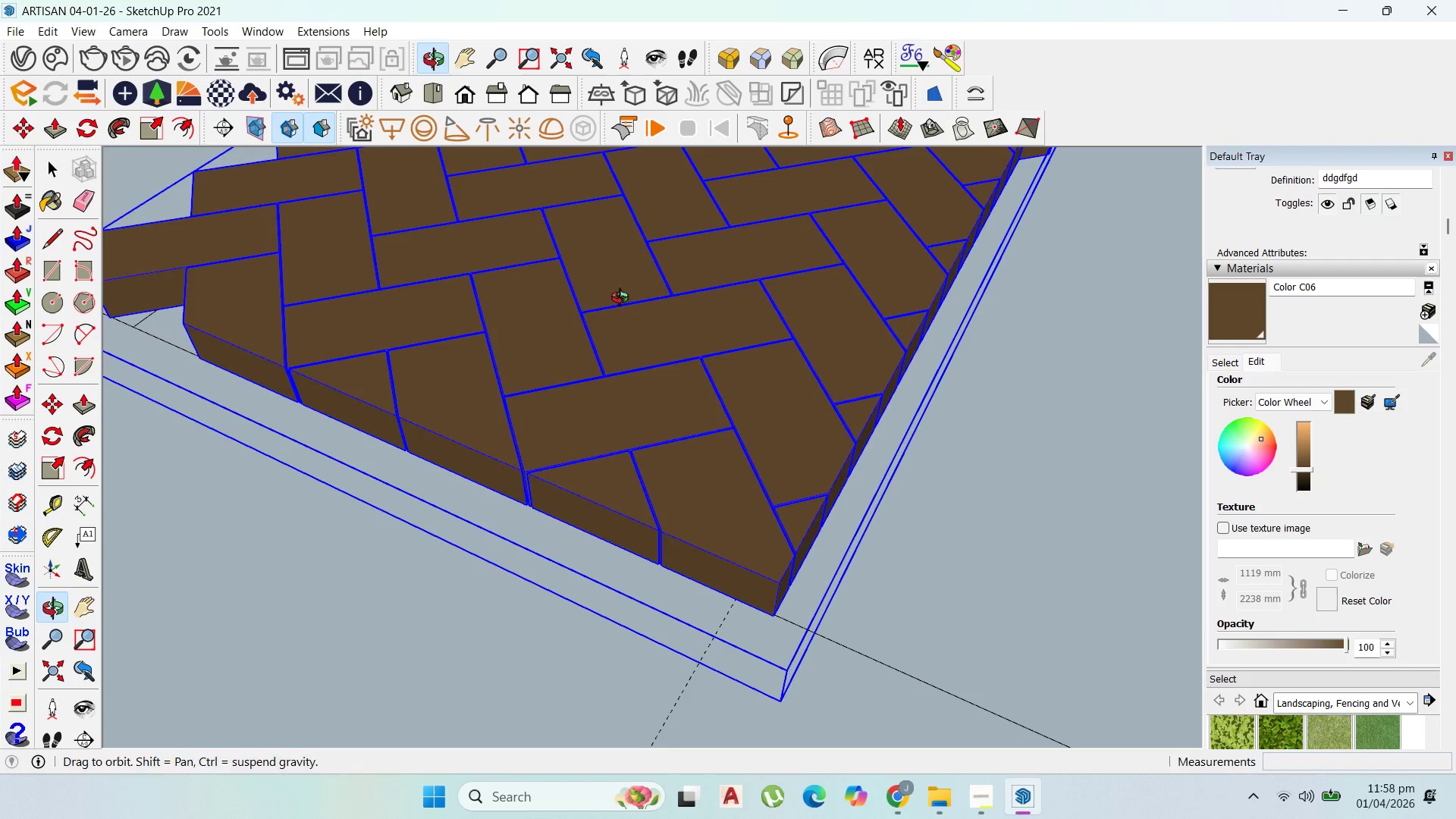 
key(M)
 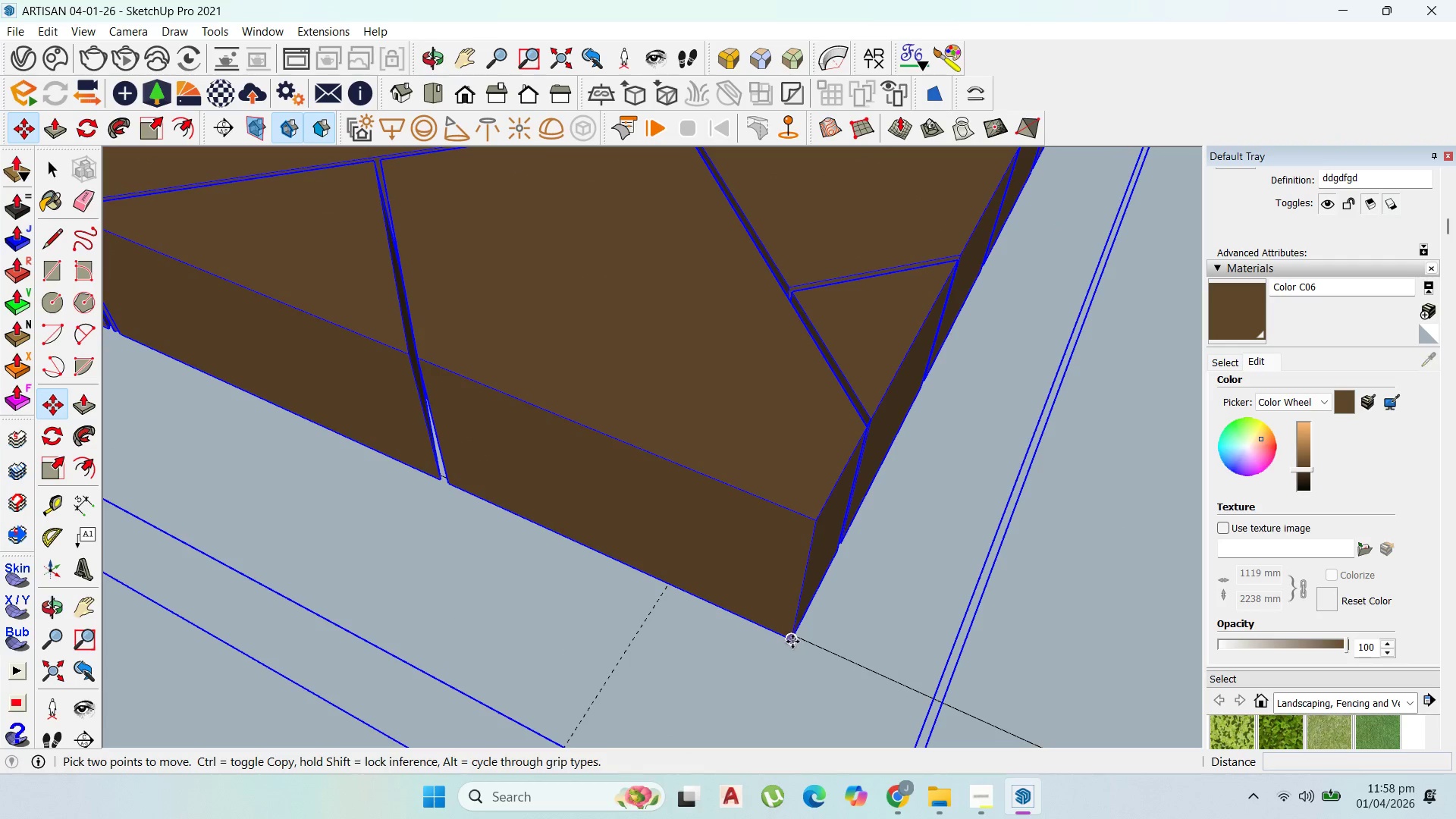 
scroll: coordinate [805, 665], scroll_direction: up, amount: 12.0
 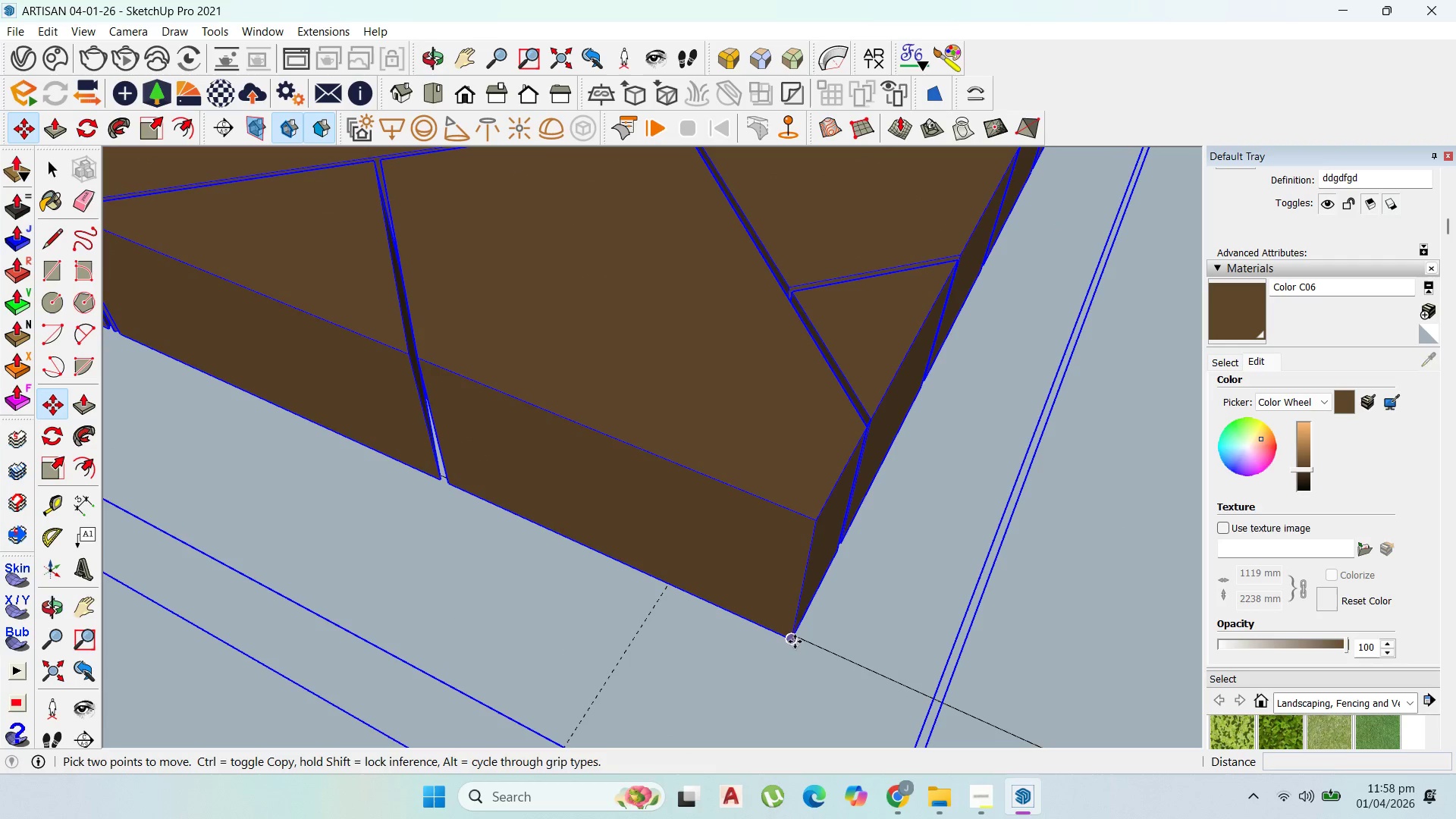 
left_click_drag(start_coordinate=[790, 642], to_coordinate=[793, 635])
 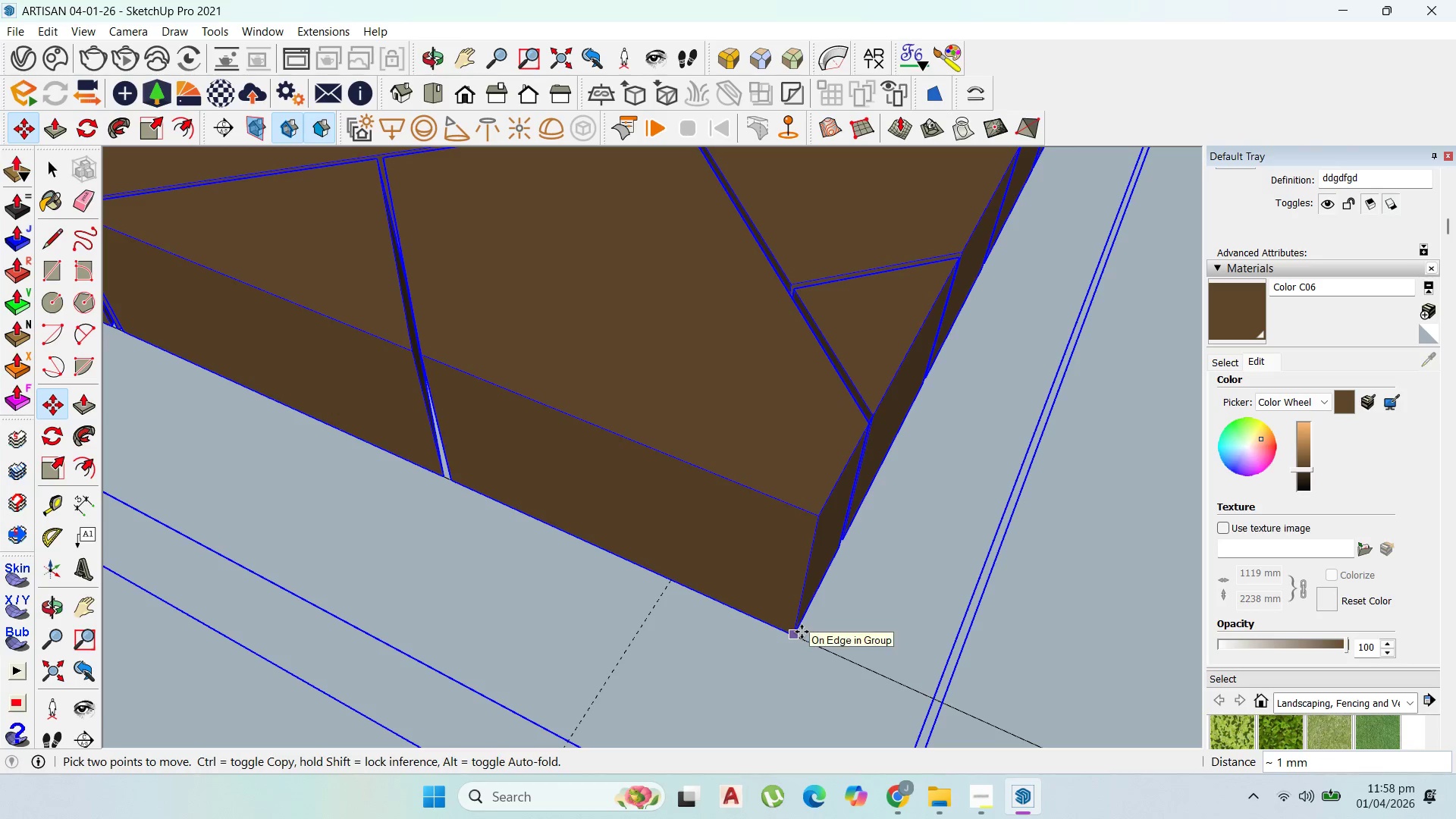 
left_click([802, 632])
 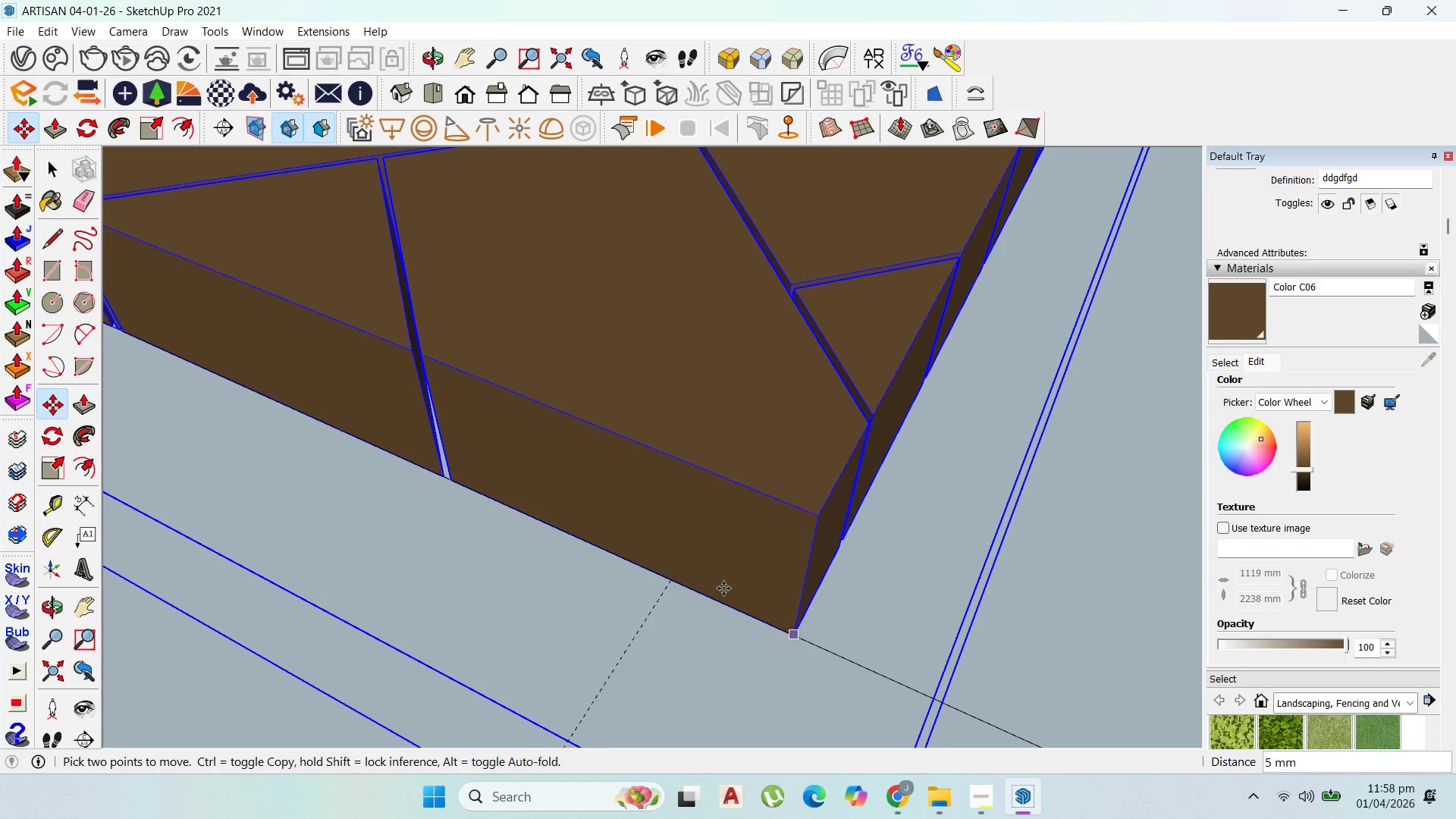 
scroll: coordinate [817, 377], scroll_direction: down, amount: 25.0
 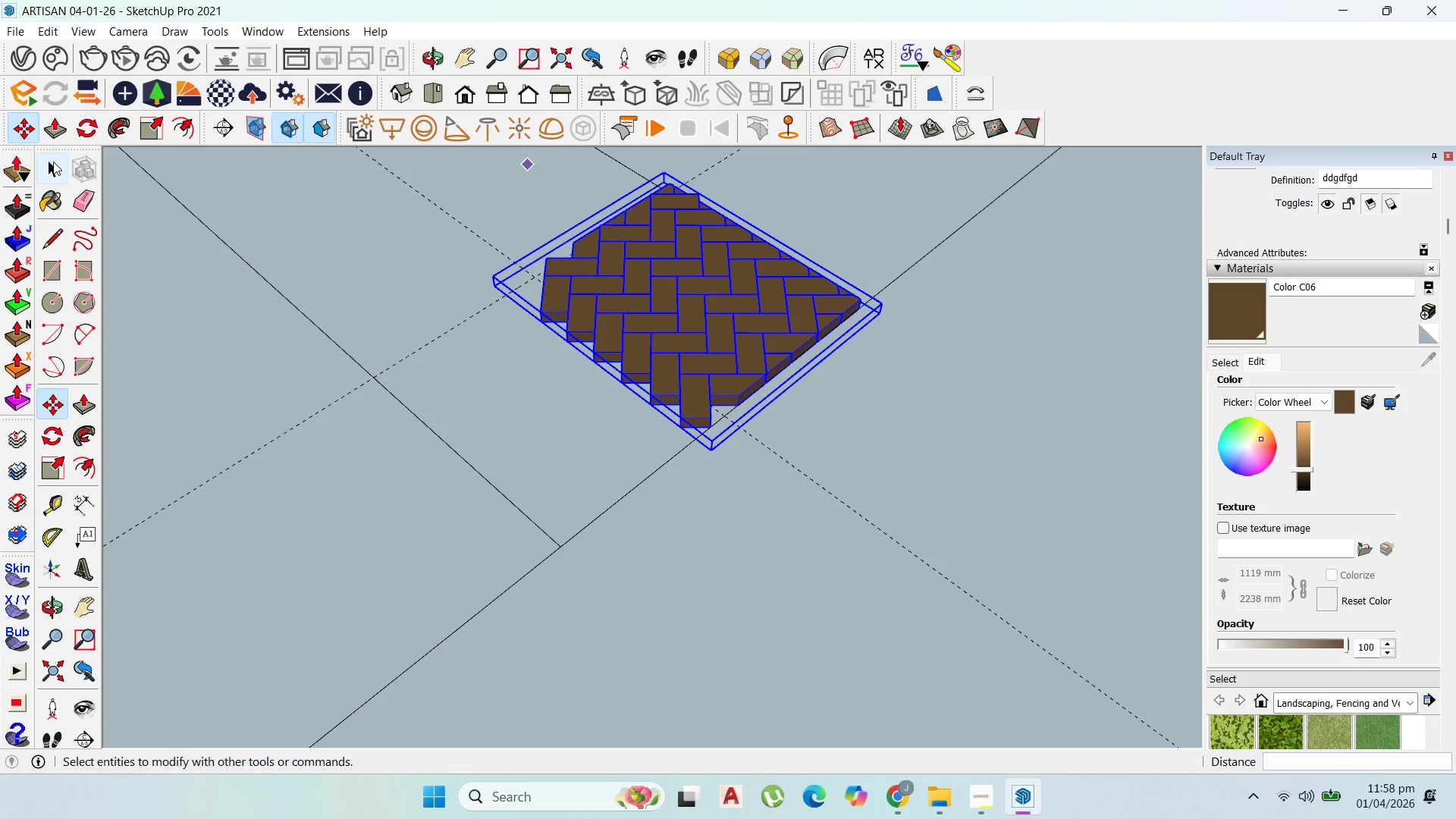 
scroll: coordinate [746, 416], scroll_direction: up, amount: 8.0
 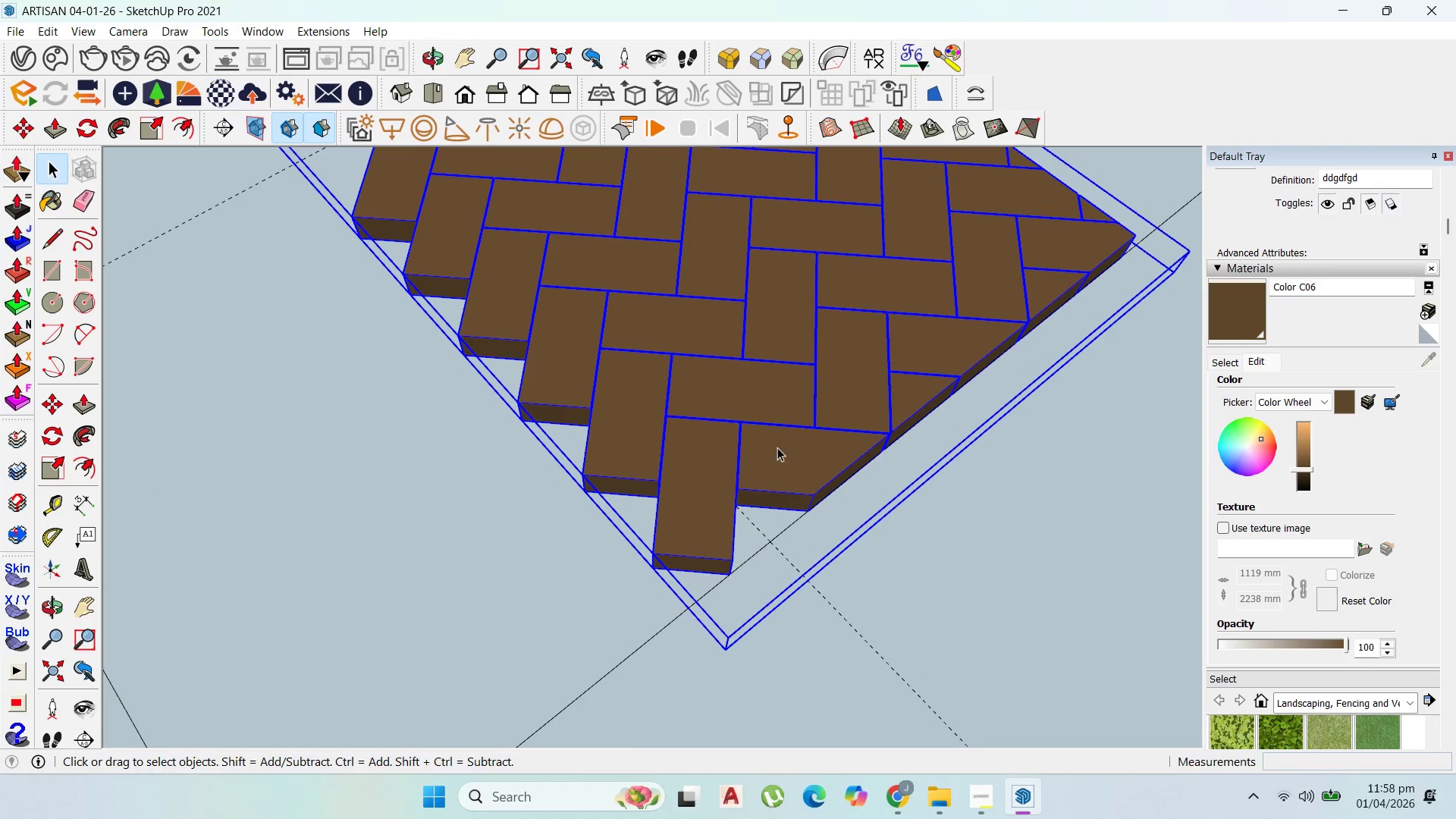 
left_click([783, 475])
 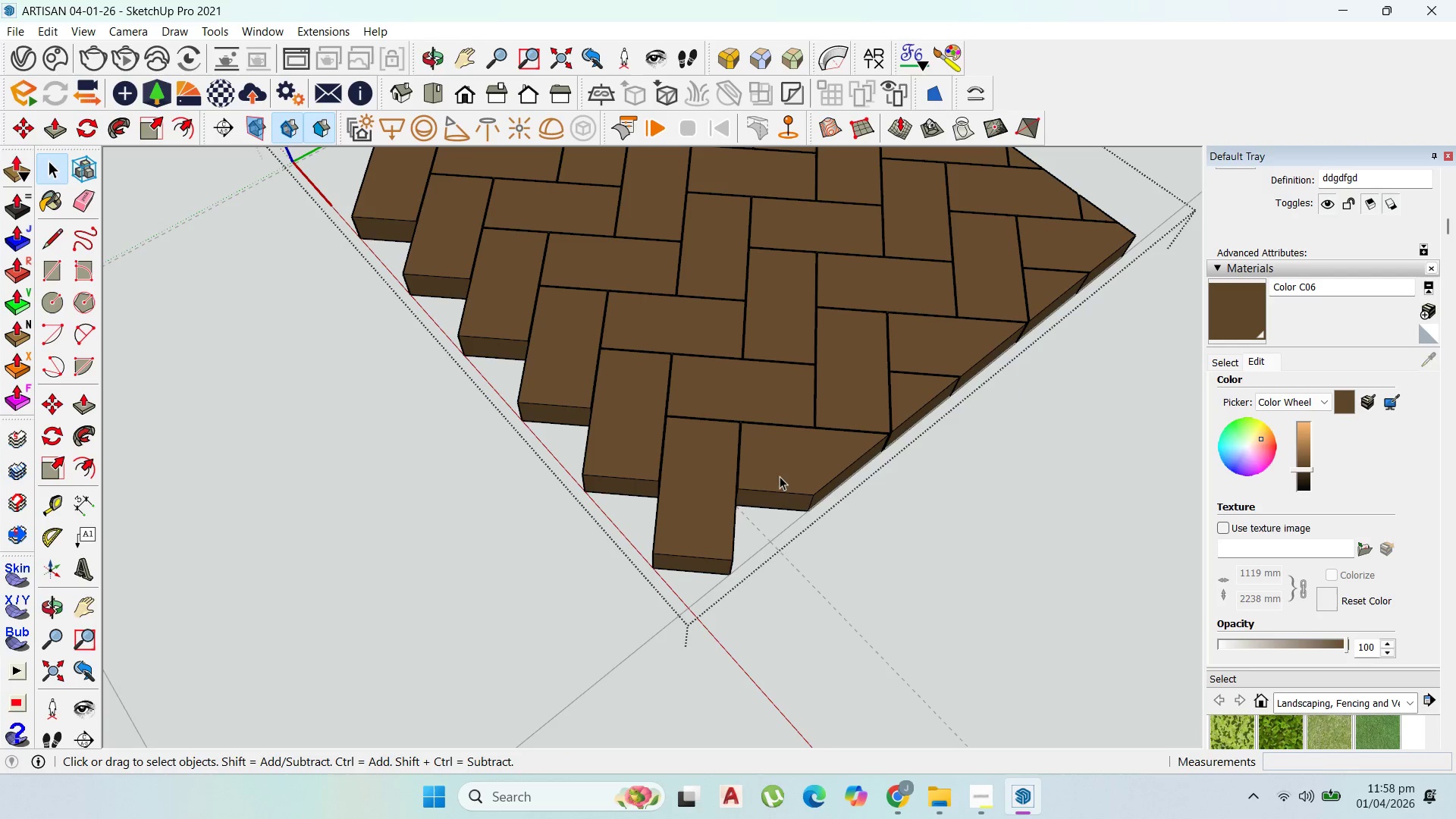 
left_click_drag(start_coordinate=[783, 475], to_coordinate=[777, 476])
 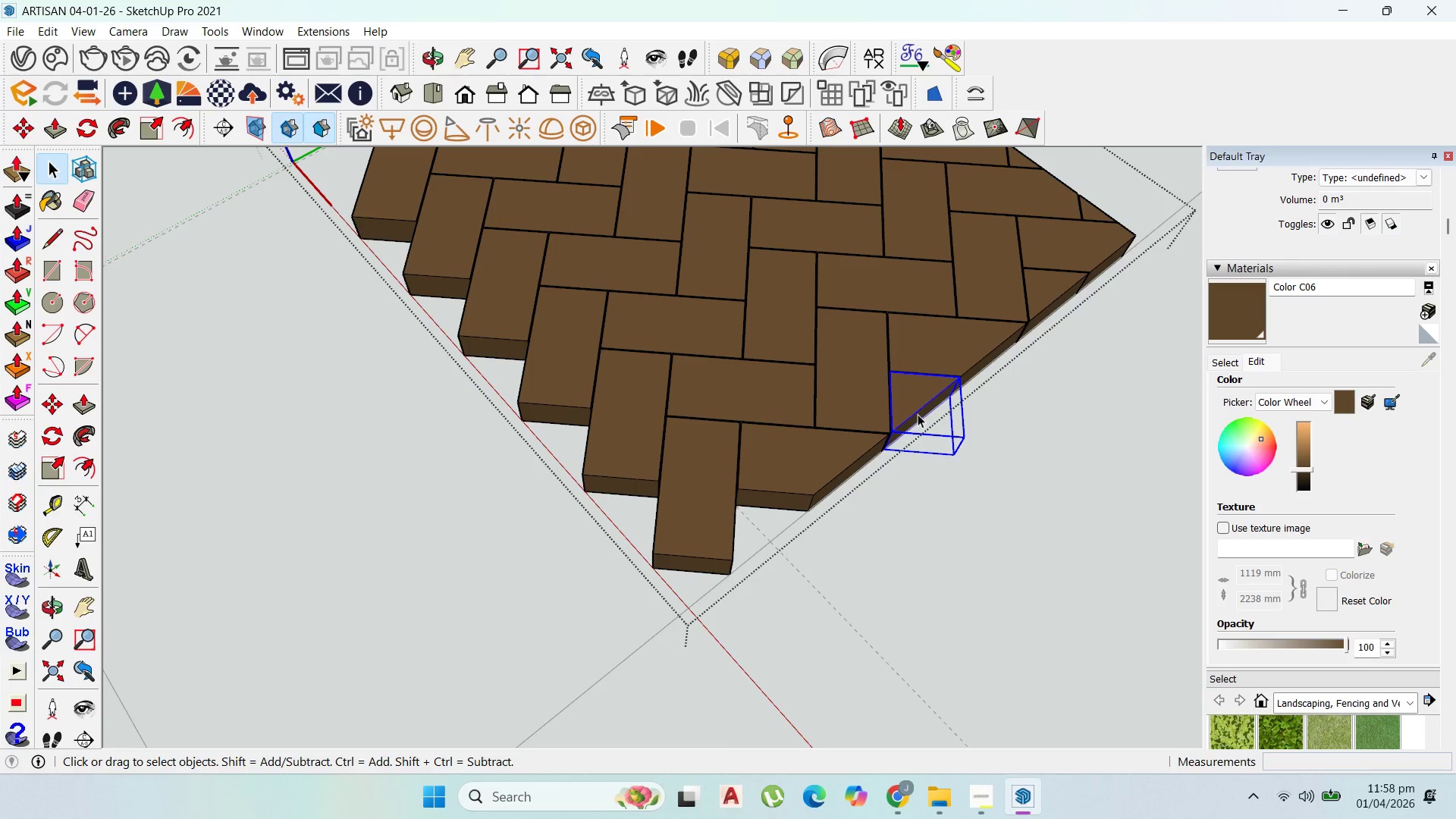 
key(M)
 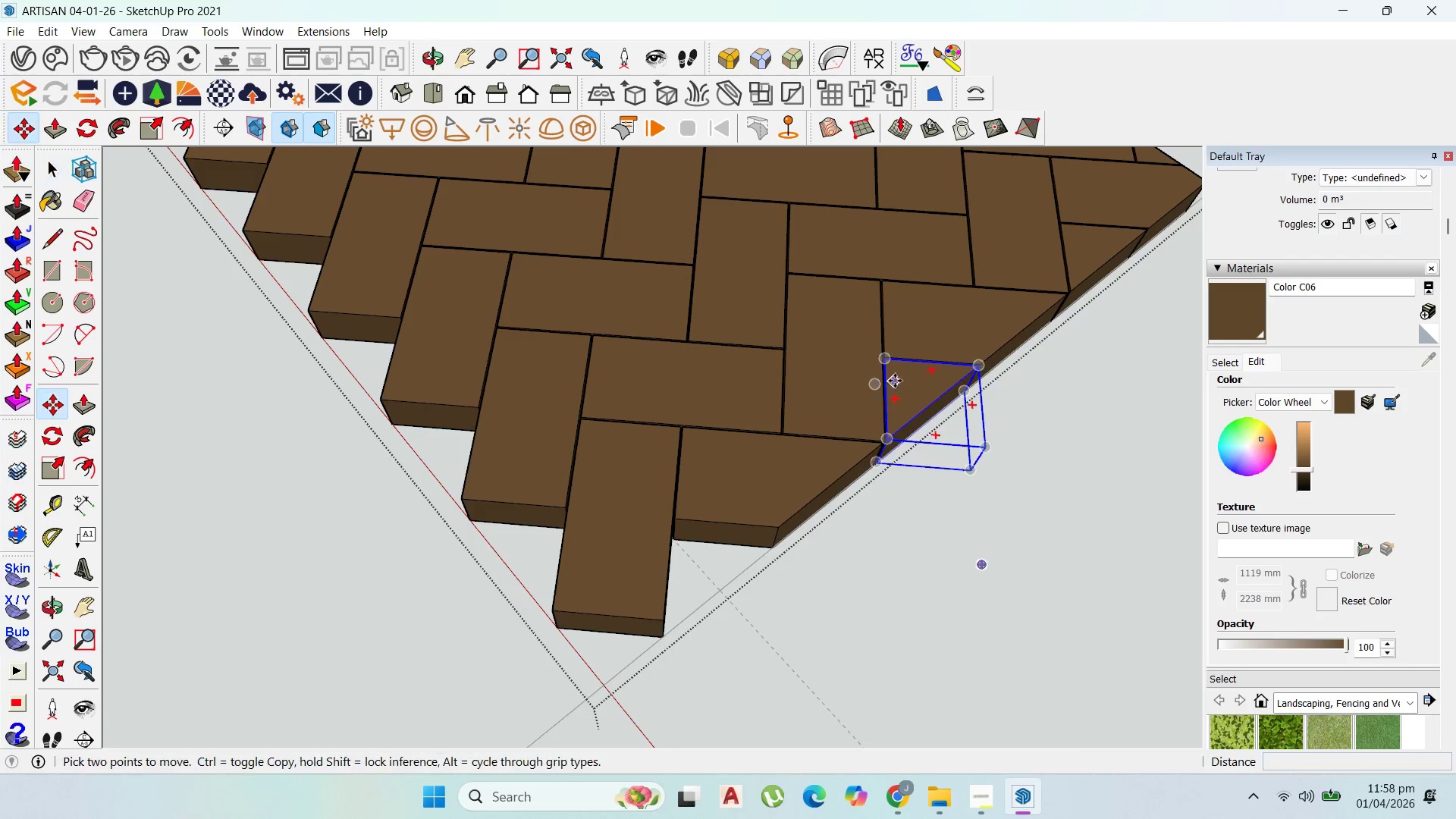 
scroll: coordinate [884, 396], scroll_direction: up, amount: 3.0
 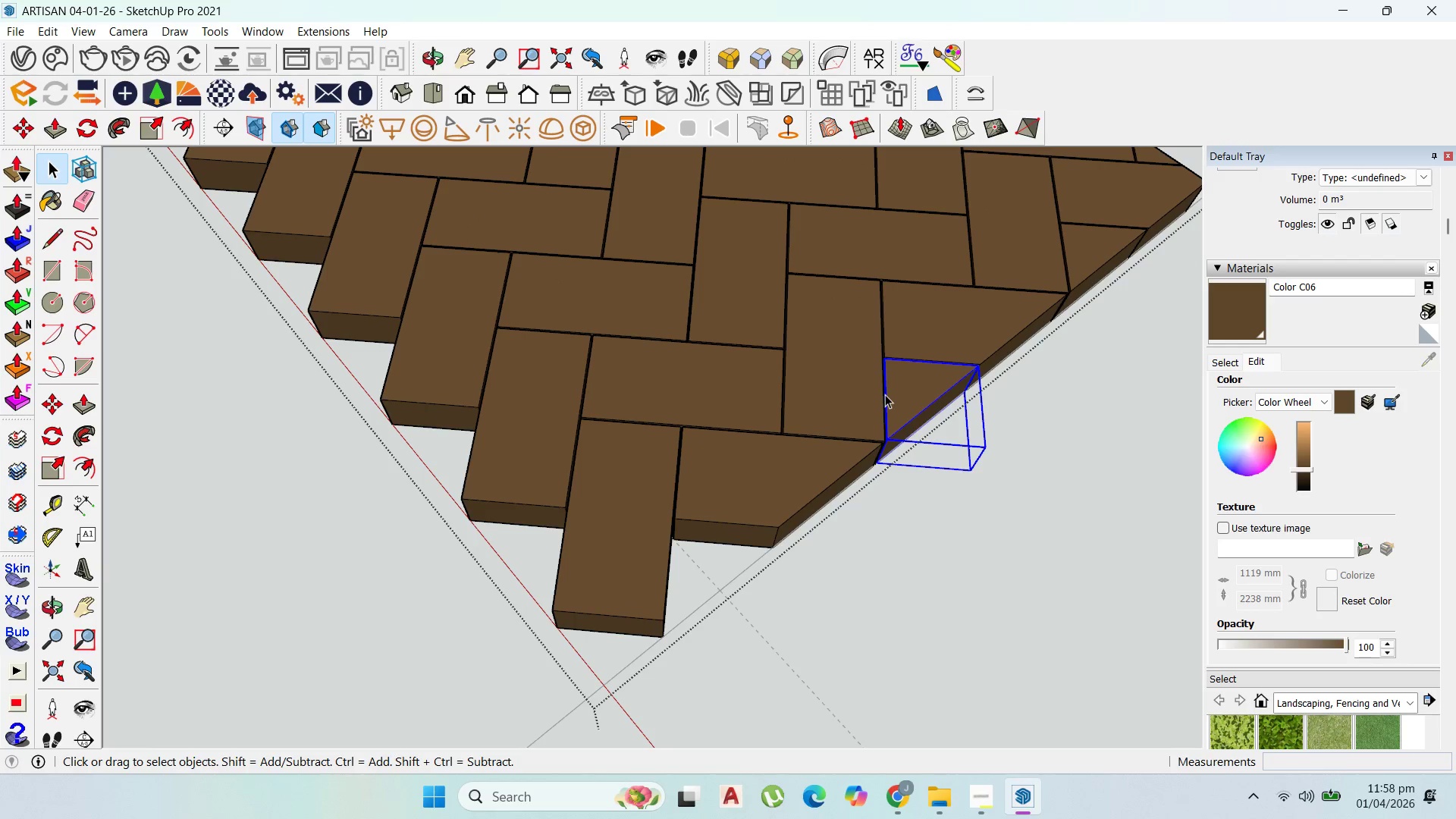 
left_click([879, 335])
 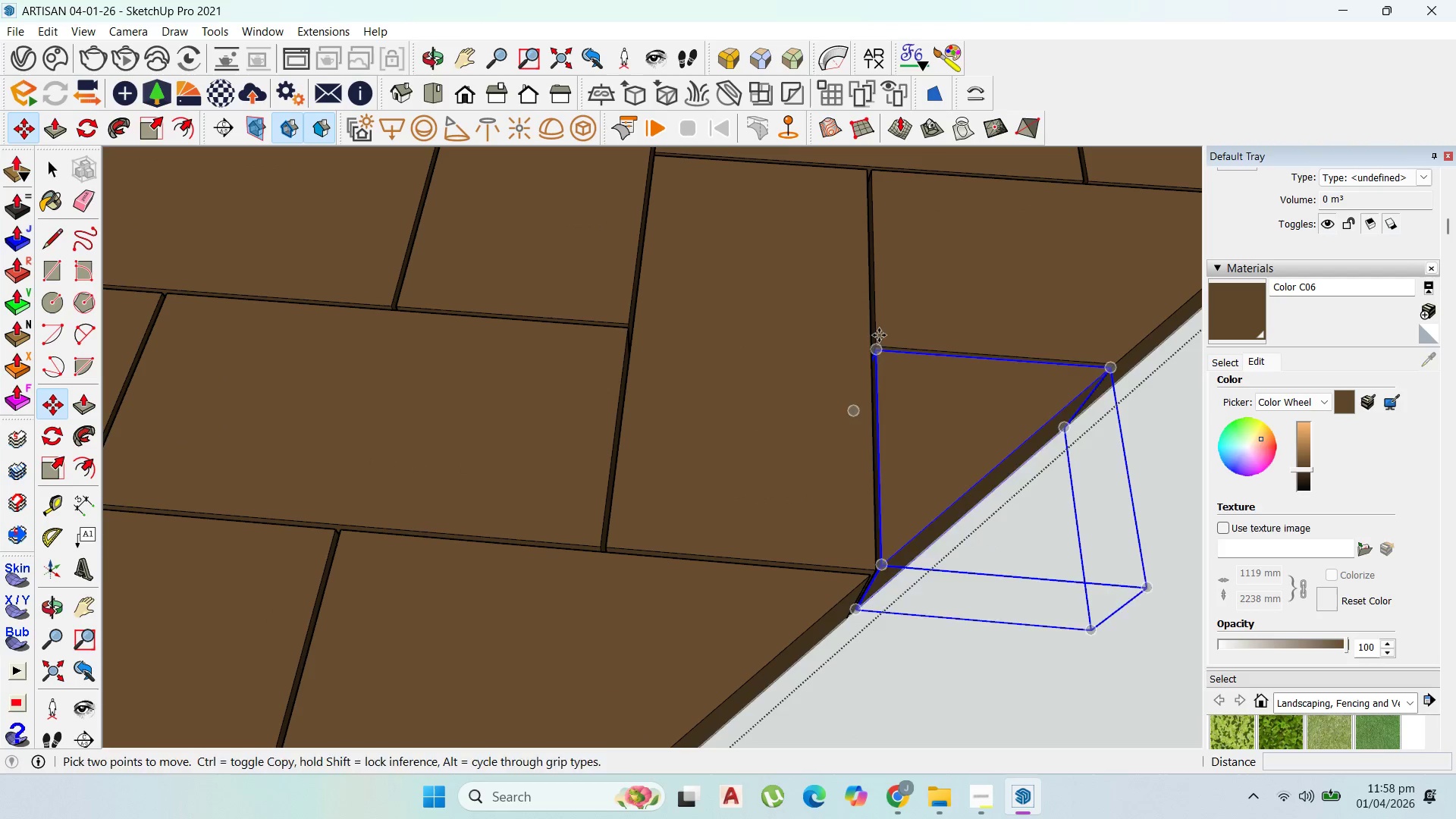 
key(Control+ControlLeft)
 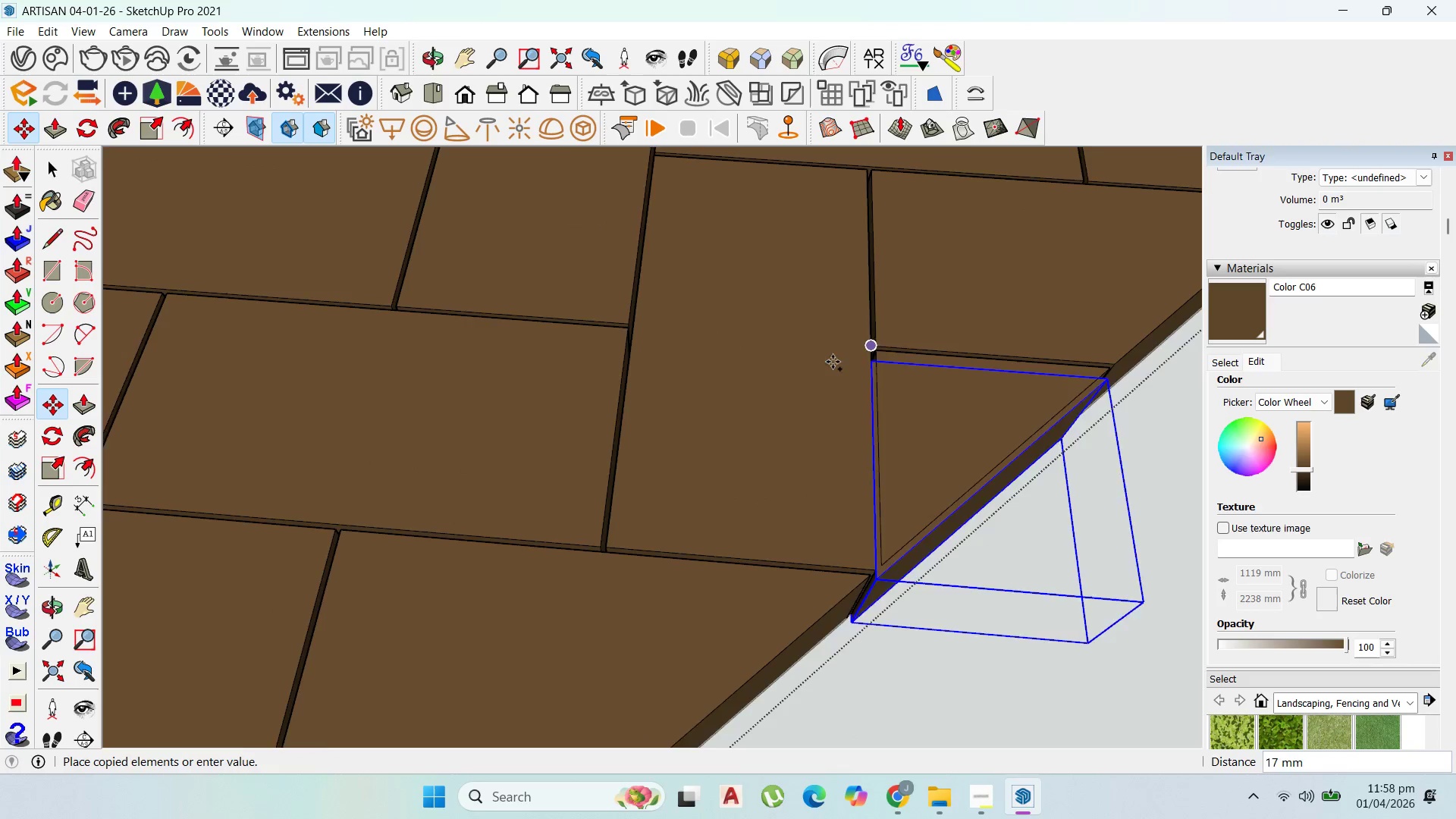 
scroll: coordinate [879, 335], scroll_direction: up, amount: 9.0
 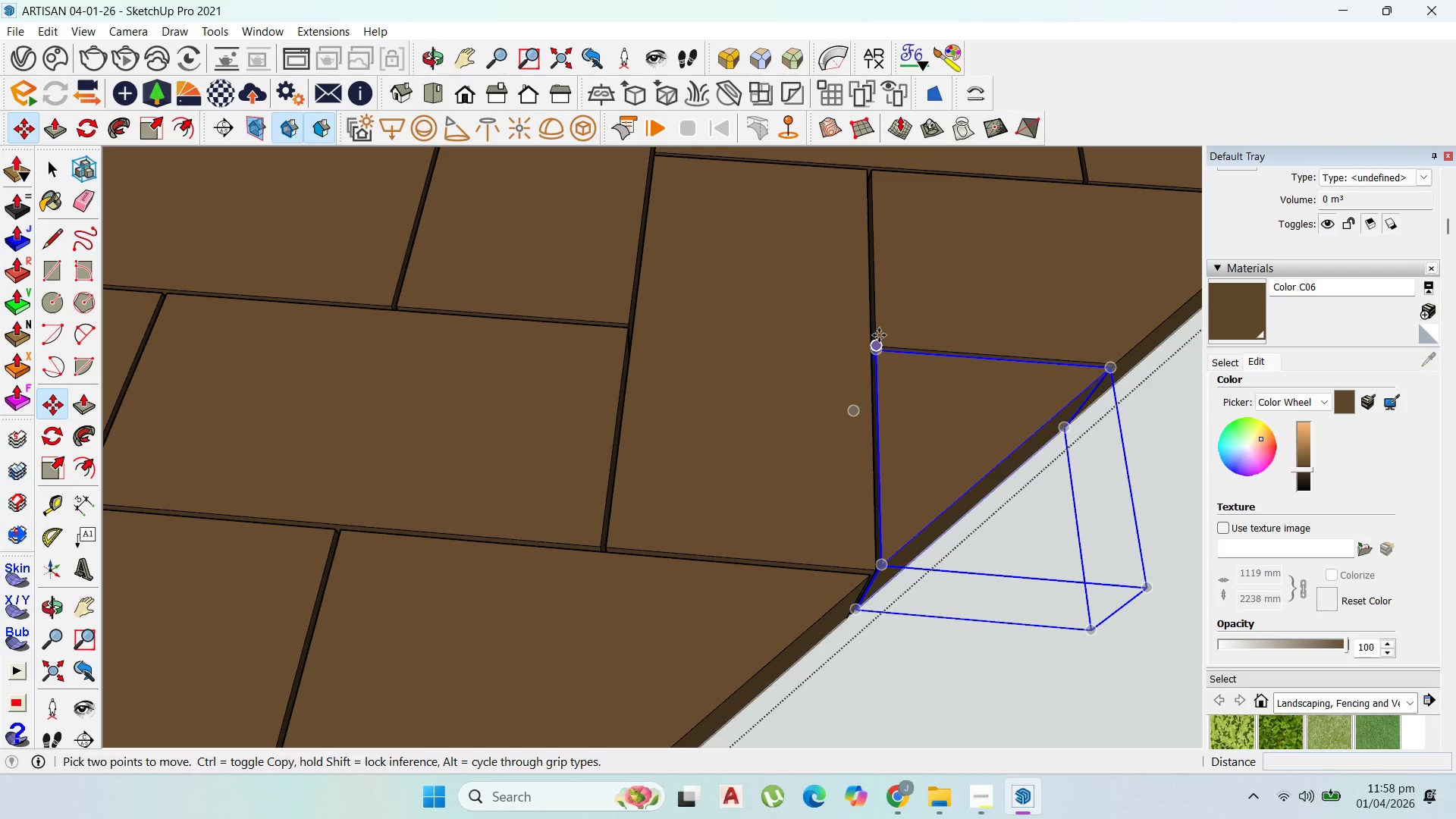 
scroll: coordinate [682, 386], scroll_direction: down, amount: 7.0
 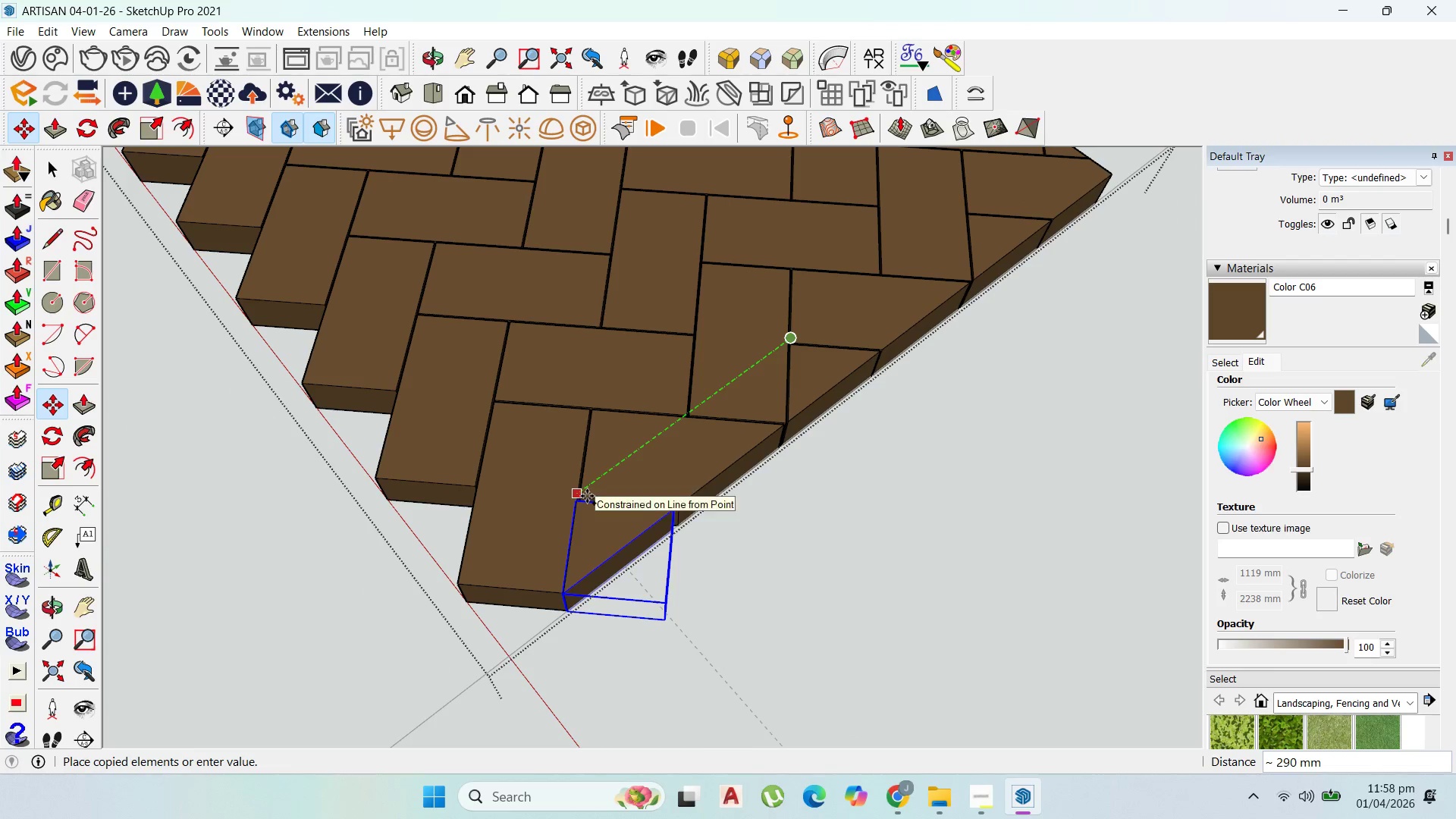 
scroll: coordinate [587, 494], scroll_direction: up, amount: 3.0
 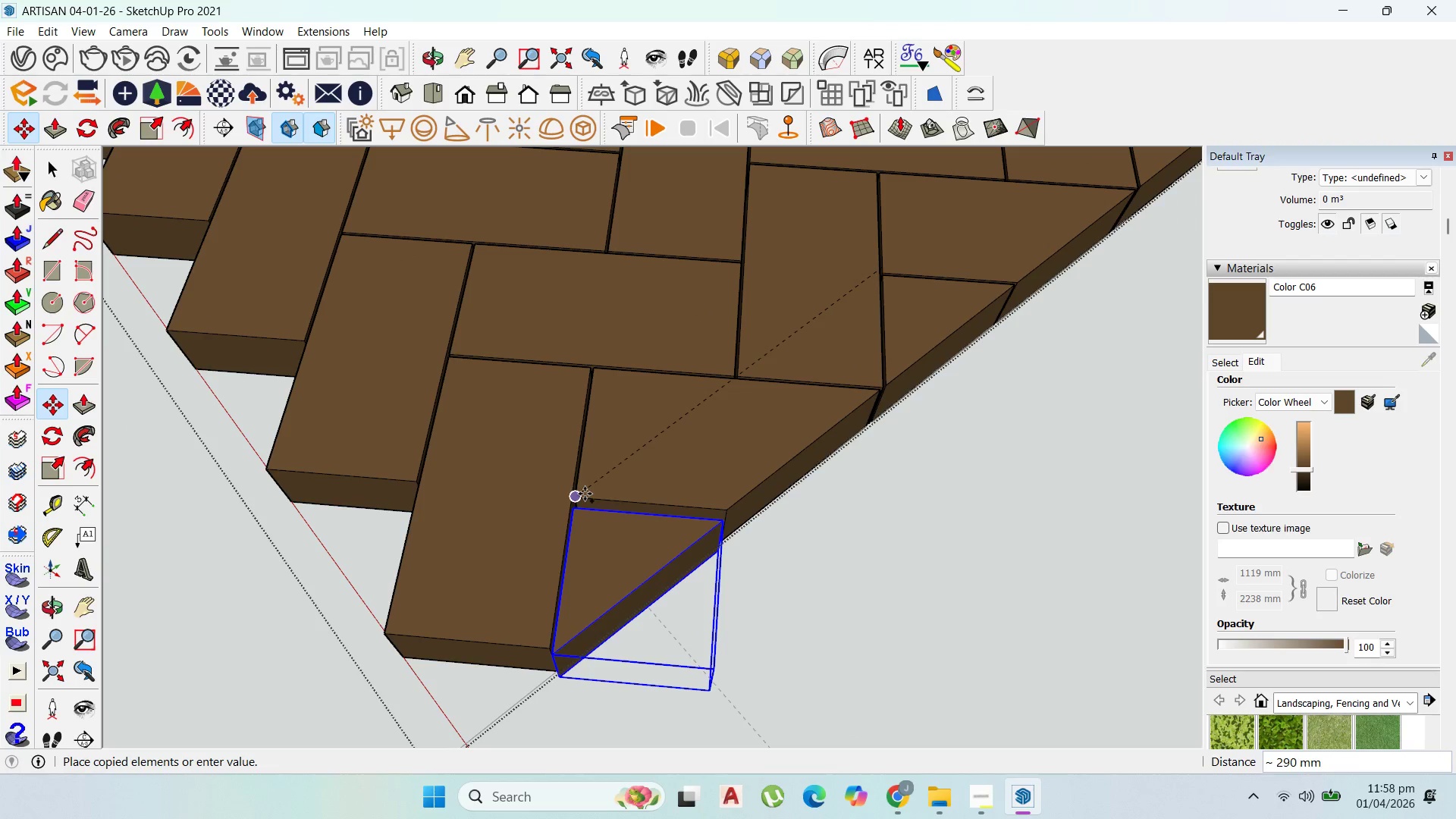 
key(Backquote)
 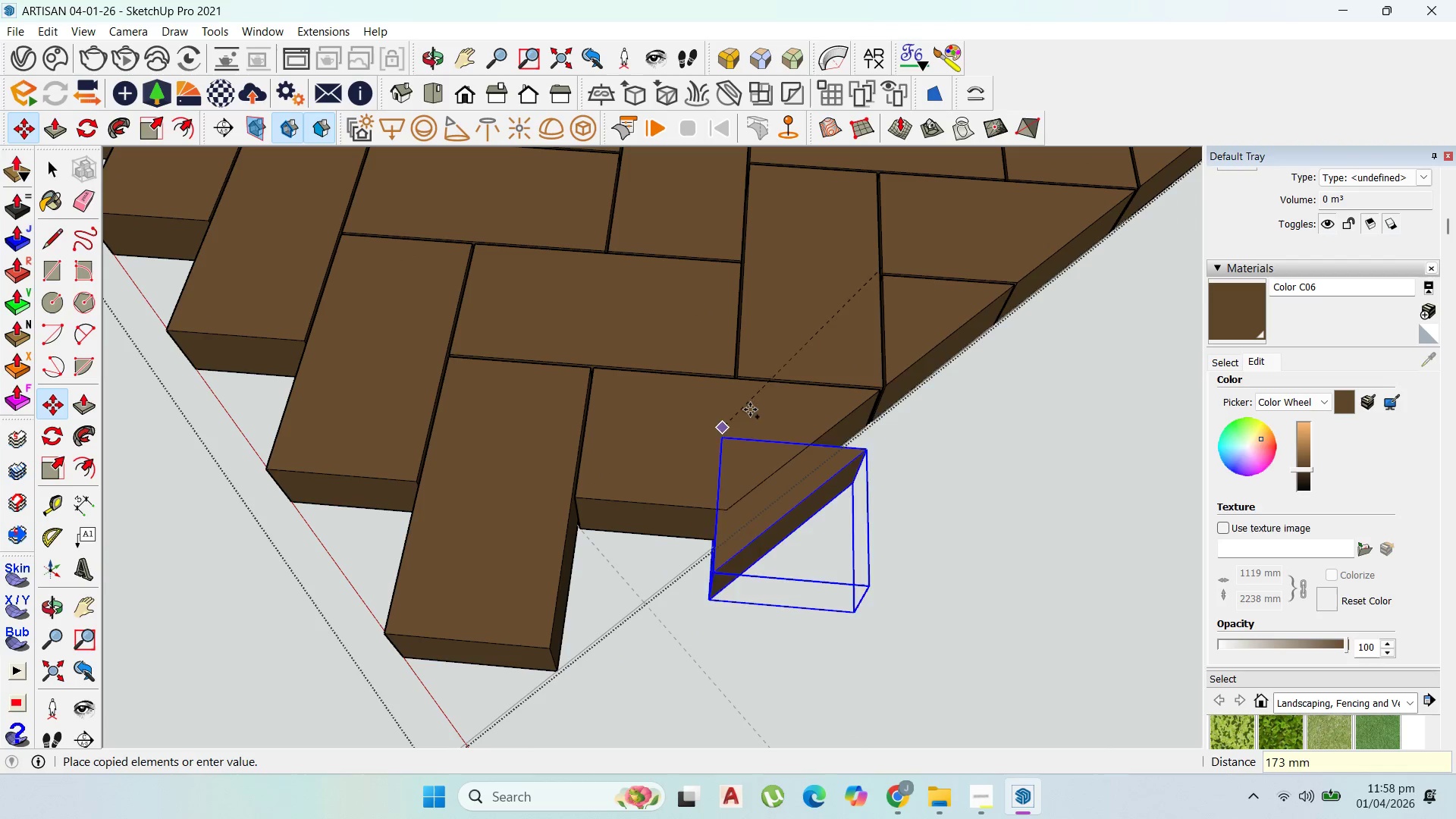 
key(Escape)
 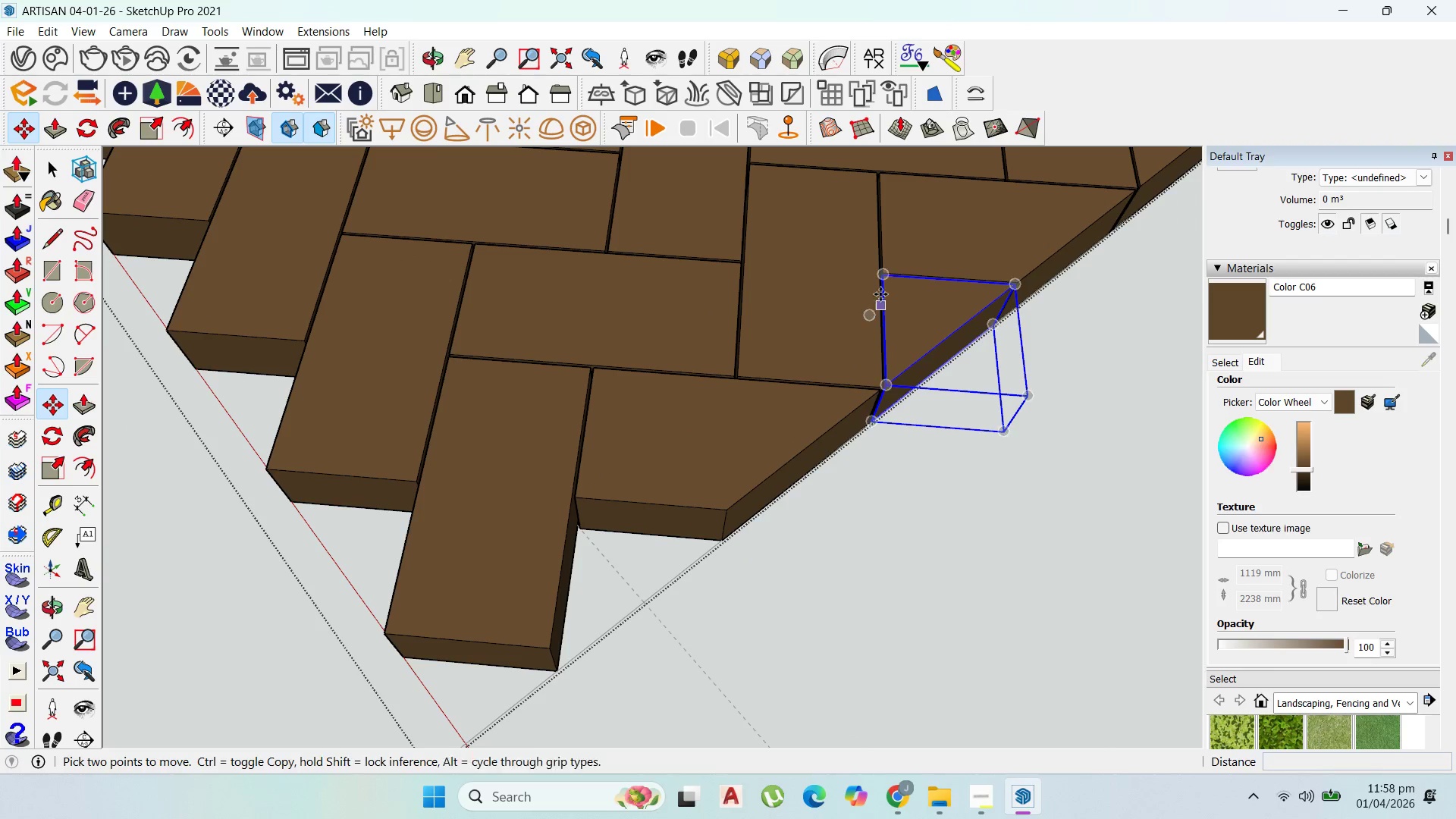 
scroll: coordinate [884, 270], scroll_direction: up, amount: 13.0
 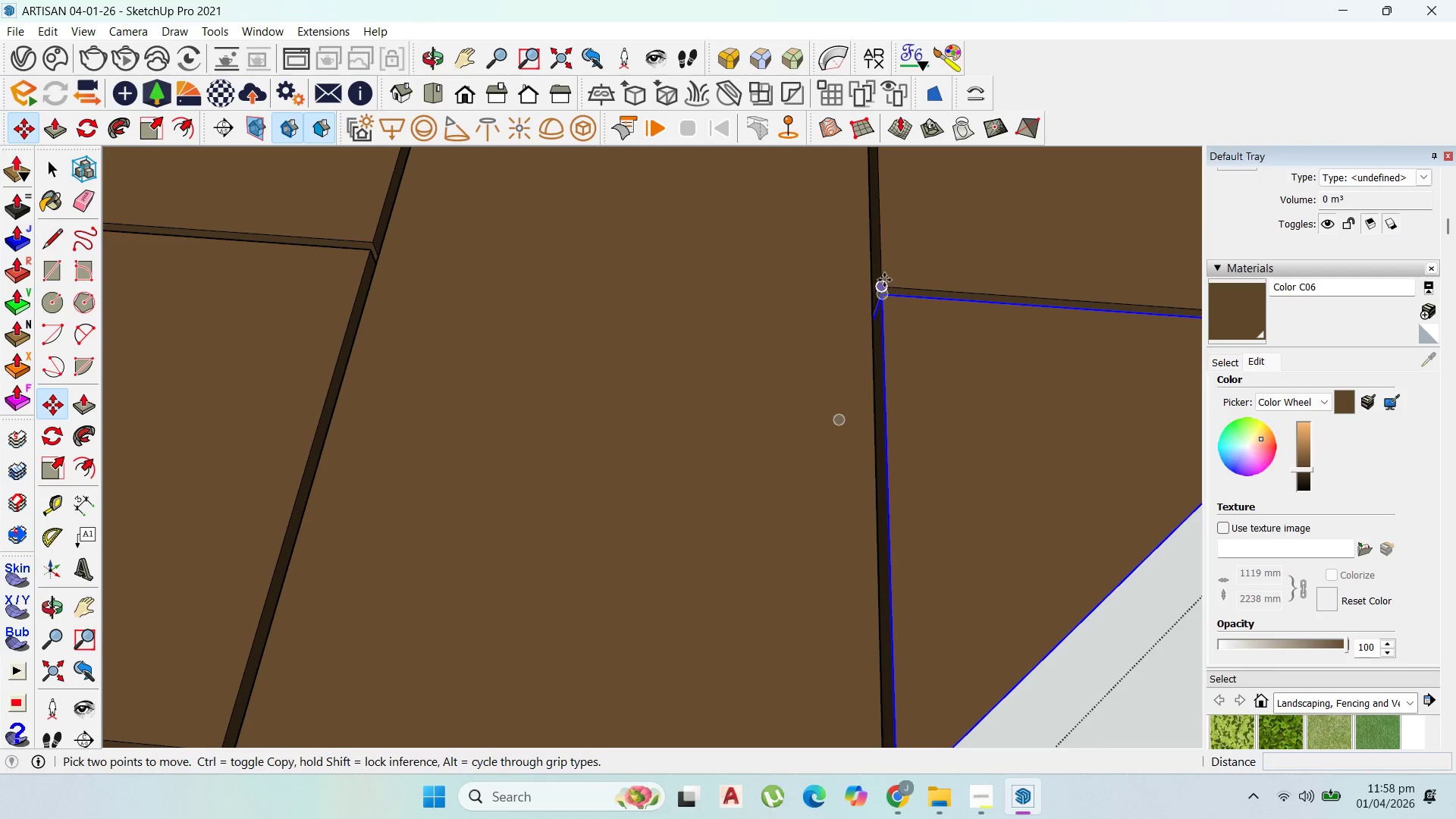 
left_click([884, 280])
 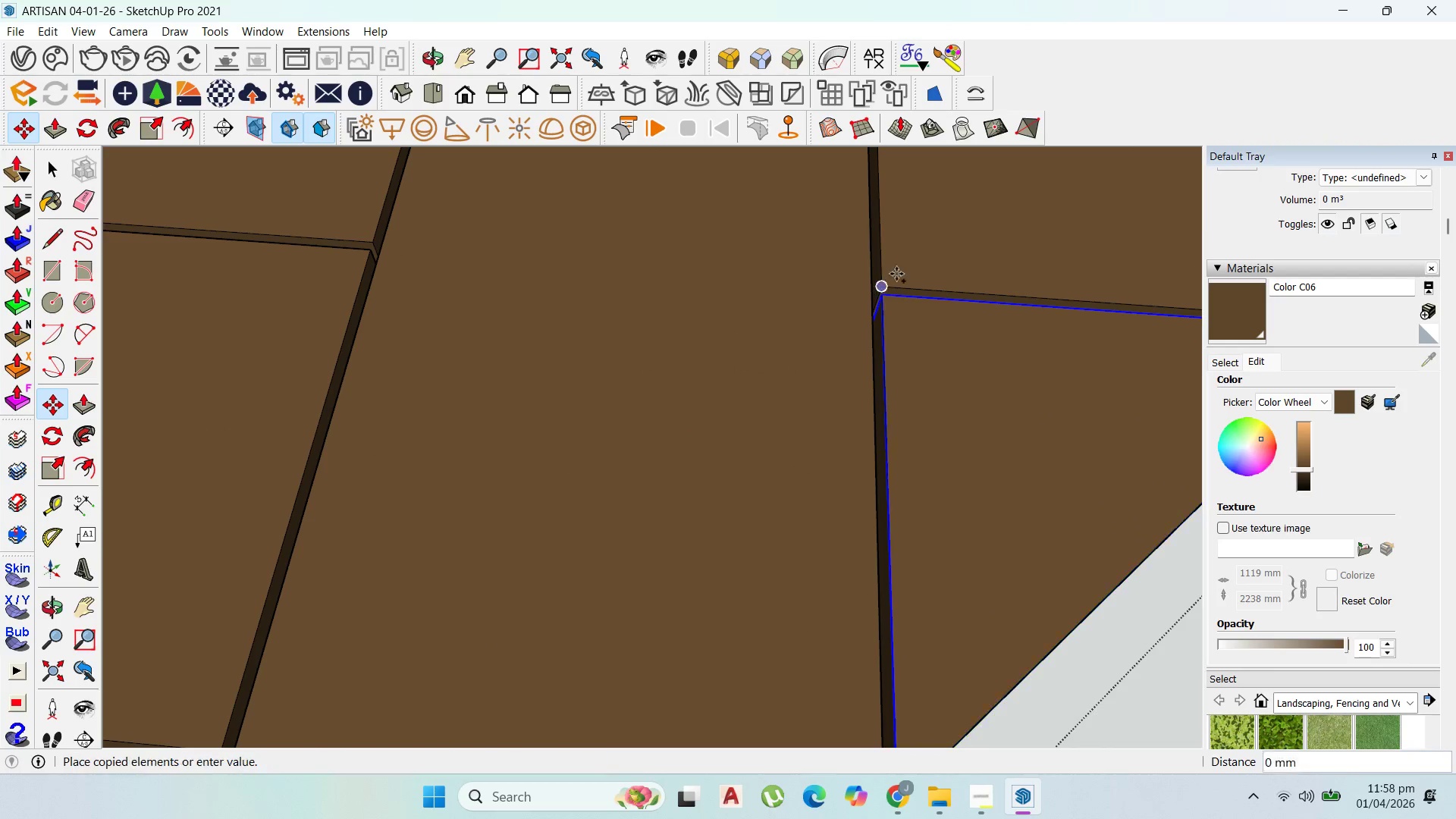 
key(Control+ControlLeft)
 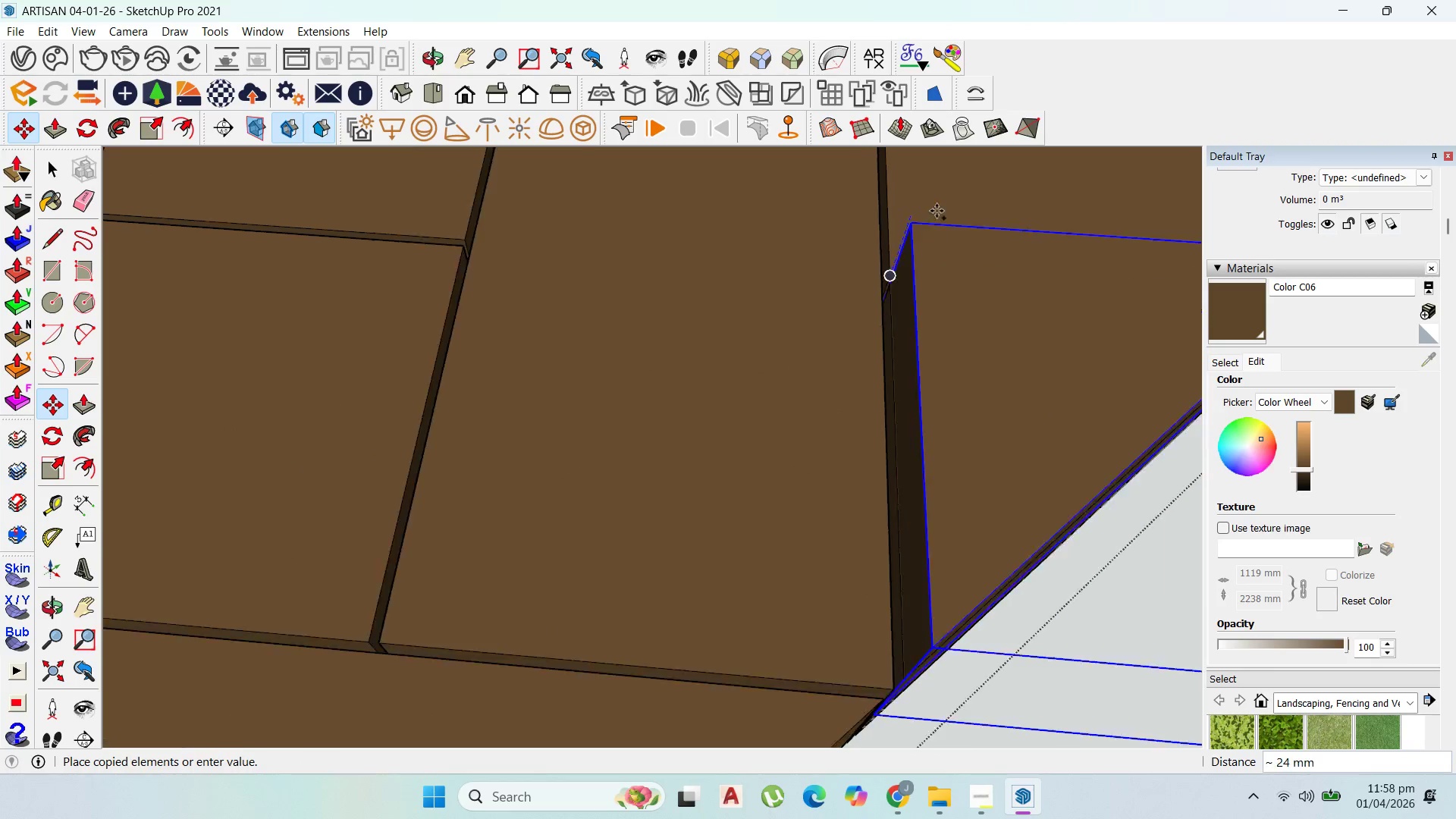 
scroll: coordinate [849, 306], scroll_direction: down, amount: 10.0
 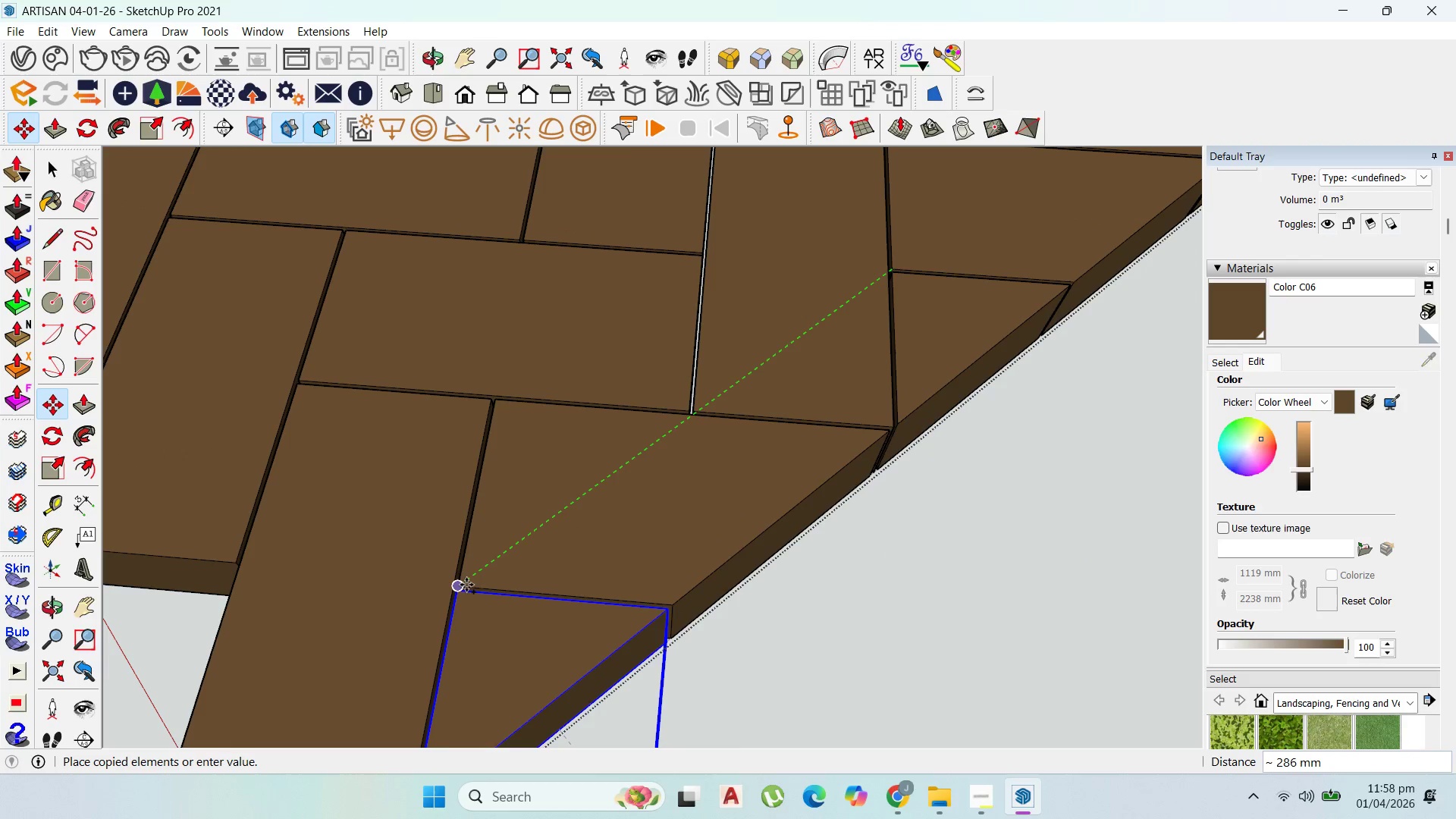 
left_click([487, 568])
 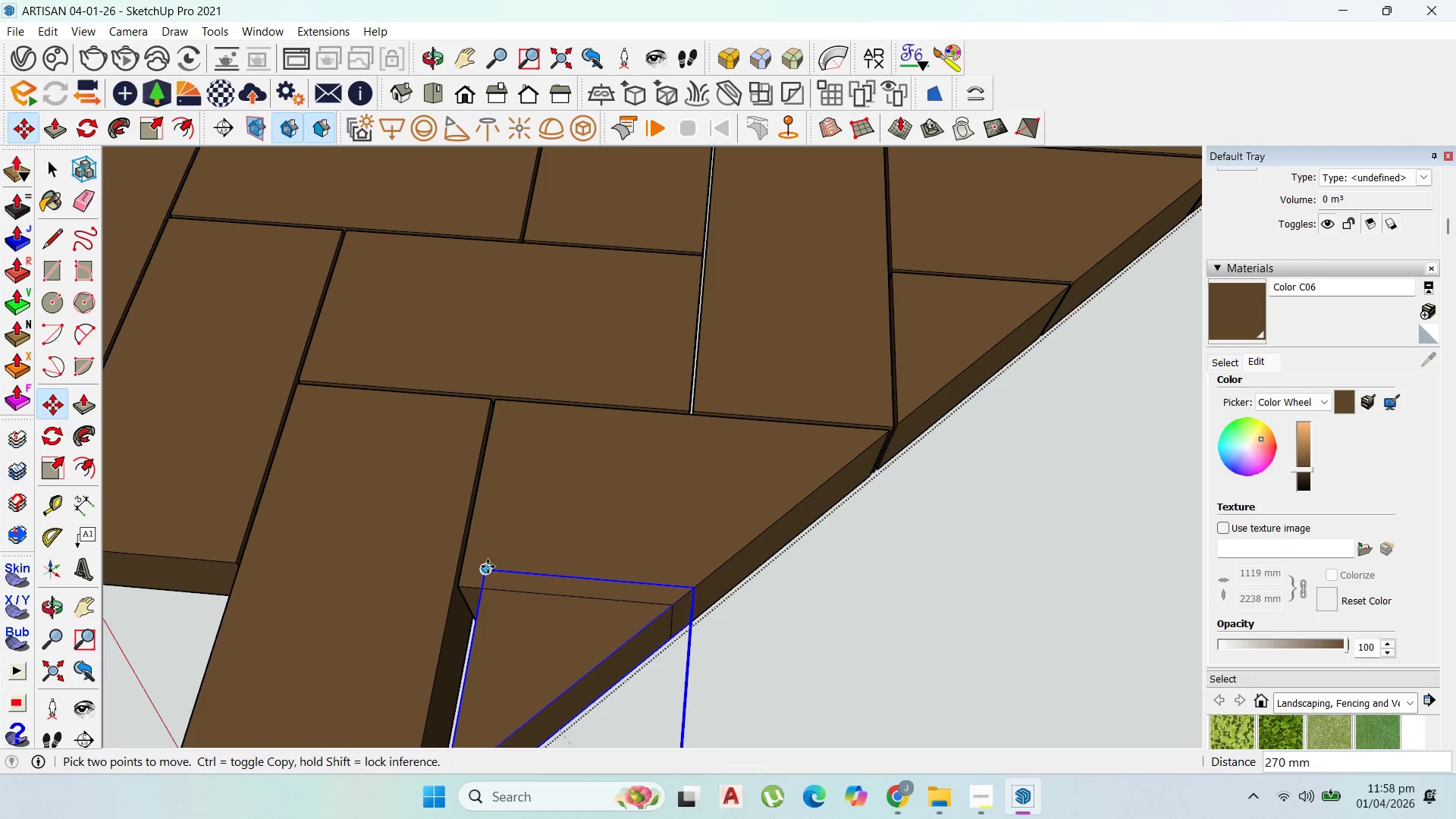 
key(Control+Z)
 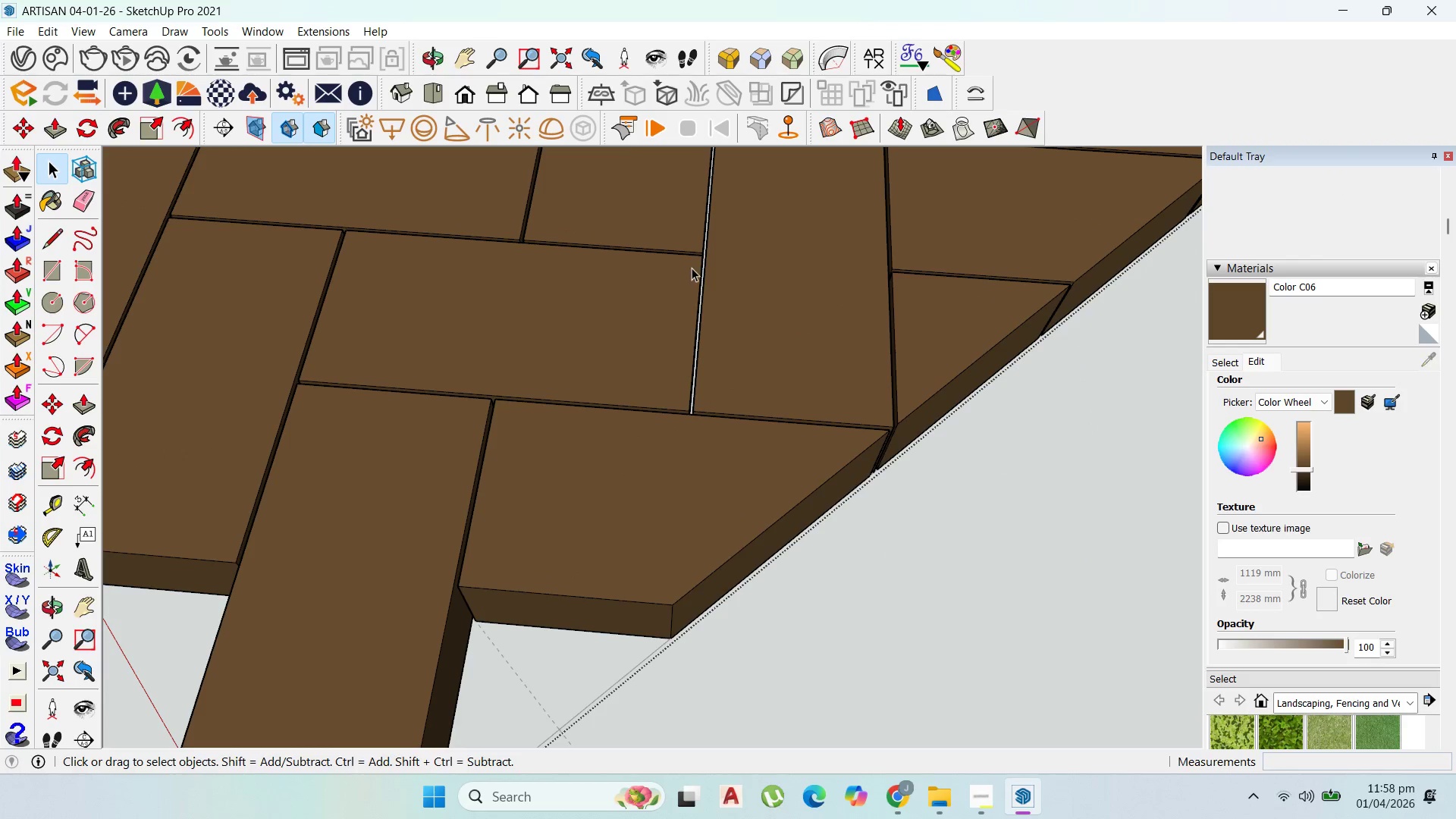 
scroll: coordinate [893, 334], scroll_direction: down, amount: 5.0
 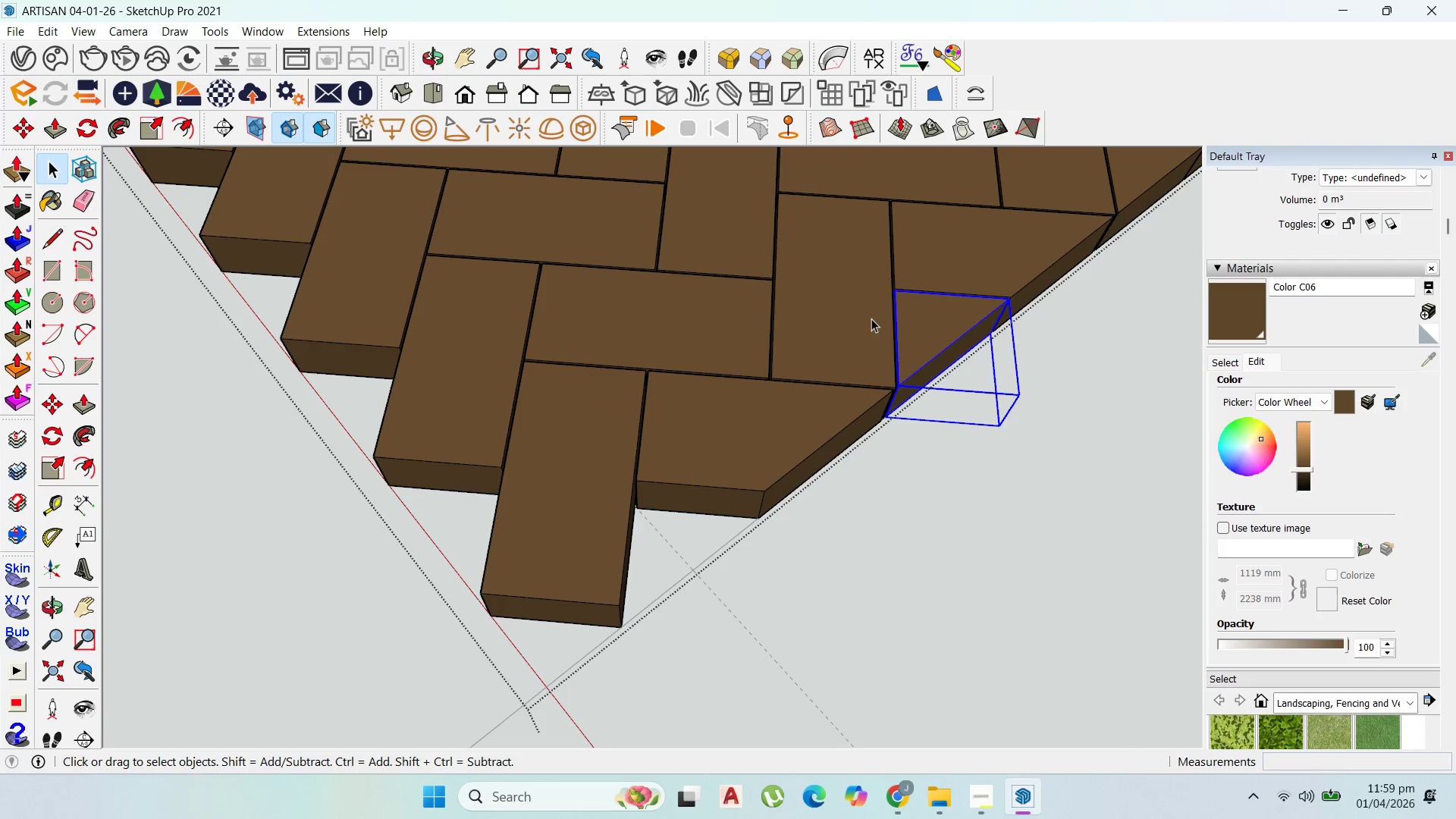 
scroll: coordinate [857, 309], scroll_direction: up, amount: 5.0
 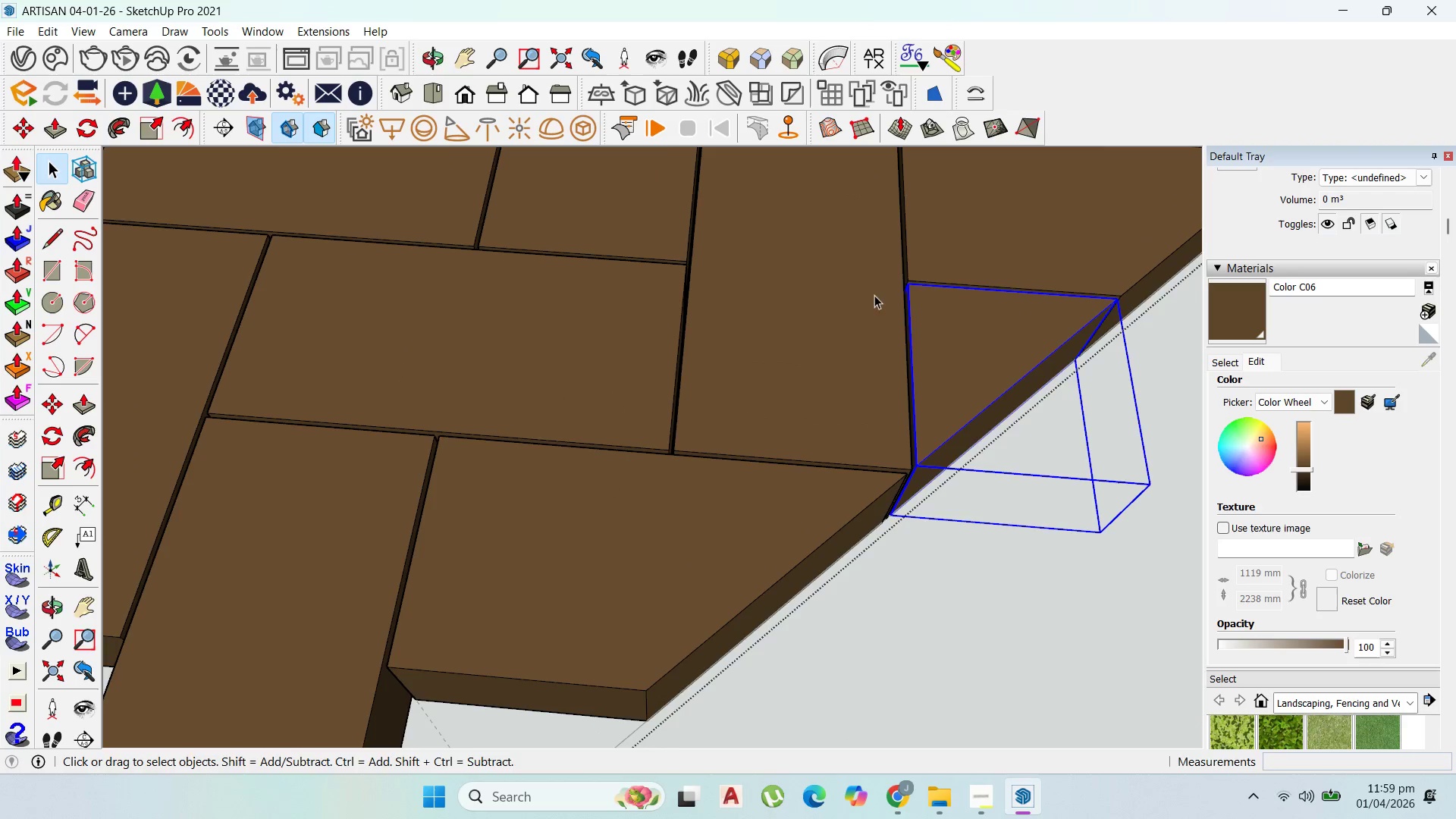 
key(M)
 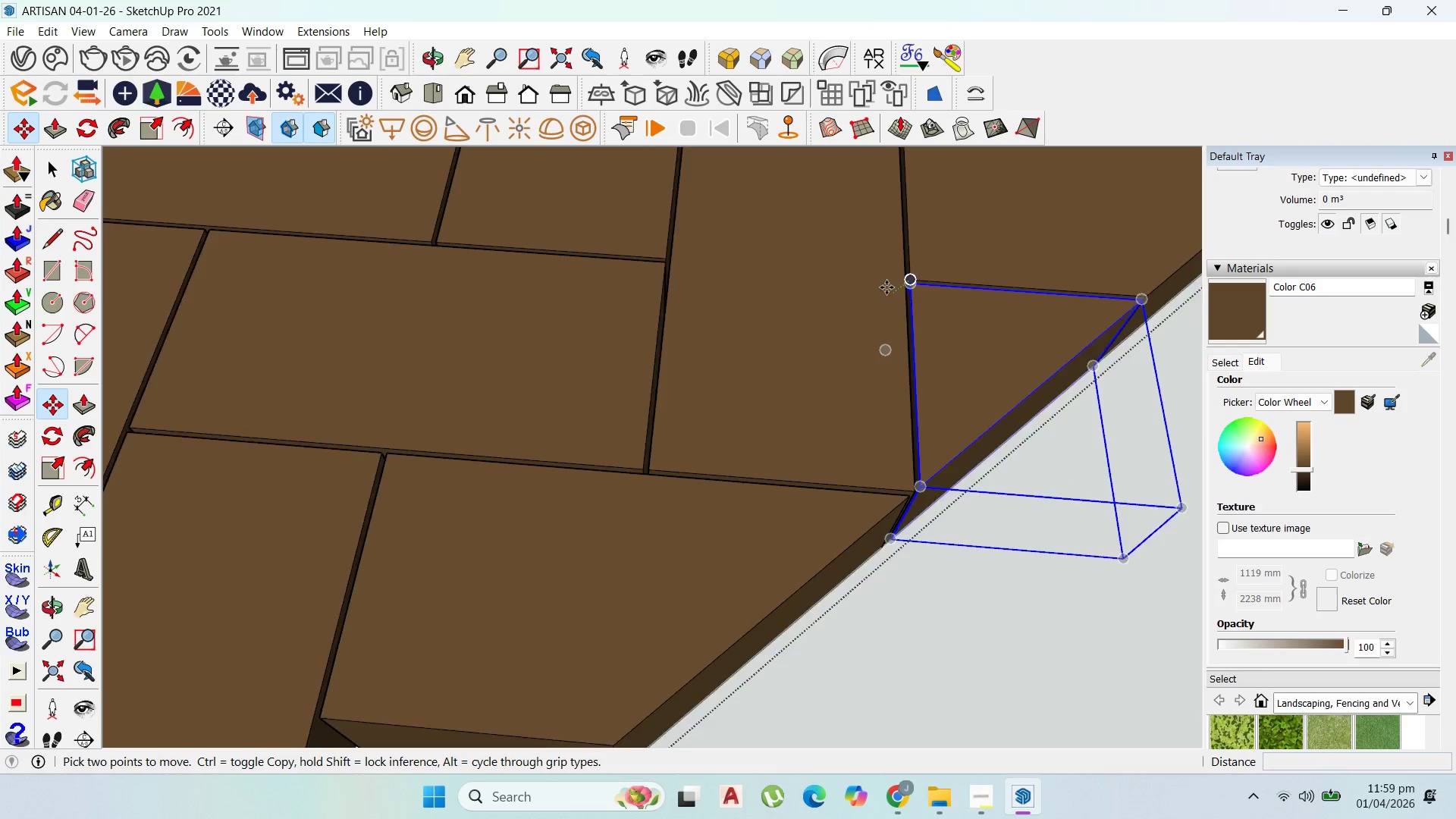 
scroll: coordinate [921, 271], scroll_direction: up, amount: 7.0
 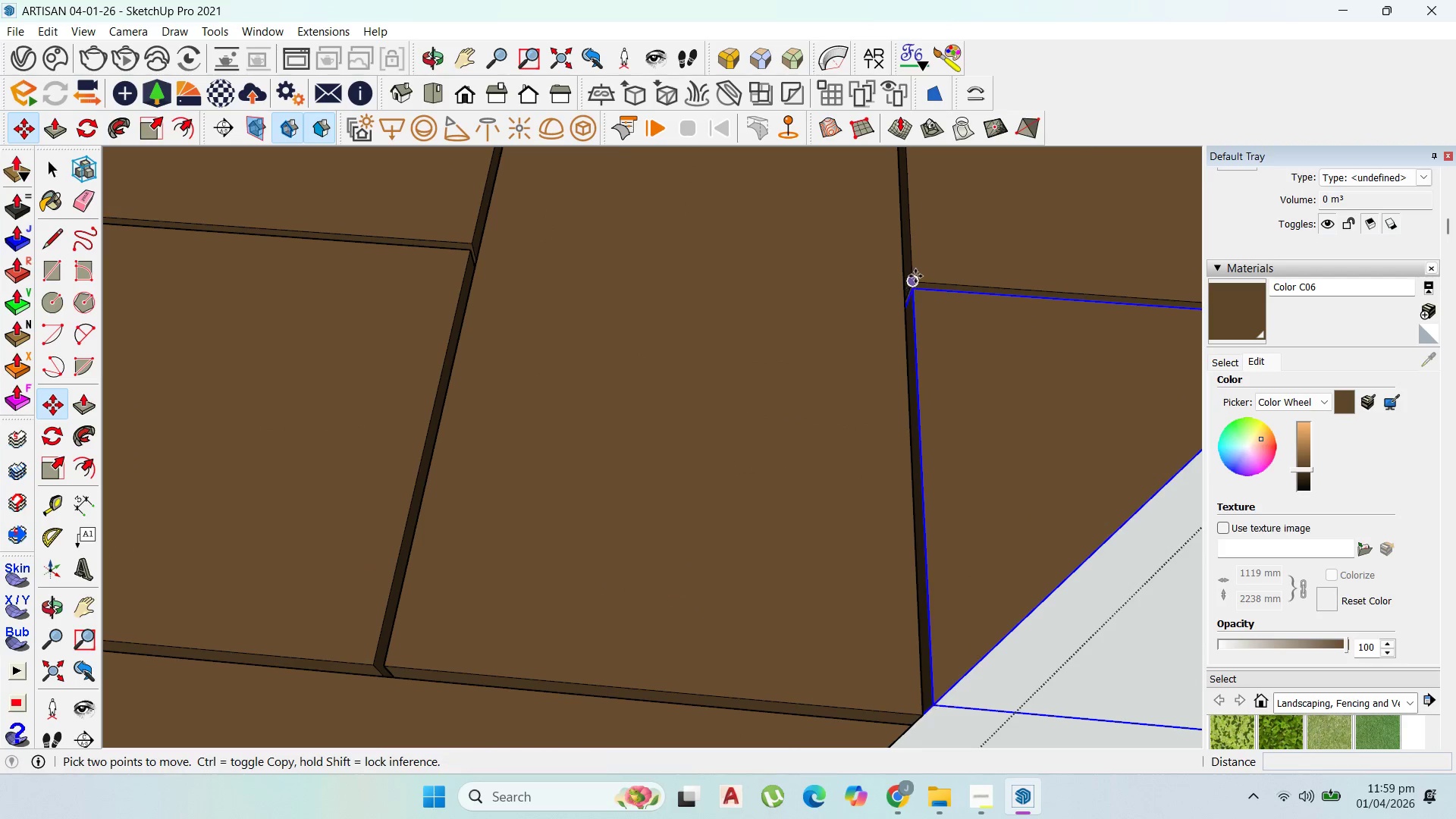 
left_click([915, 276])
 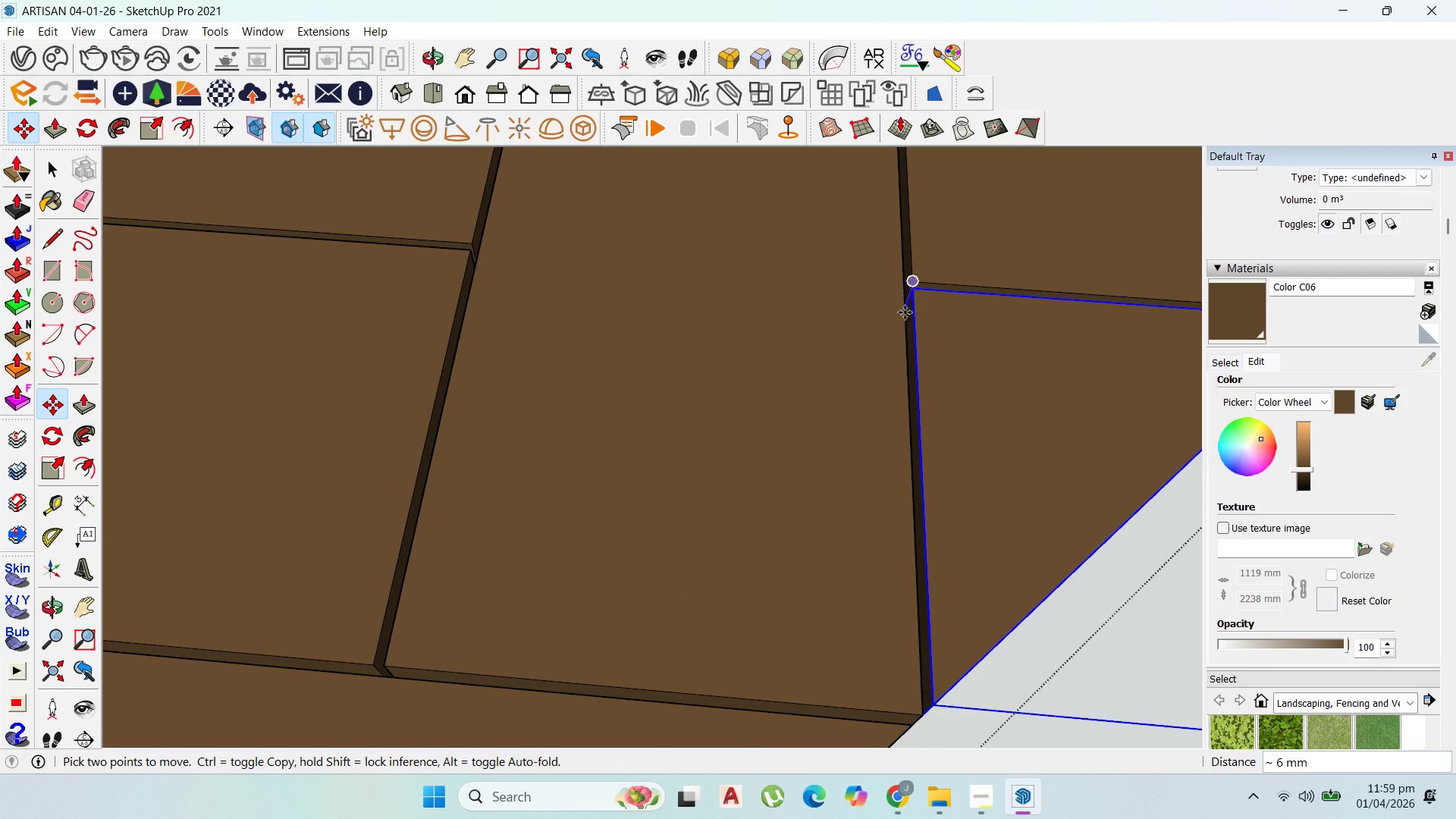 
key(Control+ControlLeft)
 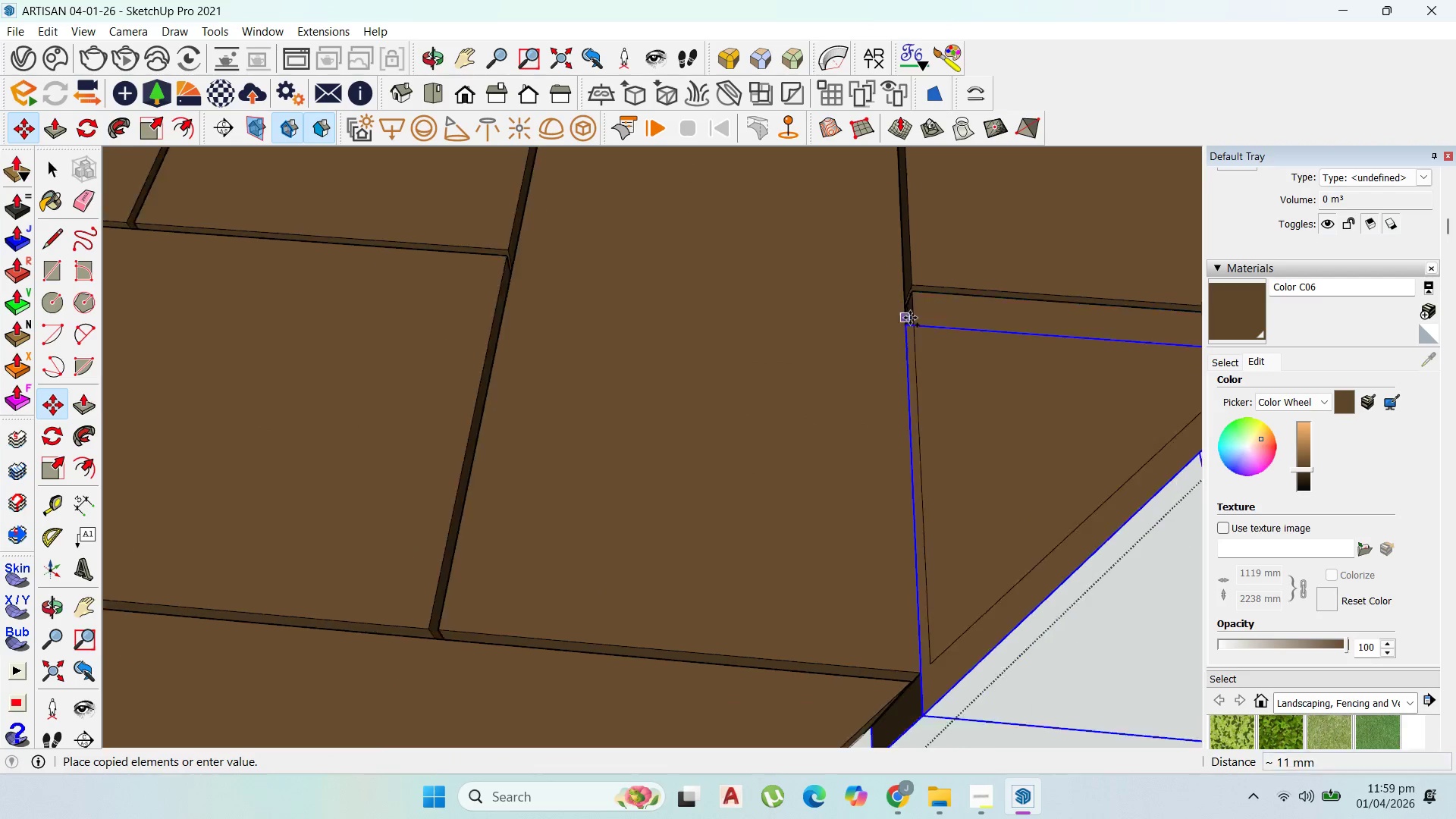 
scroll: coordinate [684, 437], scroll_direction: down, amount: 11.0
 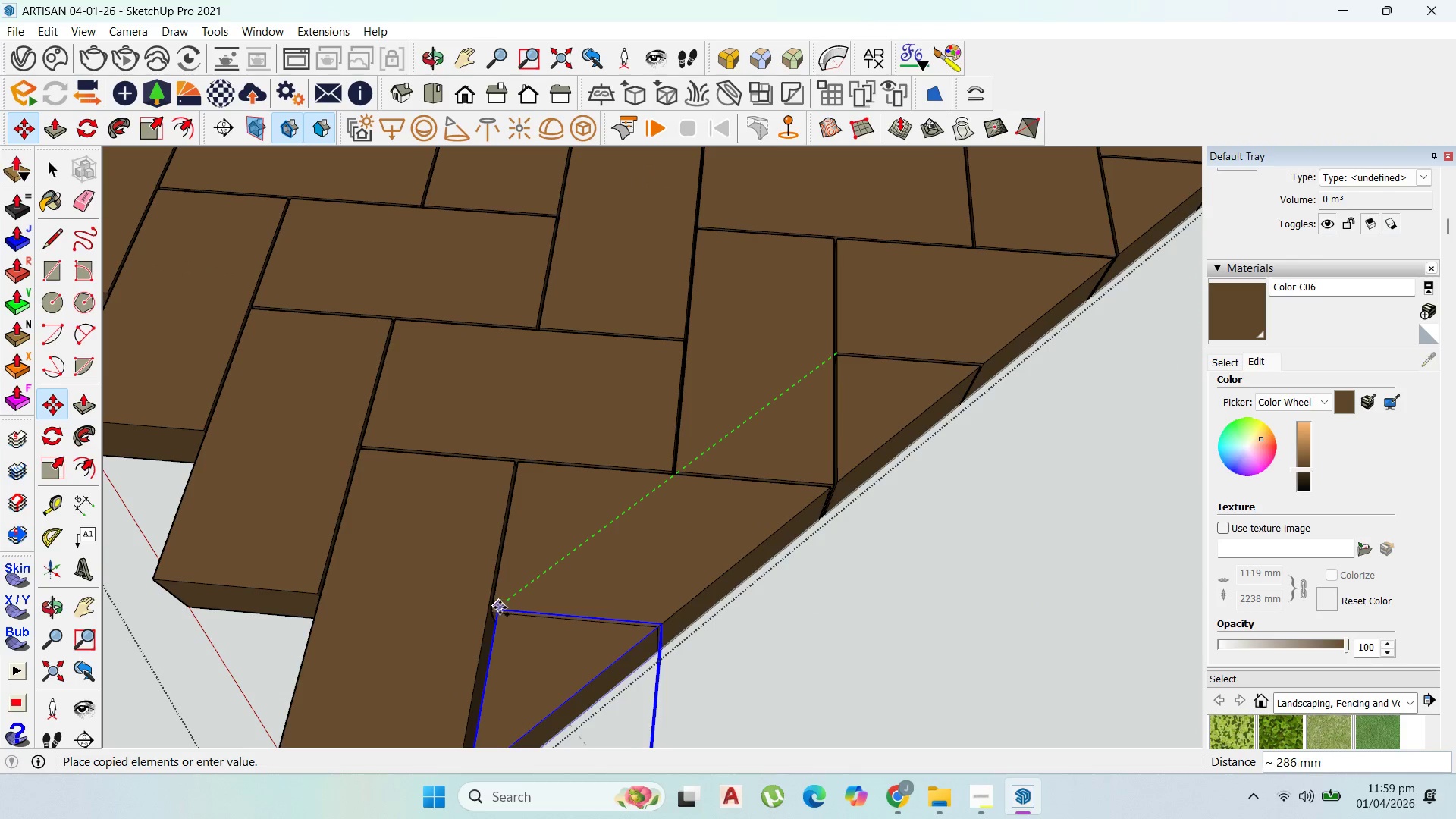 
left_click([499, 607])
 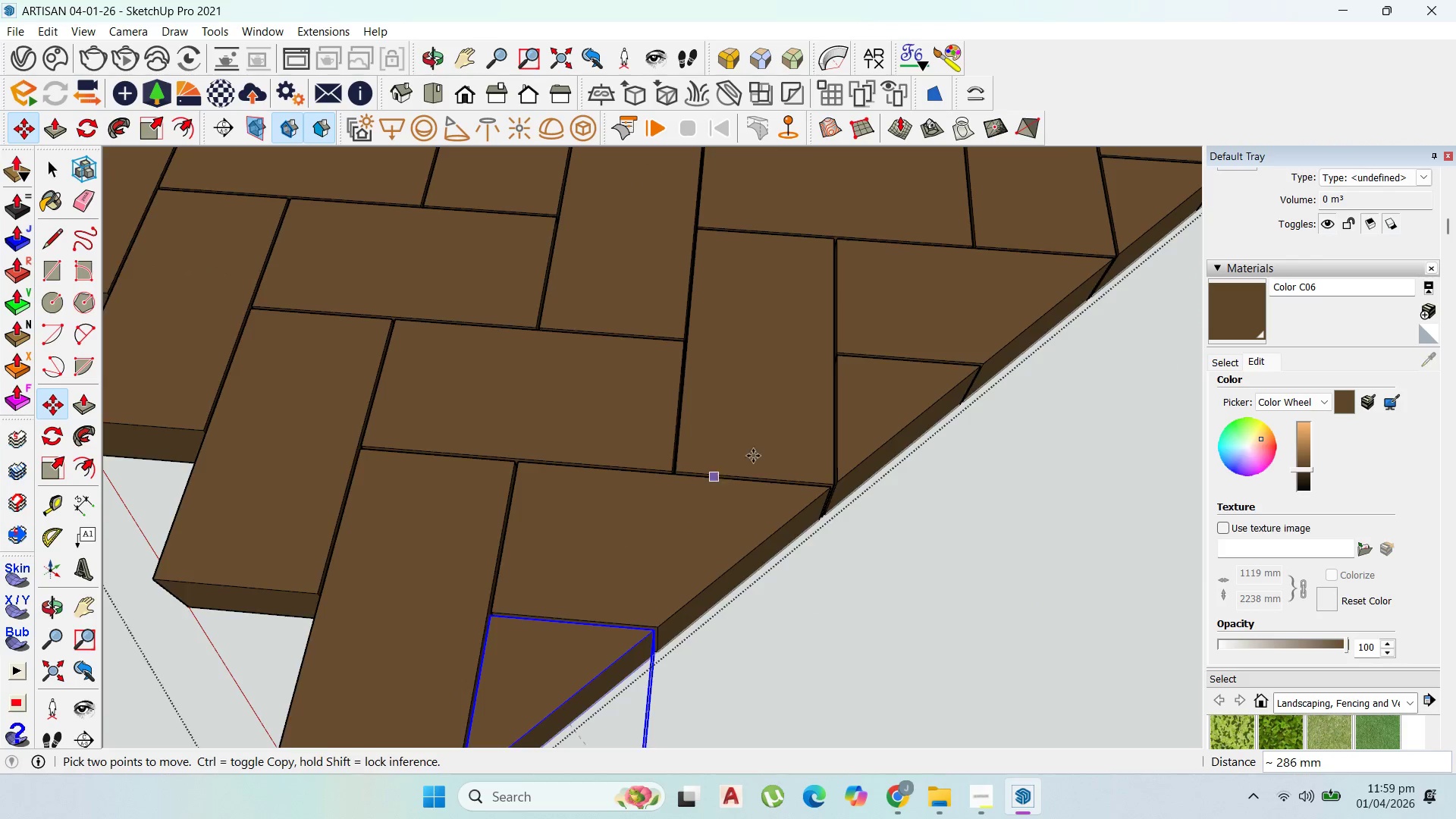 
scroll: coordinate [662, 628], scroll_direction: down, amount: 14.0
 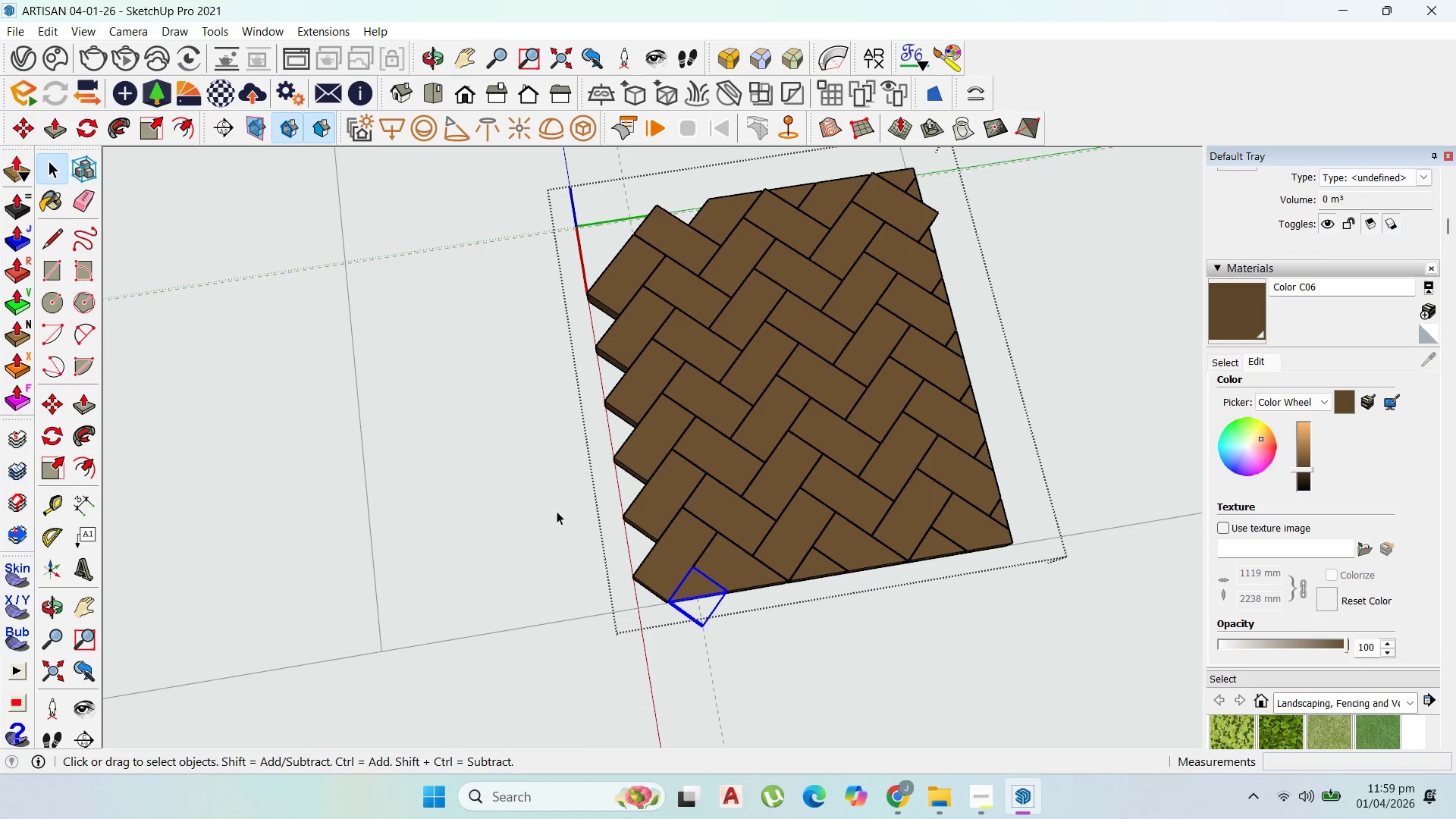 
left_click_drag(start_coordinate=[704, 645], to_coordinate=[585, 246])
 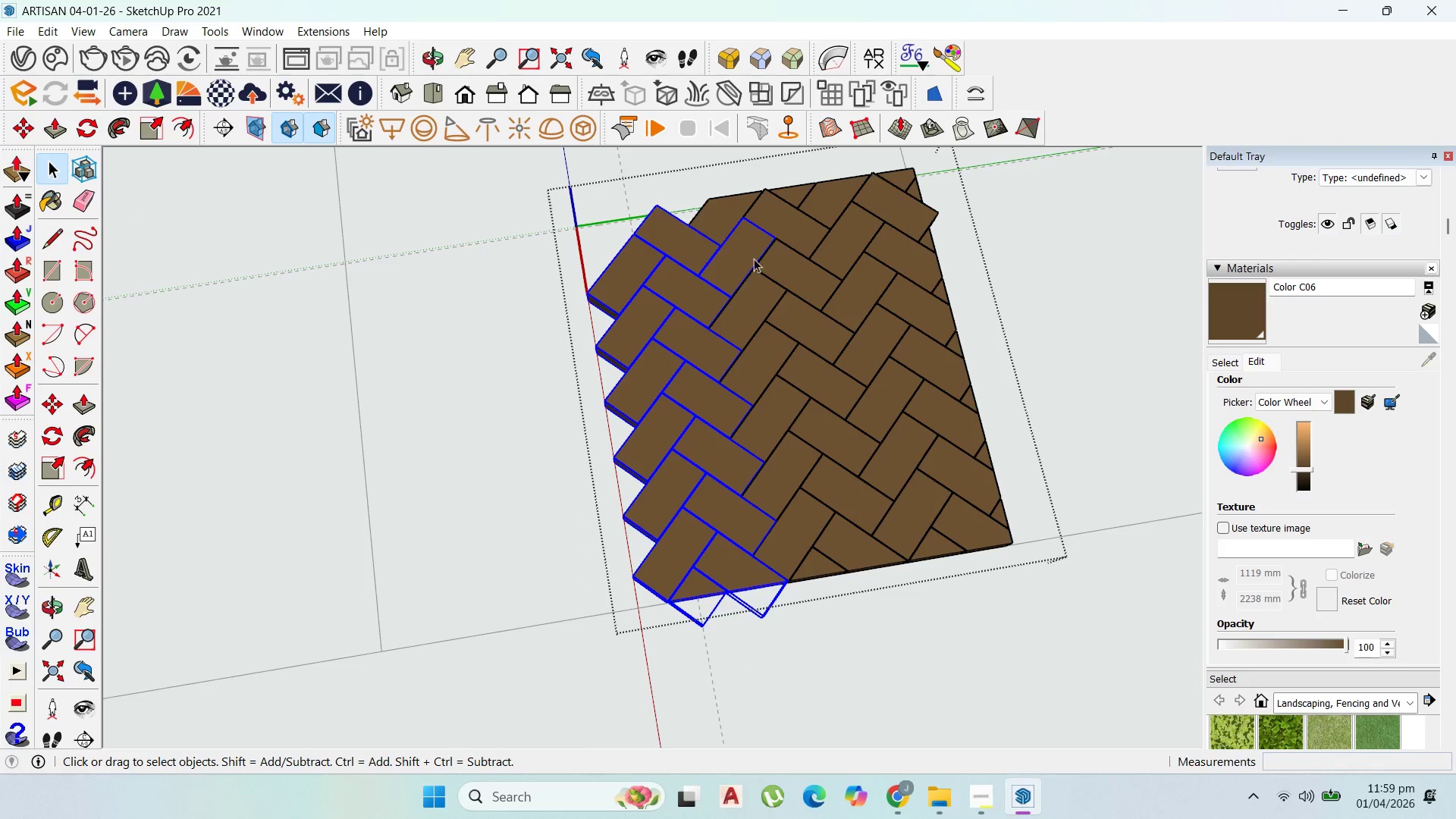 
hold_key(key=ShiftLeft, duration=0.69)
scroll: coordinate [746, 238], scroll_direction: up, amount: 2.0
 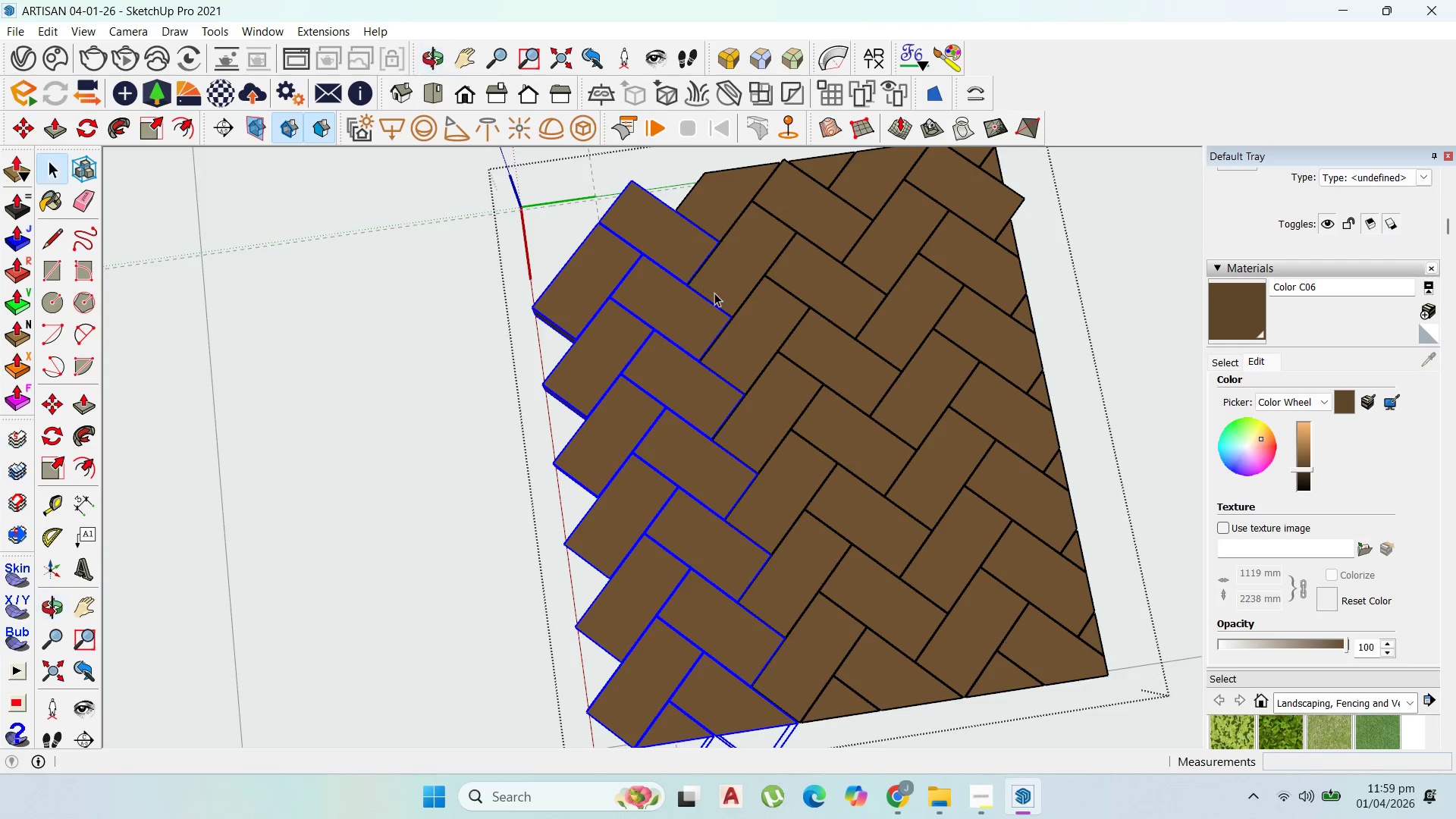 
scroll: coordinate [665, 265], scroll_direction: down, amount: 1.0
 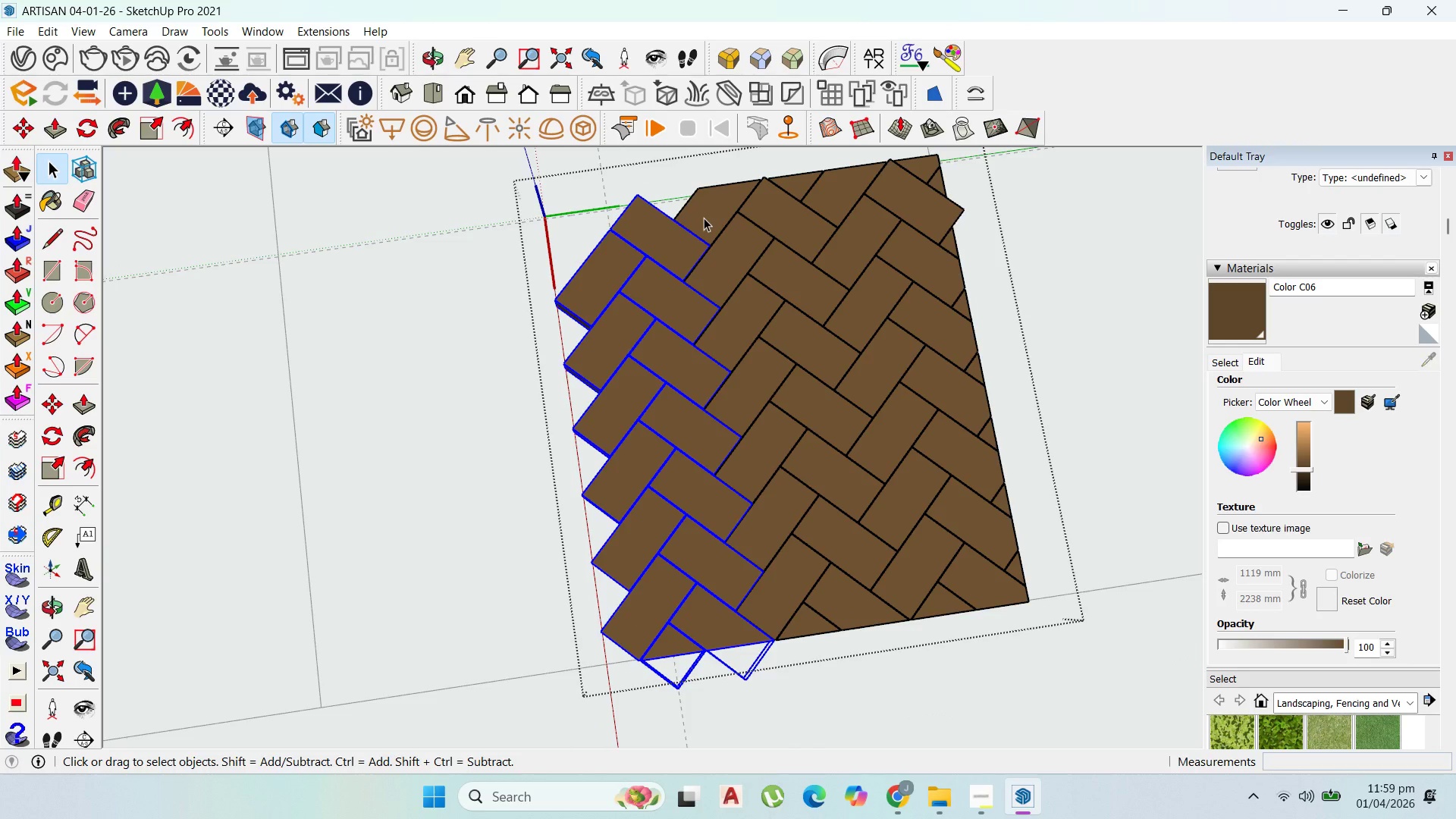 
hold_key(key=ShiftLeft, duration=0.69)
left_click([705, 217])
 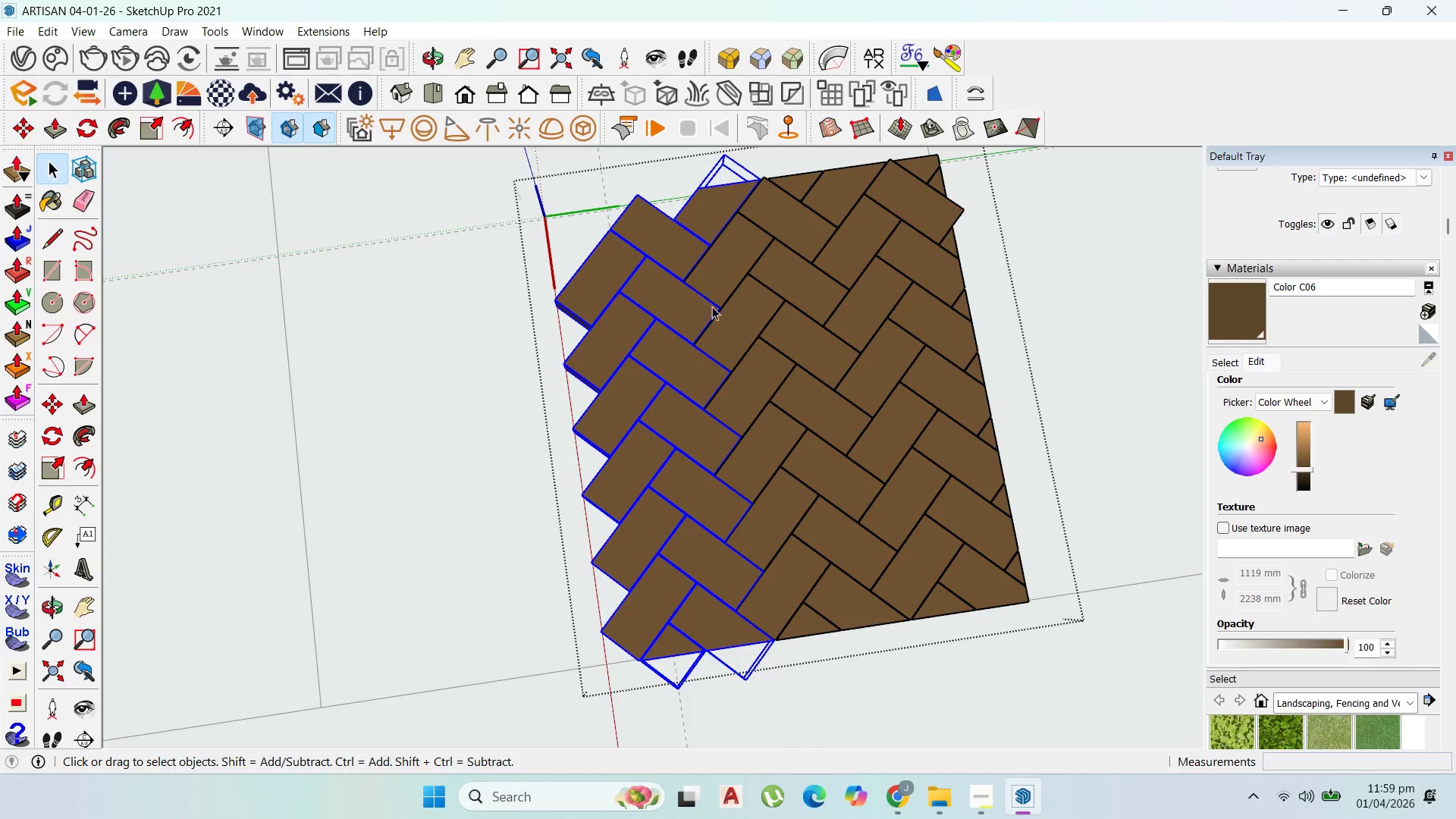 
scroll: coordinate [725, 301], scroll_direction: up, amount: 6.0
 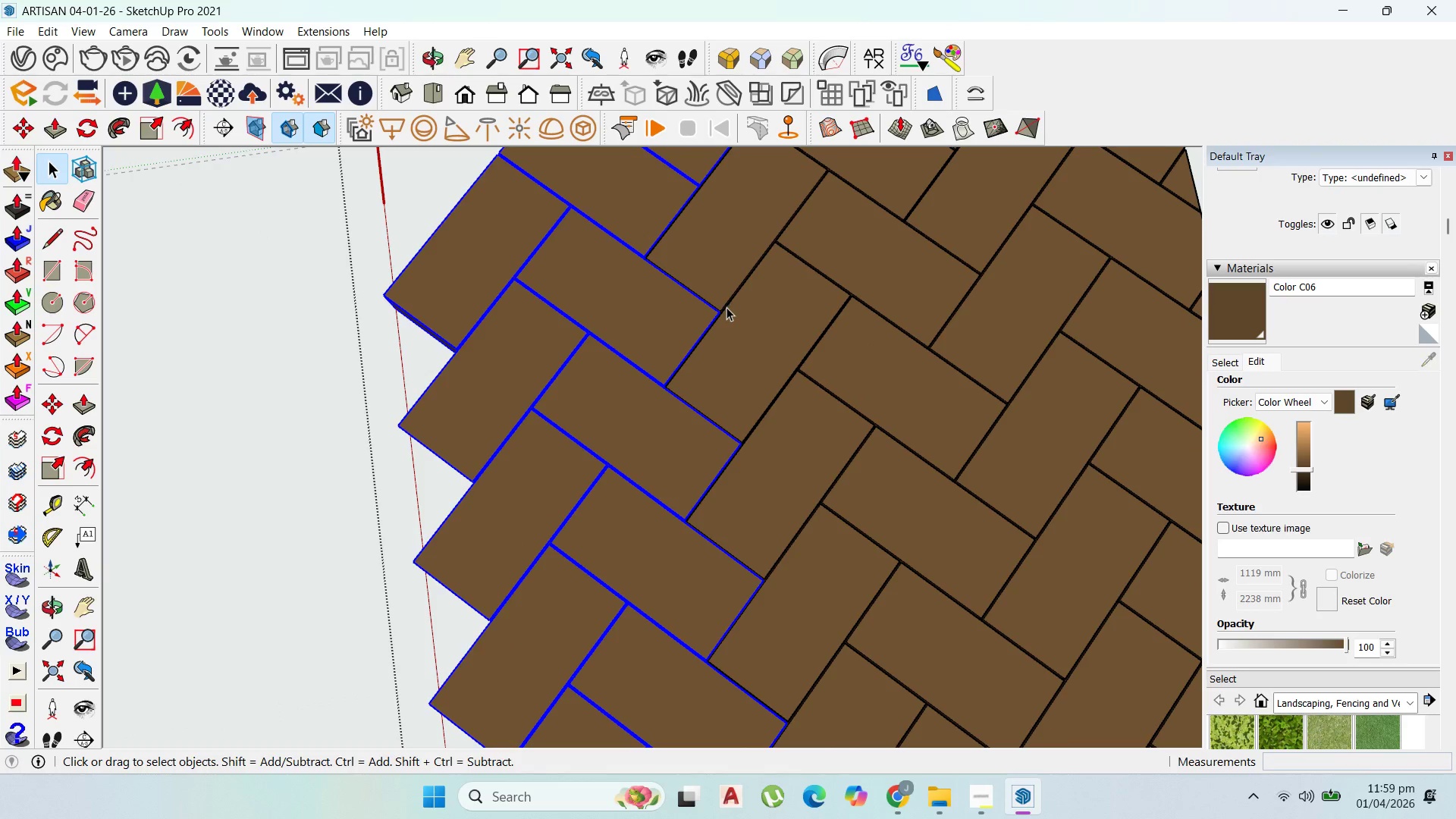 
key(M)
 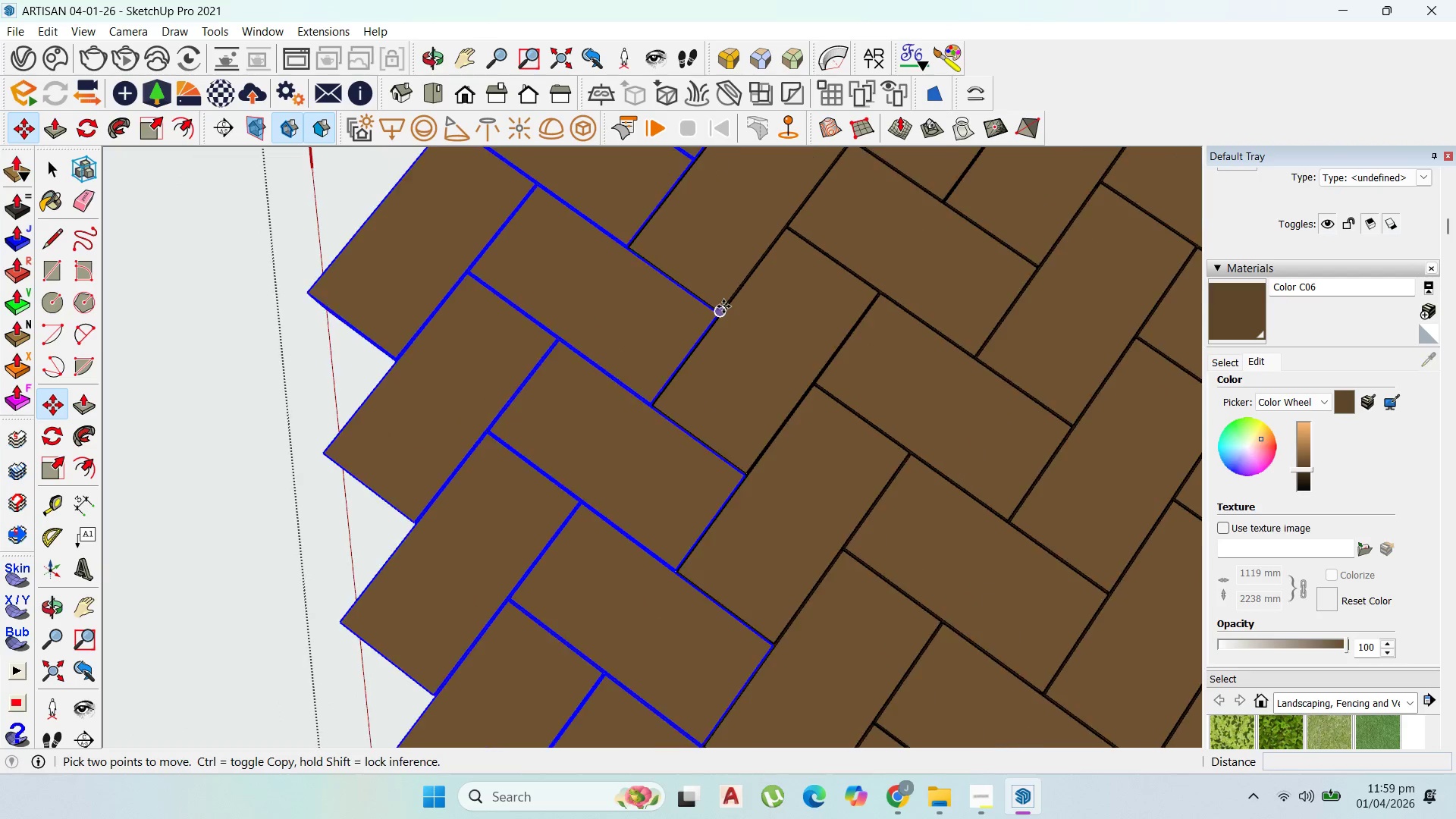 
scroll: coordinate [723, 314], scroll_direction: up, amount: 10.0
 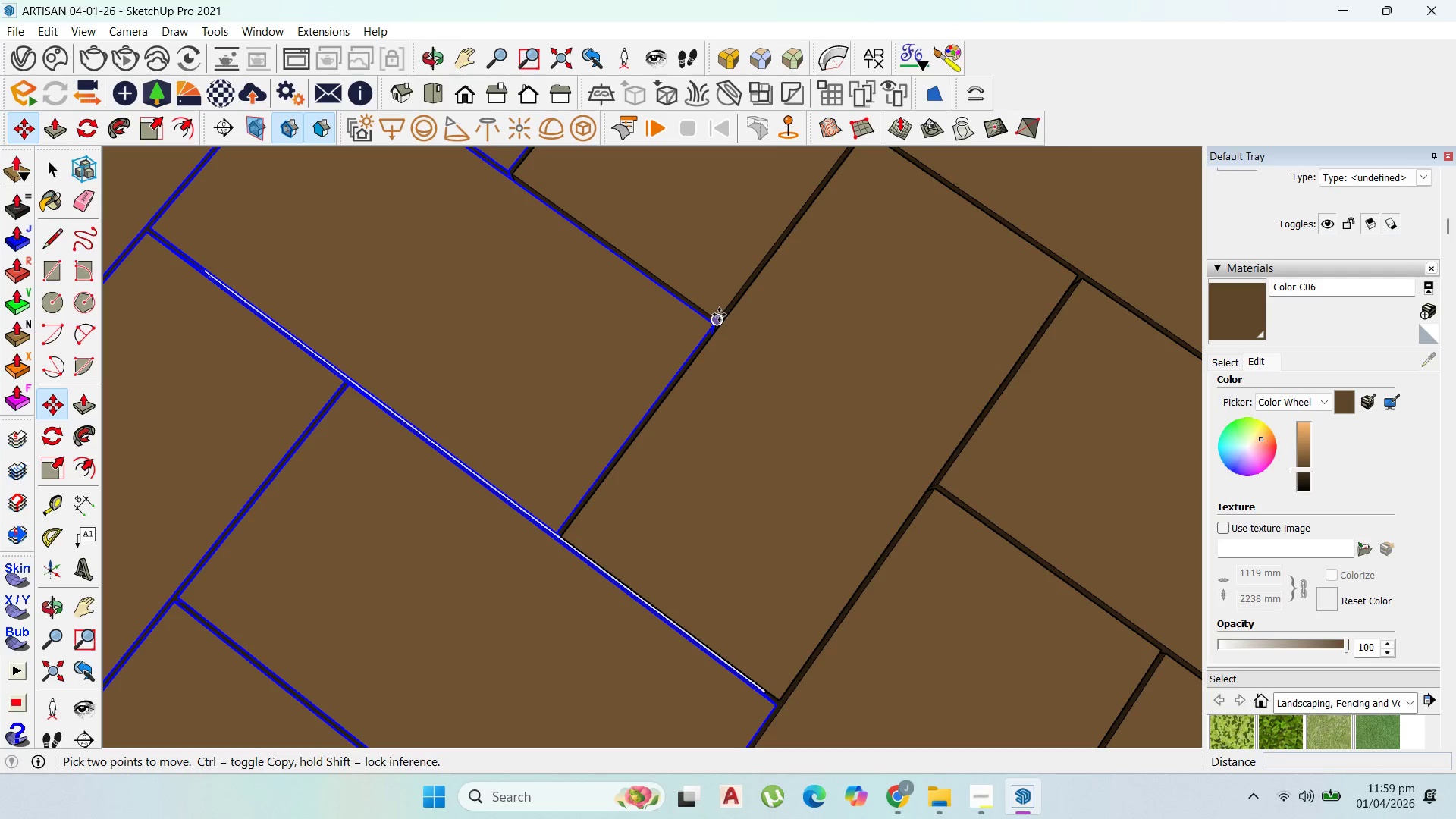 
left_click([719, 315])
 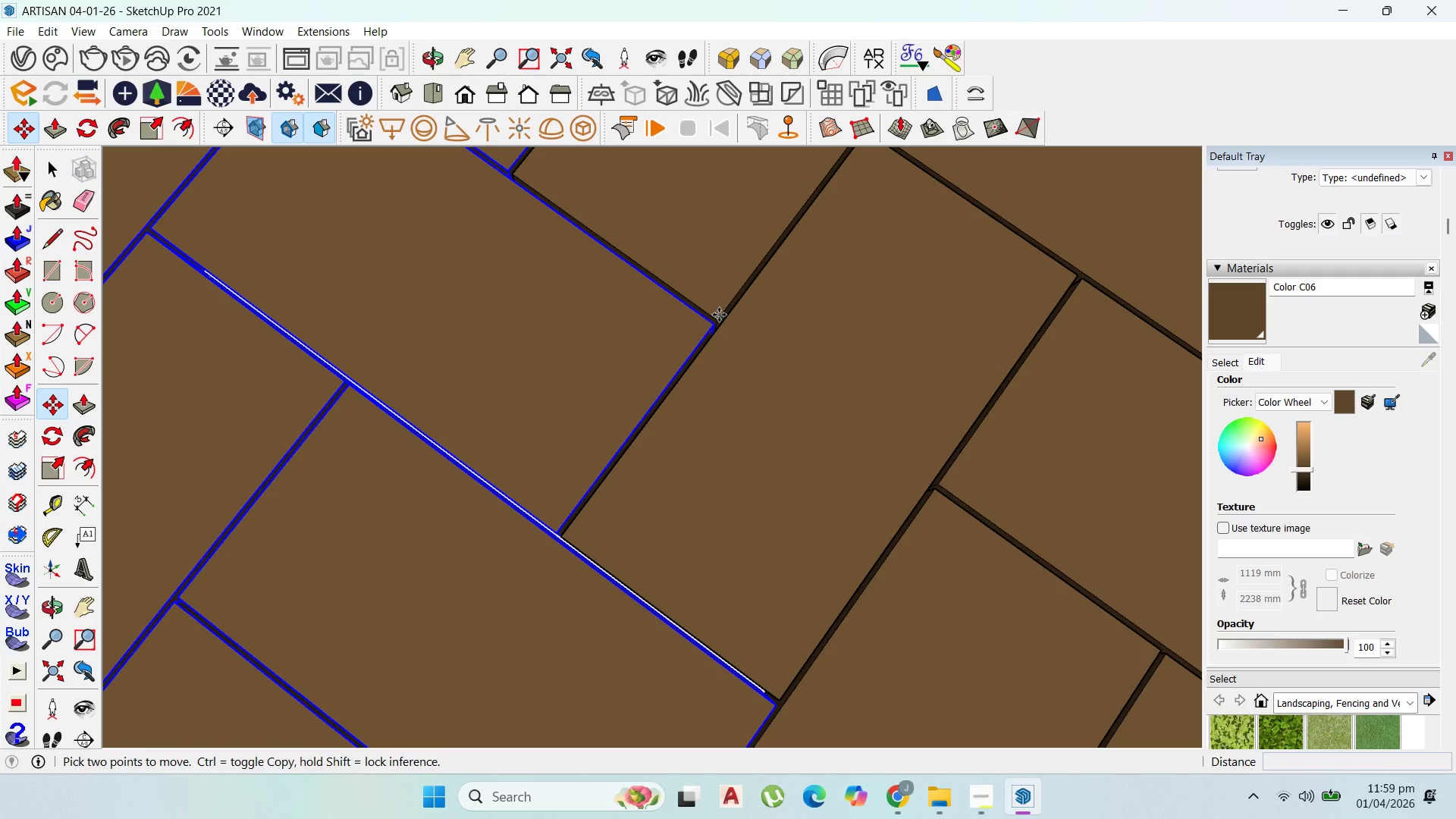 
key(Control+ControlLeft)
 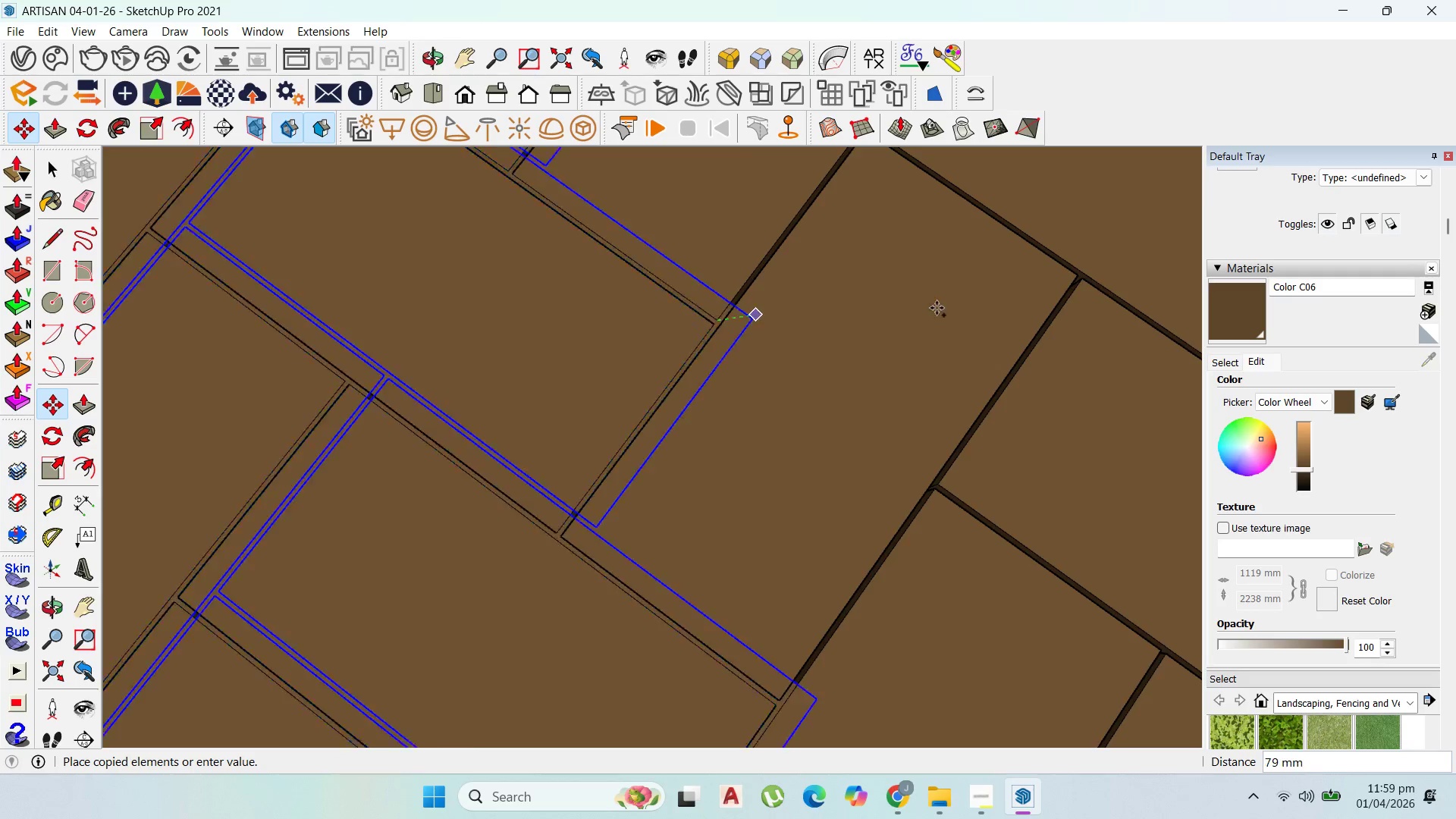 
scroll: coordinate [959, 325], scroll_direction: down, amount: 11.0
 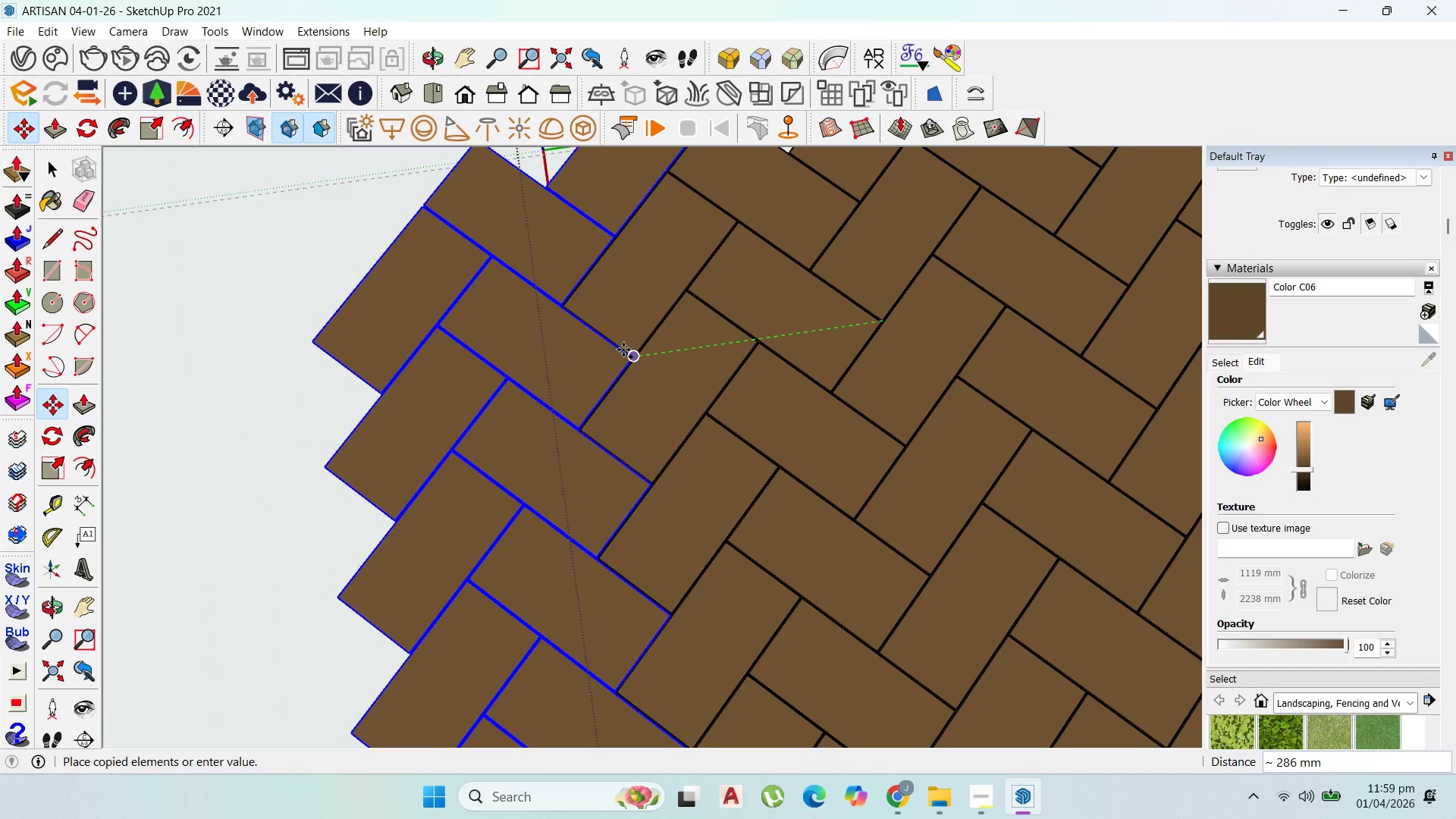 
left_click([641, 360])
 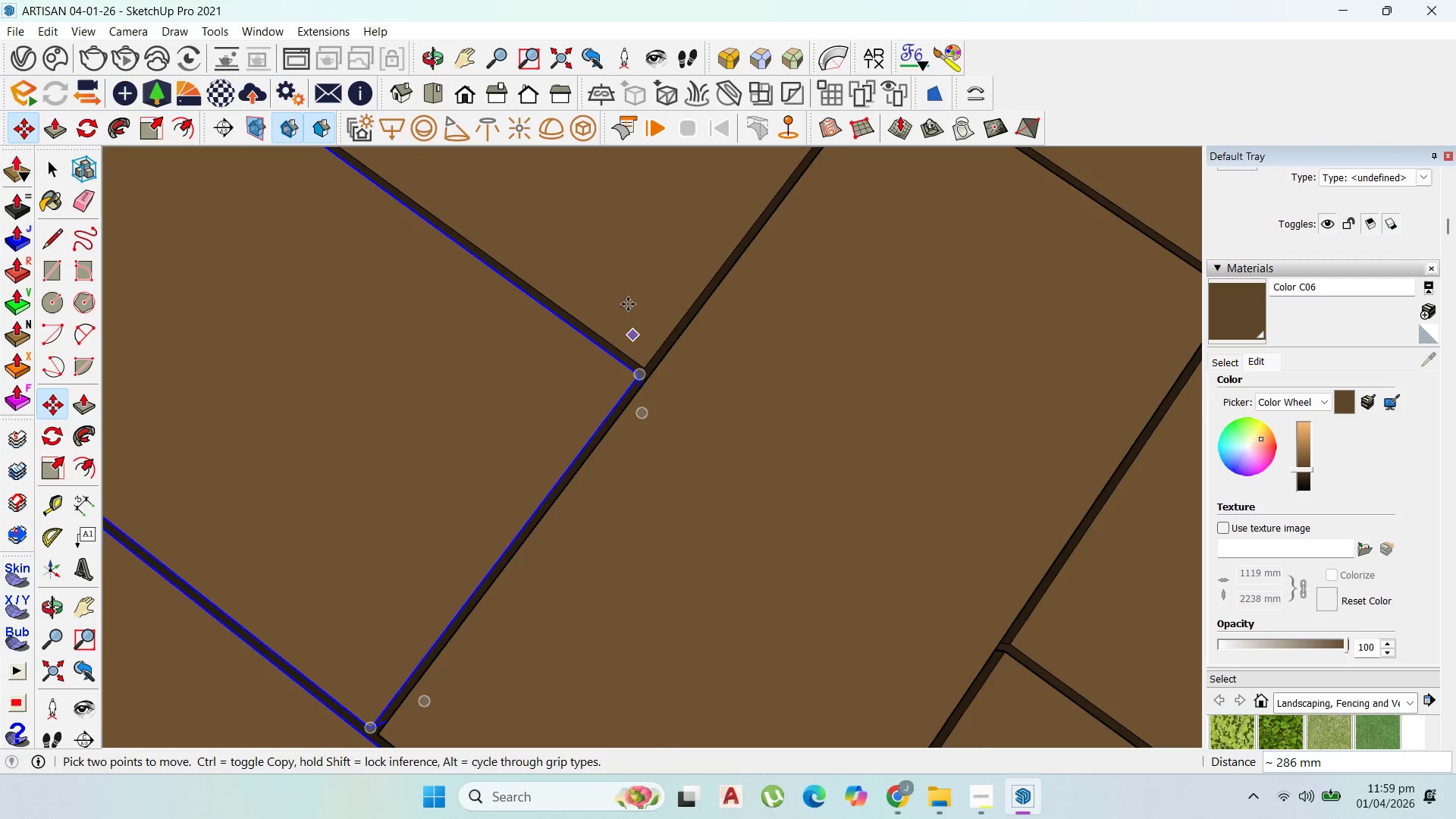 
scroll: coordinate [639, 357], scroll_direction: up, amount: 14.0
 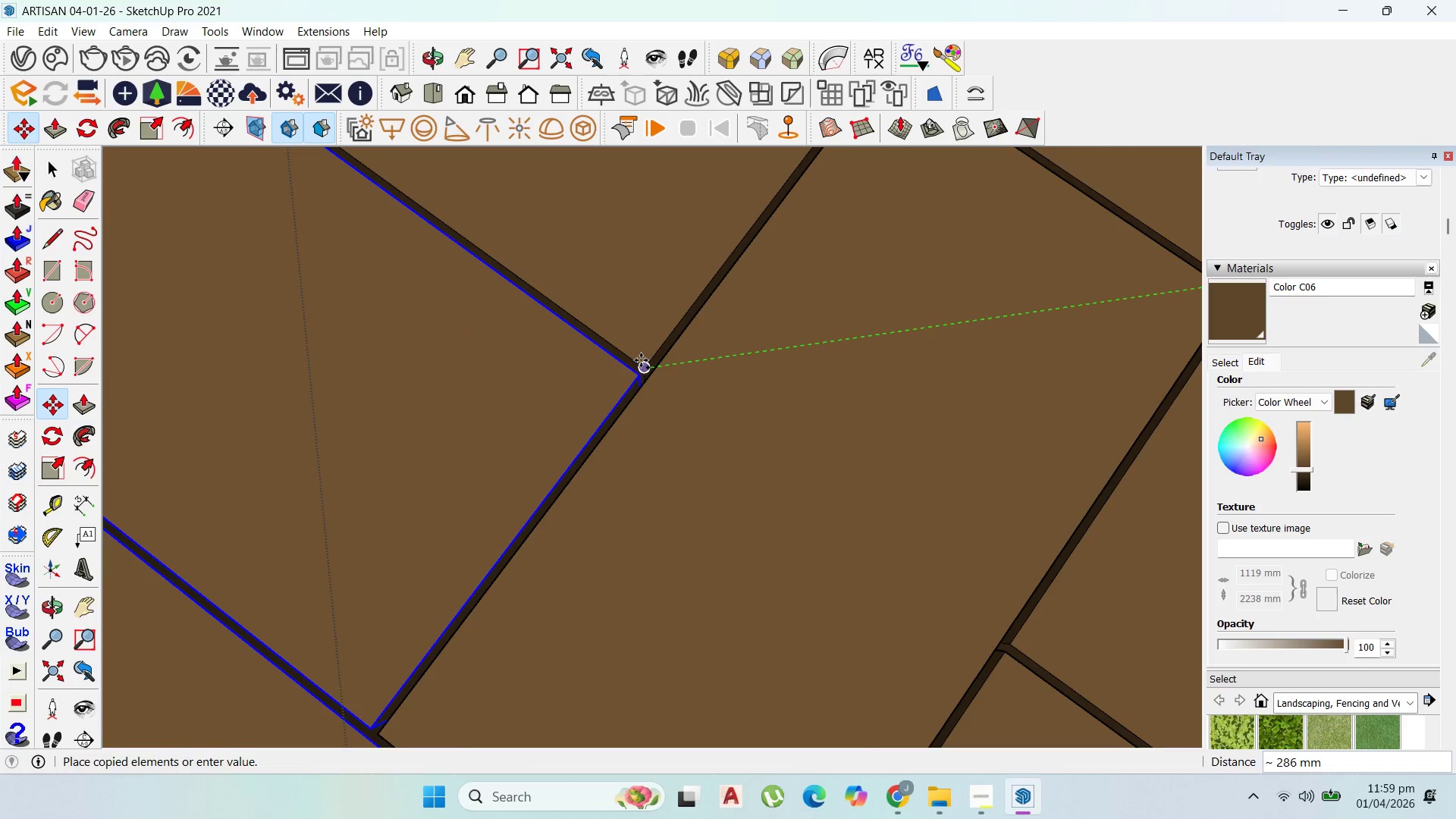 
scroll: coordinate [650, 366], scroll_direction: down, amount: 27.0
 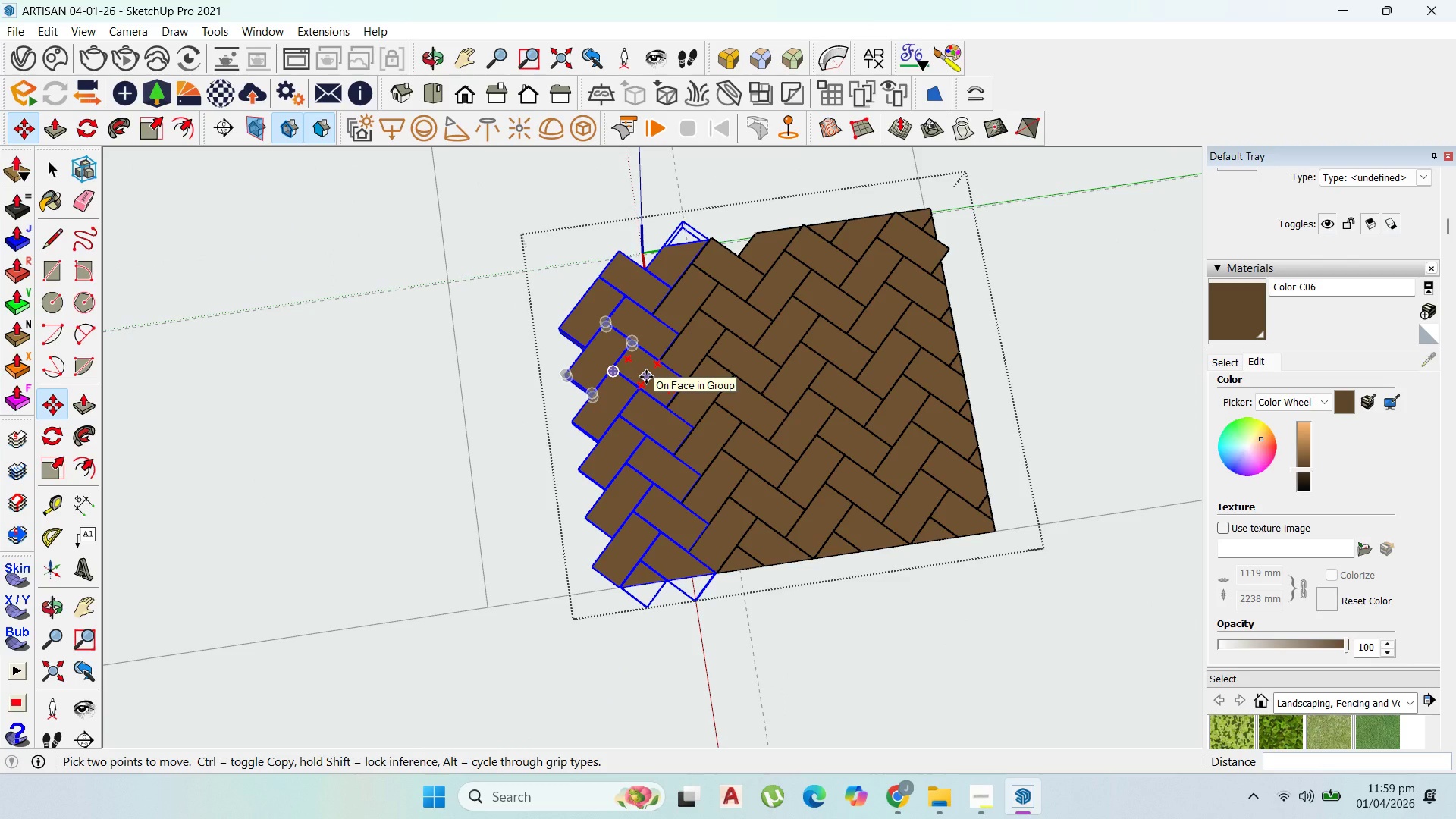 
key(NumpadMultiply)
 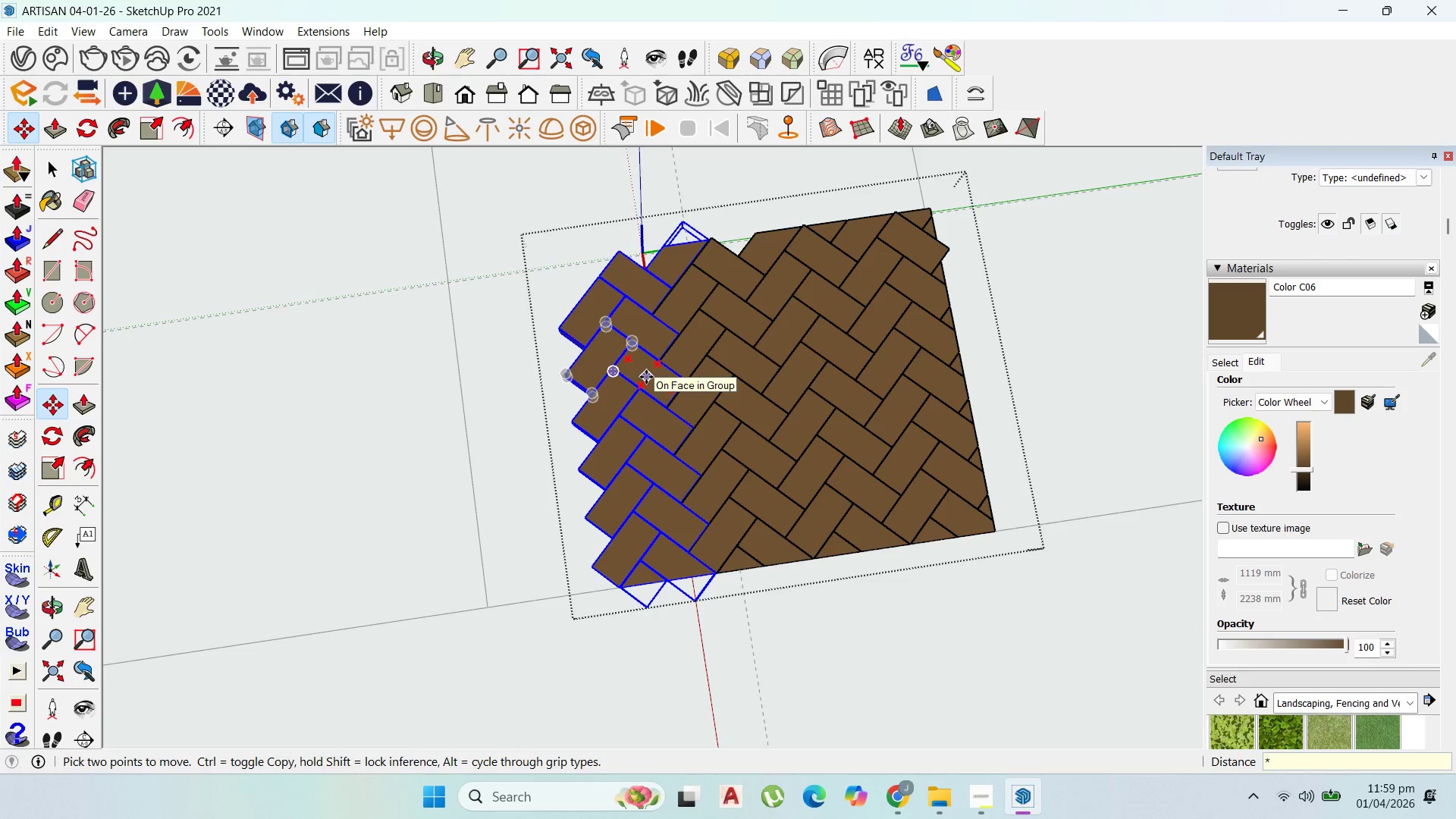 
key(Numpad2)
 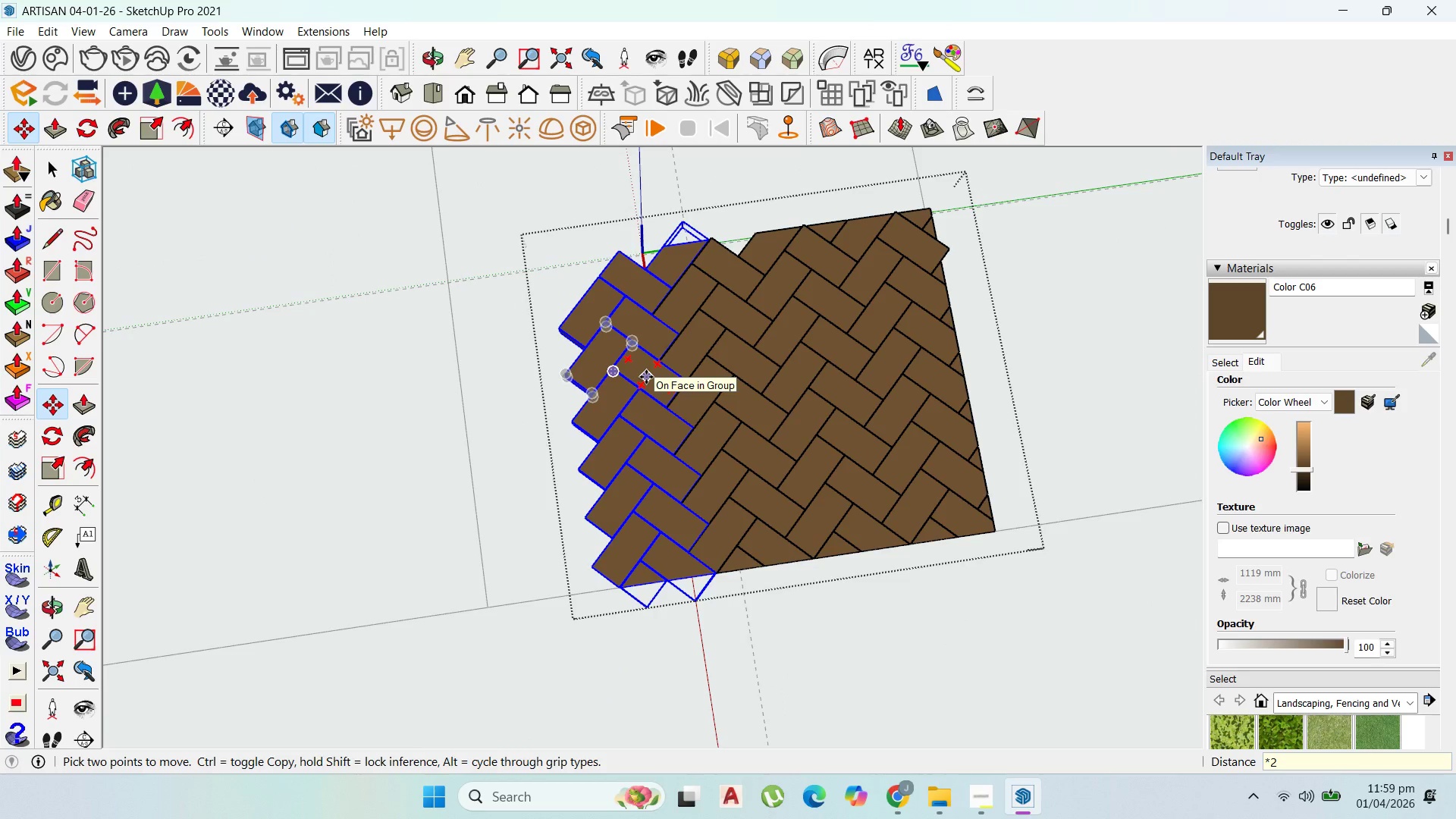 
key(Enter)
 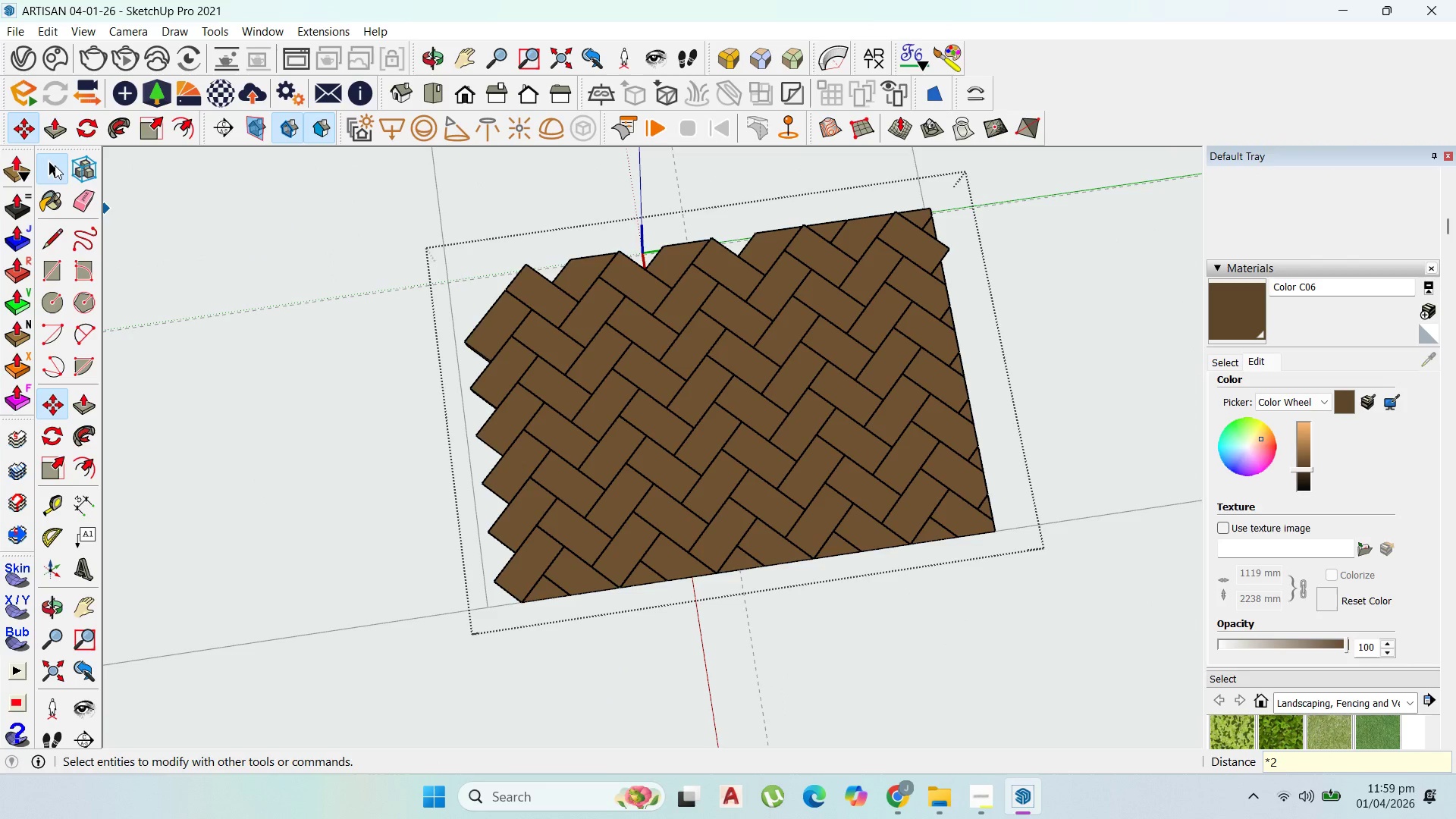 
scroll: coordinate [590, 557], scroll_direction: up, amount: 1.0
 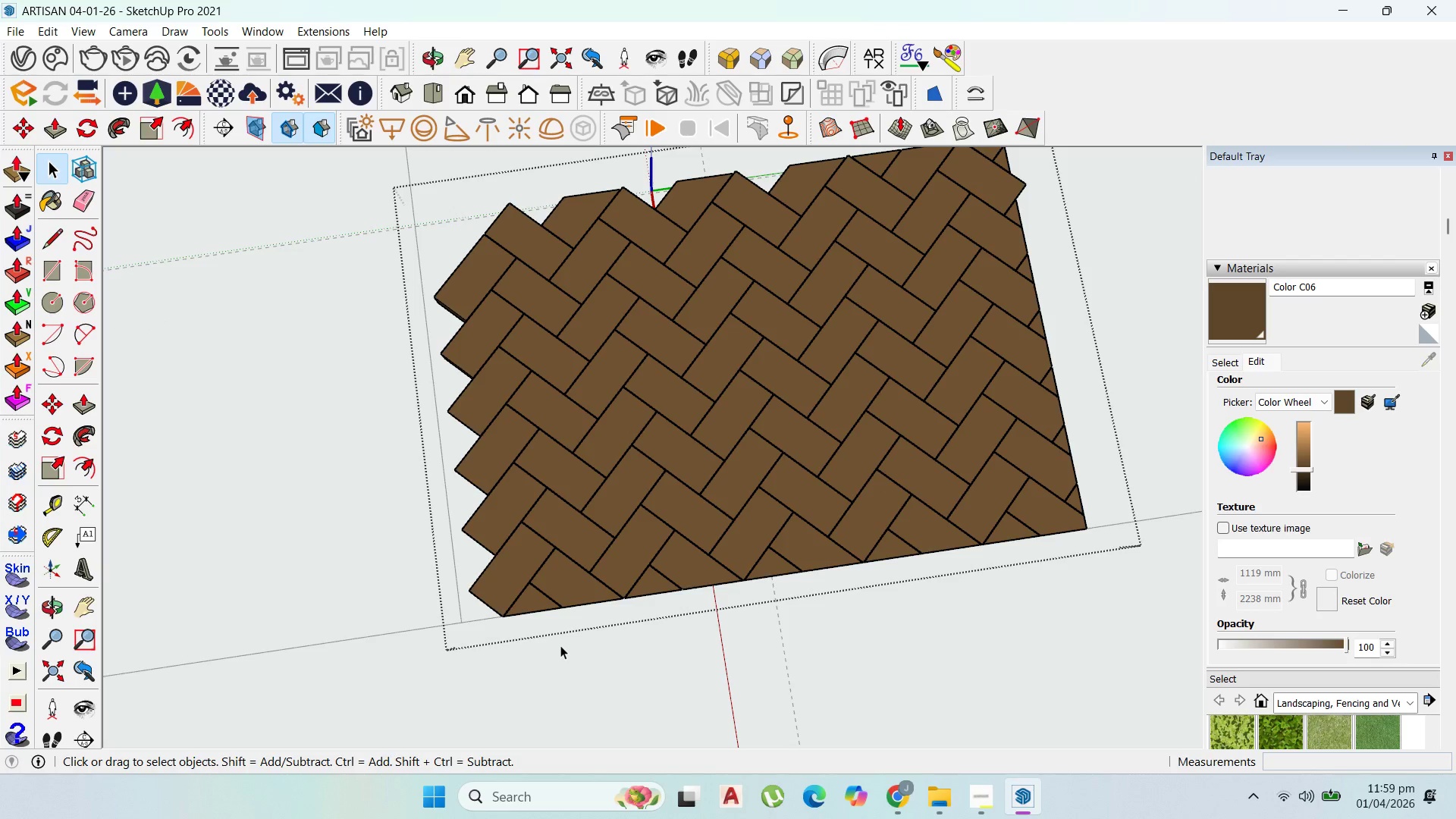 
left_click_drag(start_coordinate=[559, 645], to_coordinate=[542, 638])
 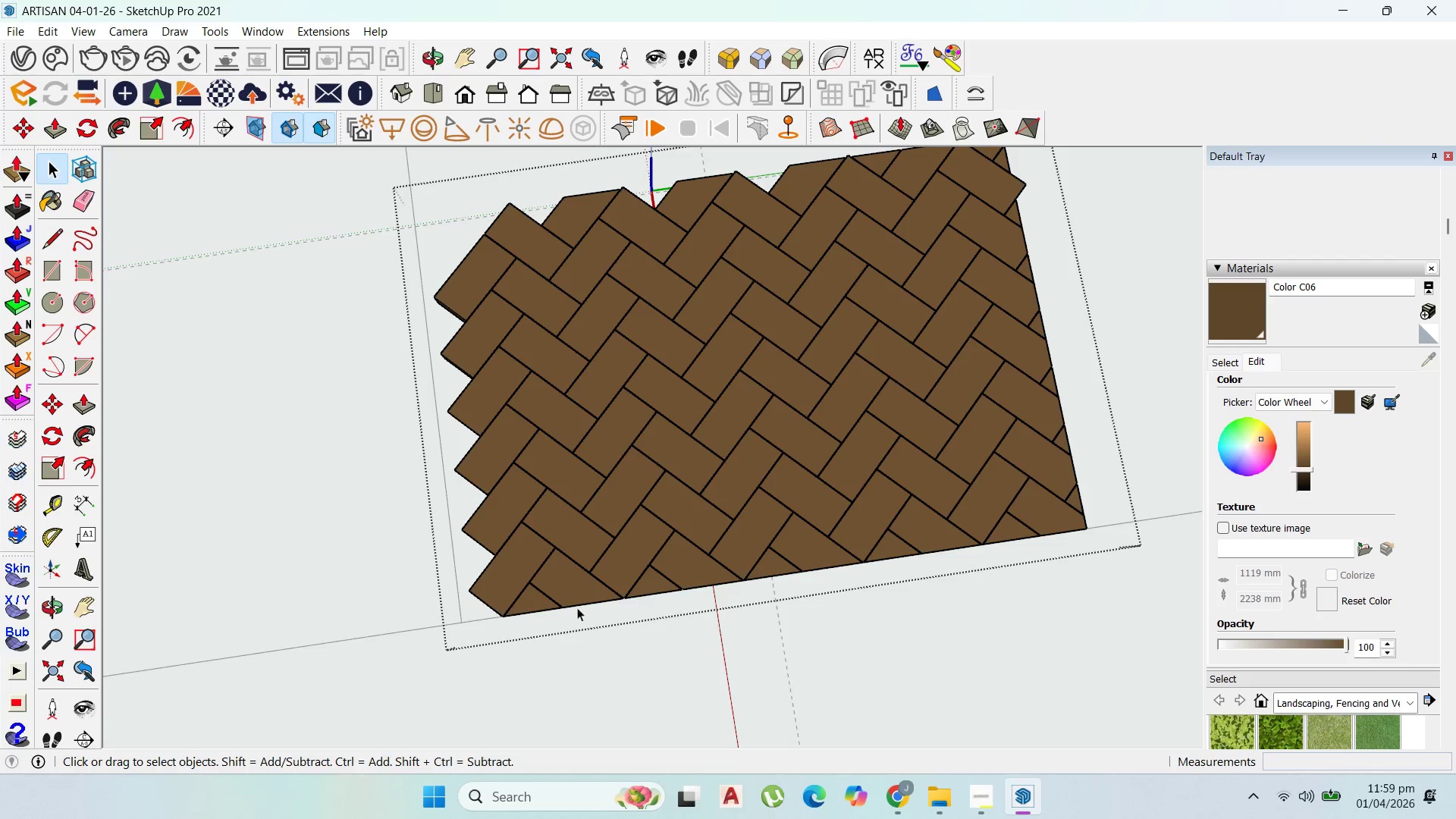 
scroll: coordinate [586, 607], scroll_direction: down, amount: 1.0
 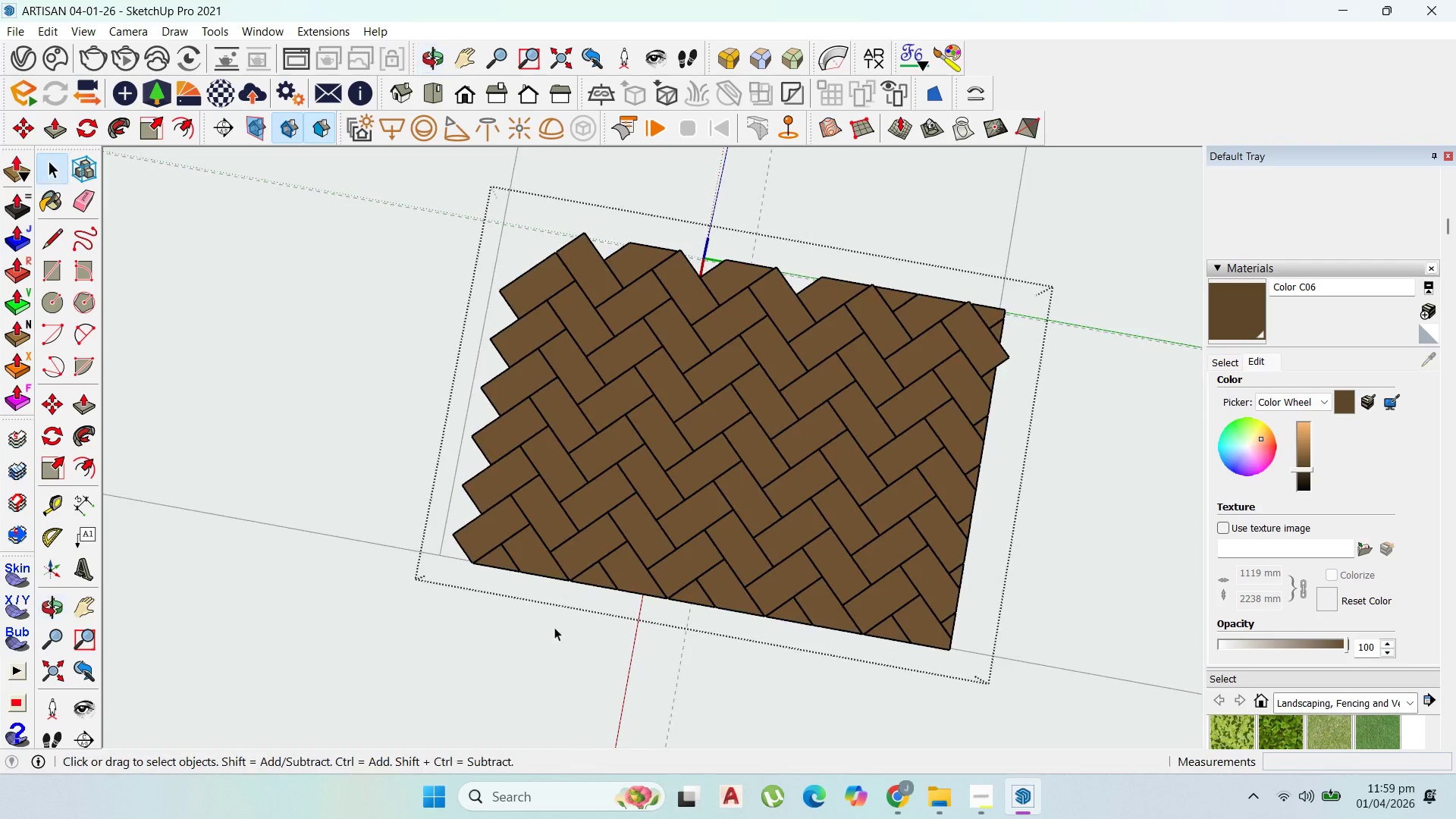 
left_click_drag(start_coordinate=[531, 602], to_coordinate=[472, 246])
 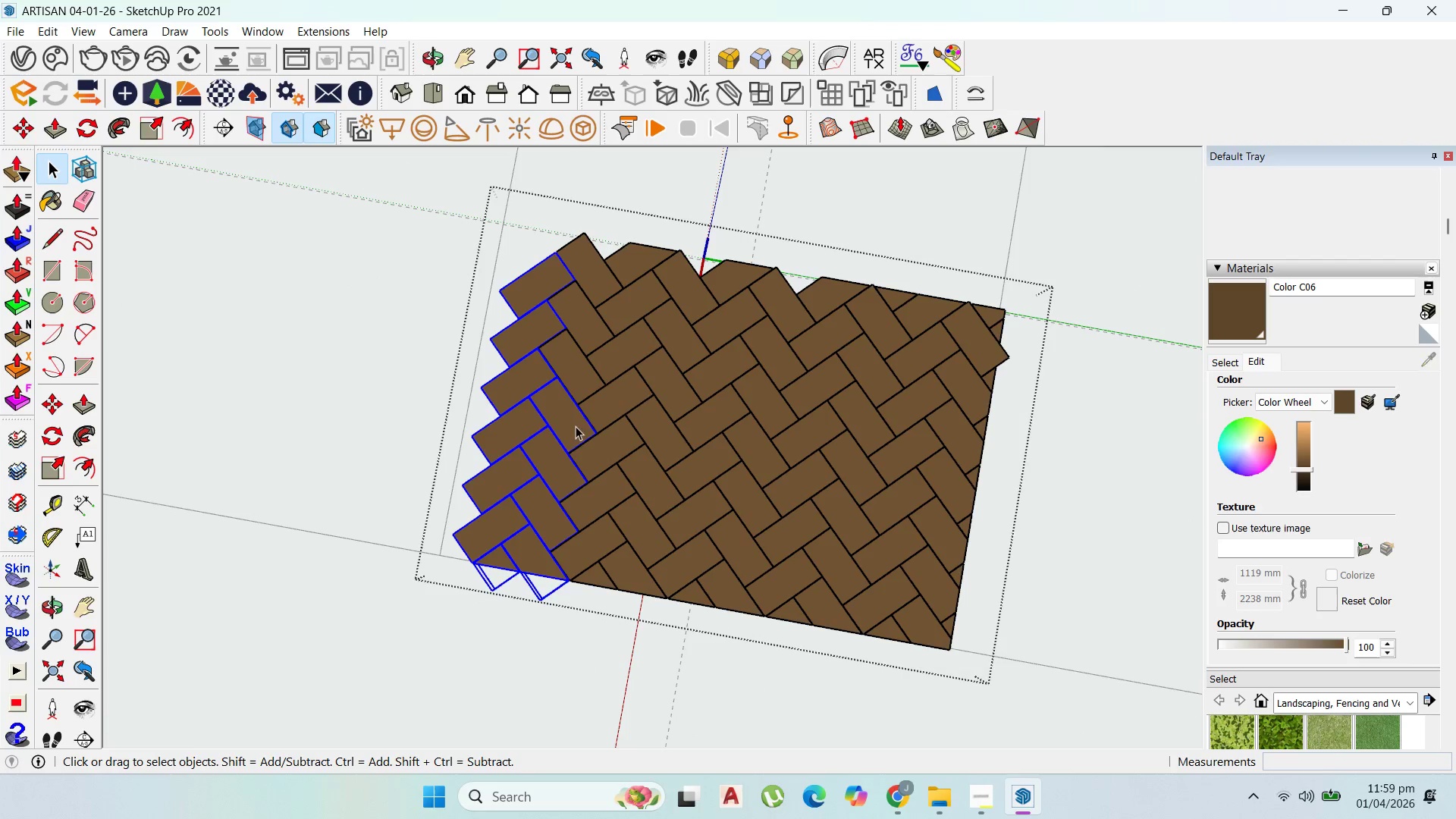 
hold_key(key=ShiftLeft, duration=0.5)
 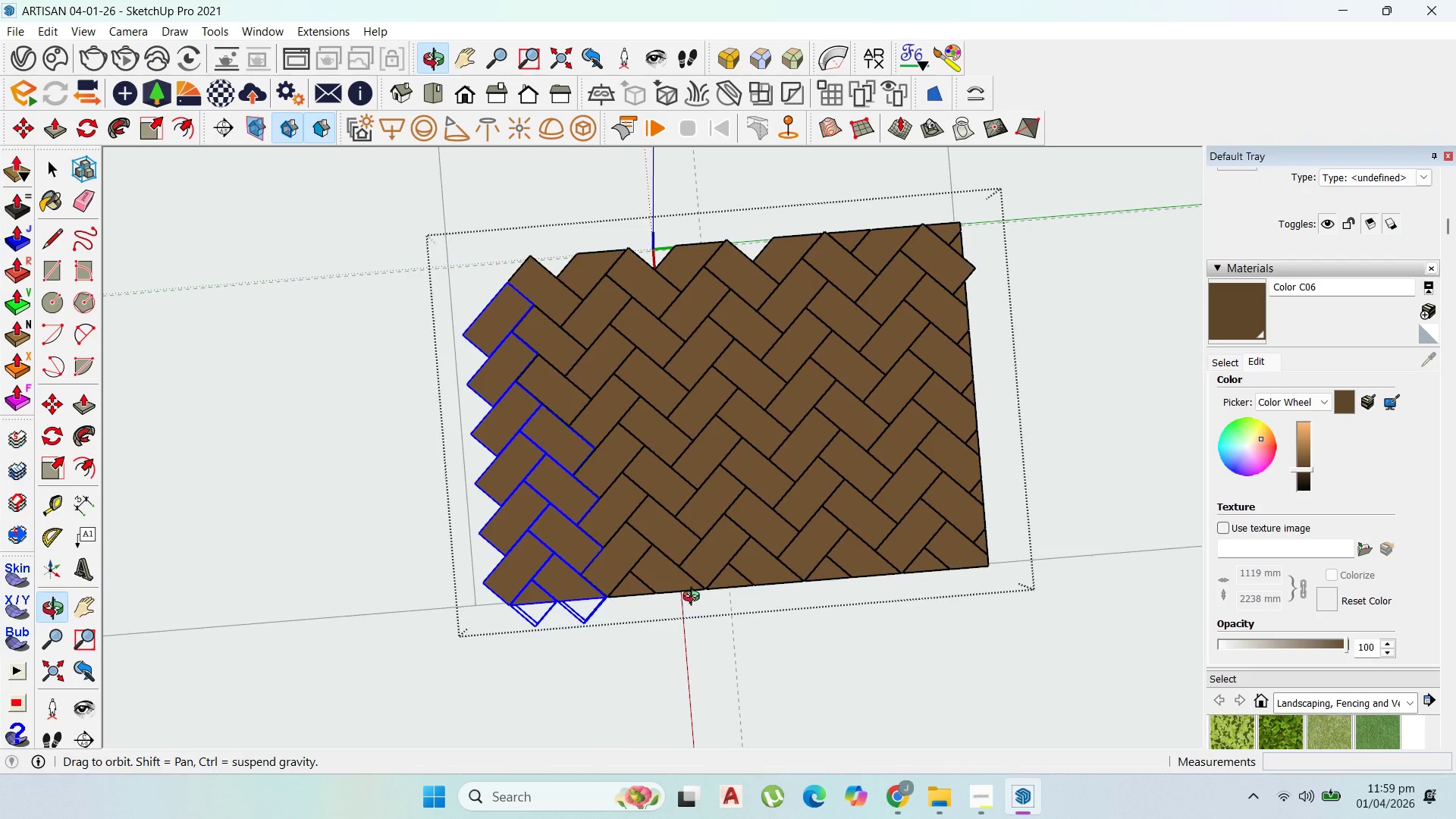 
hold_key(key=ShiftLeft, duration=1.51)
left_click_drag(start_coordinate=[547, 347], to_coordinate=[547, 344])
 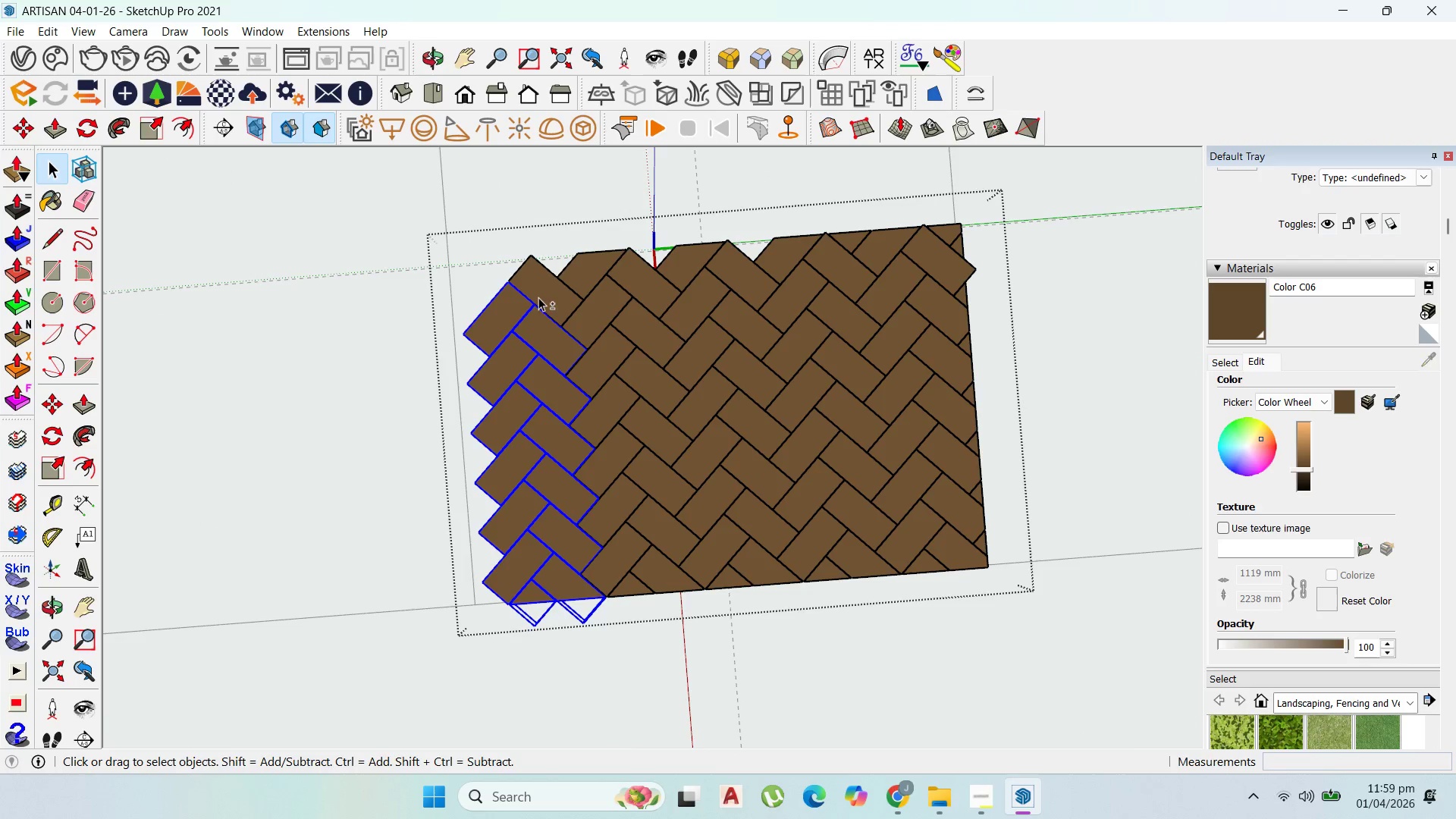 
triple_click([538, 290])
 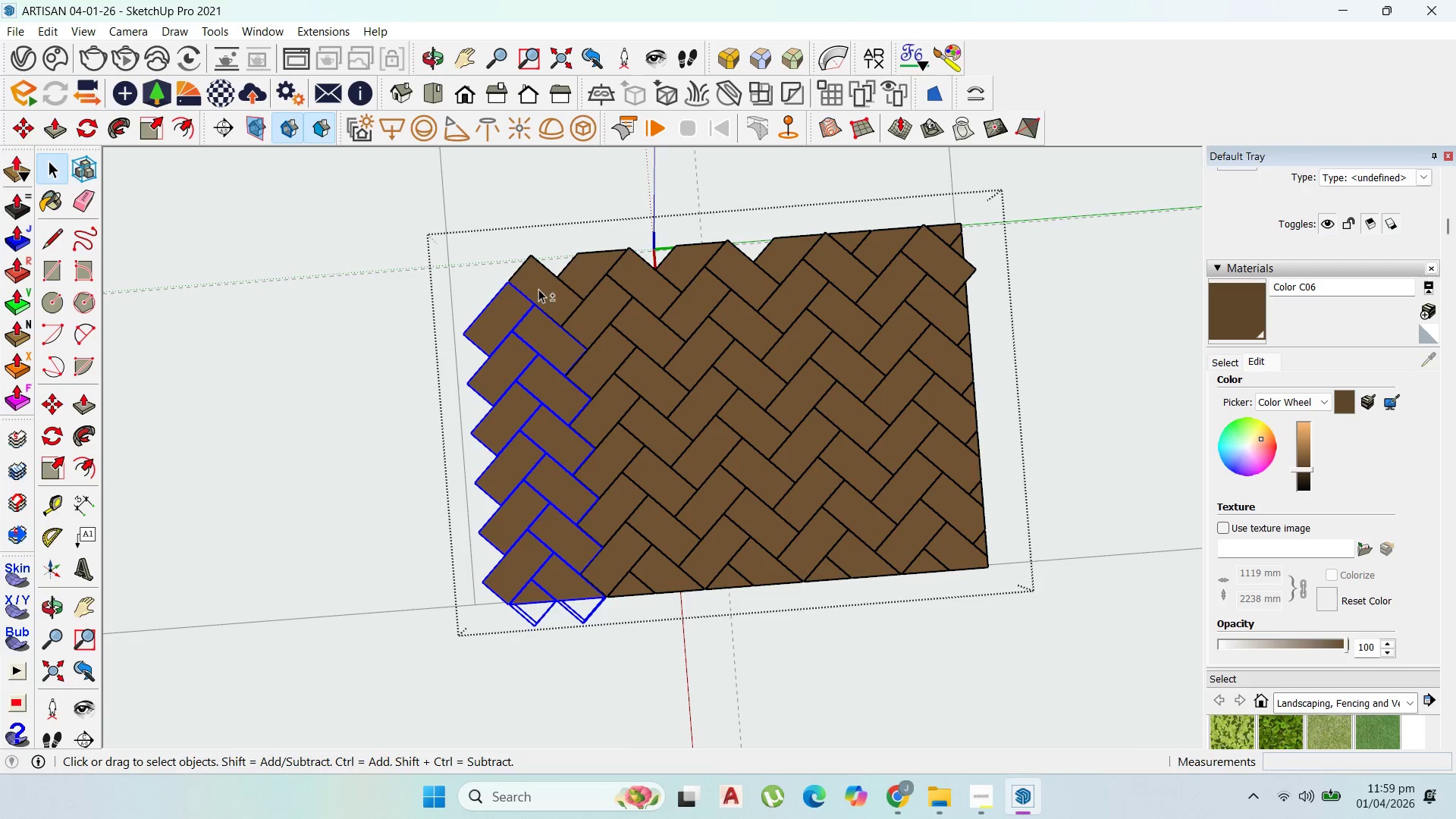 
key(Shift+ShiftLeft)
 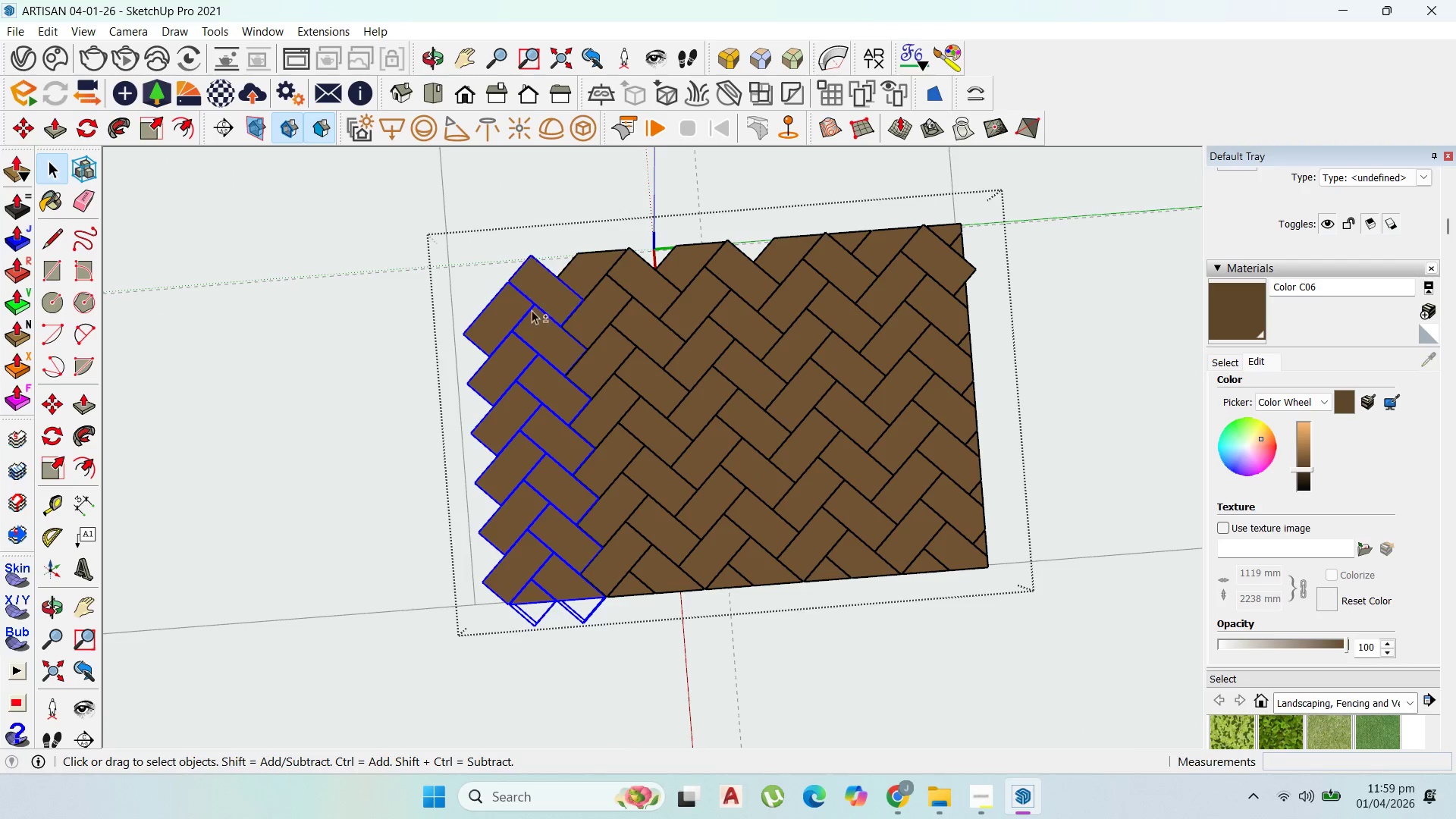 
key(Shift+ShiftLeft)
 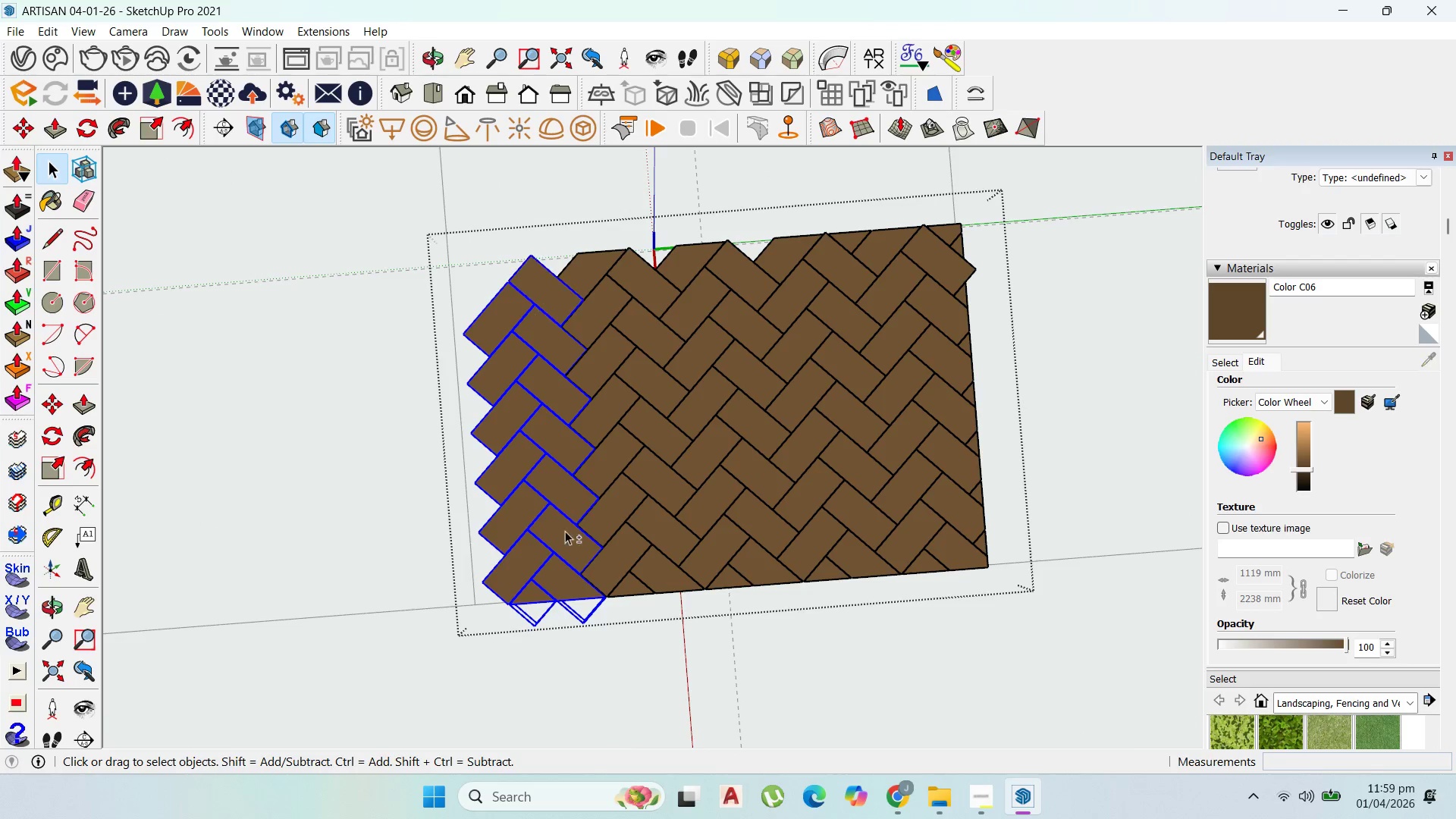 
key(Shift+ShiftLeft)
 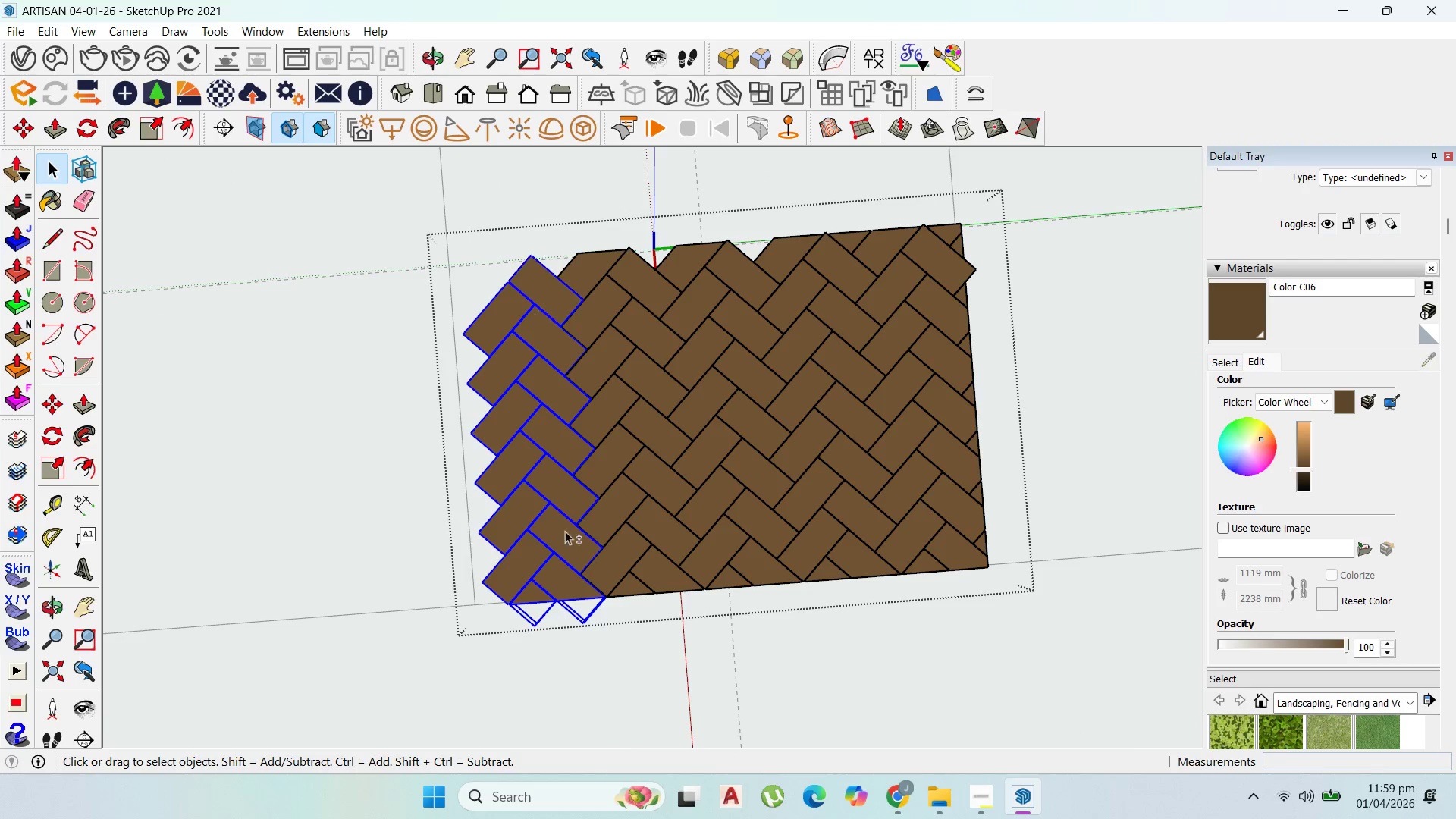 
key(Shift+ShiftLeft)
 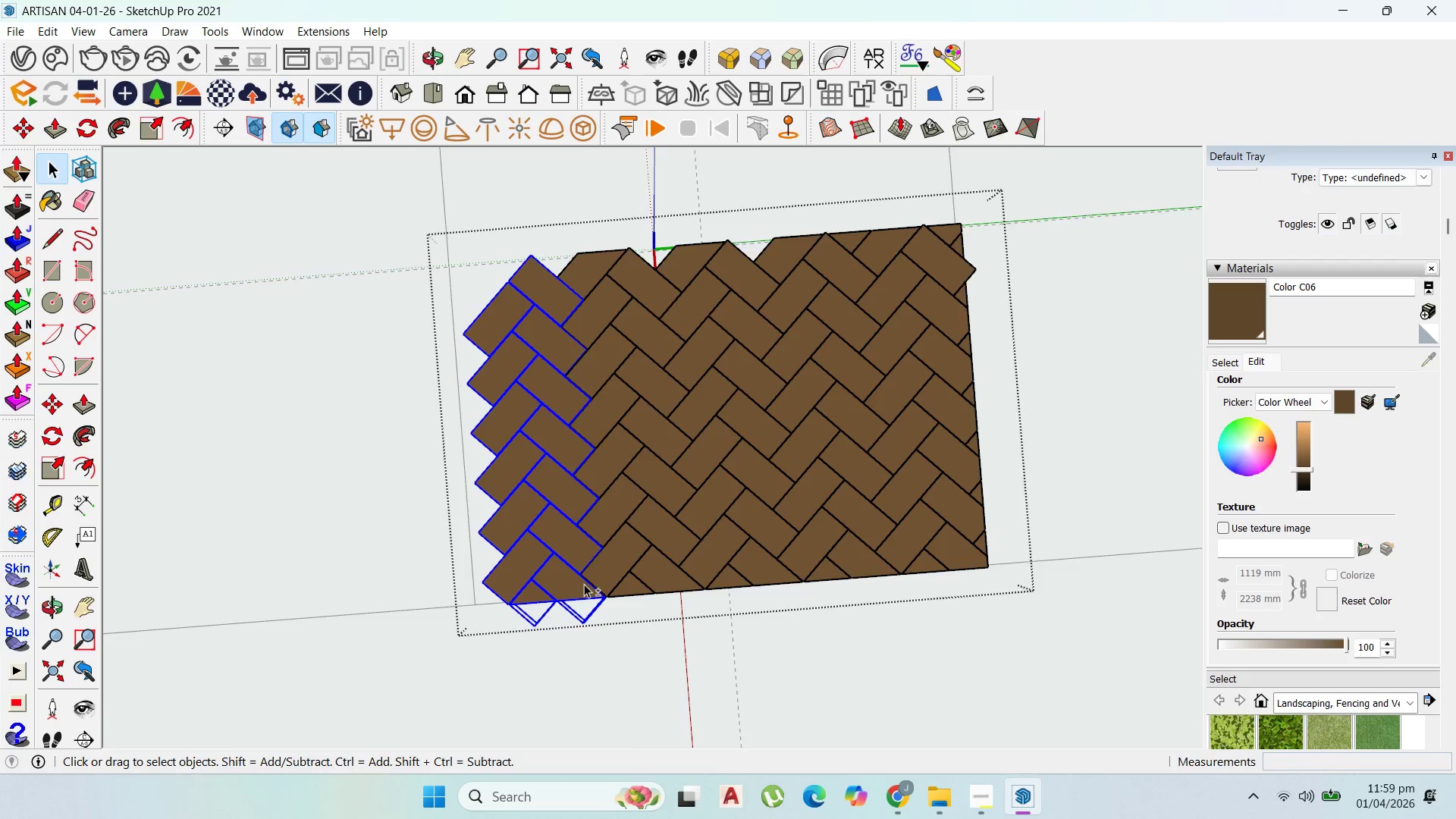 
key(Shift+ShiftLeft)
 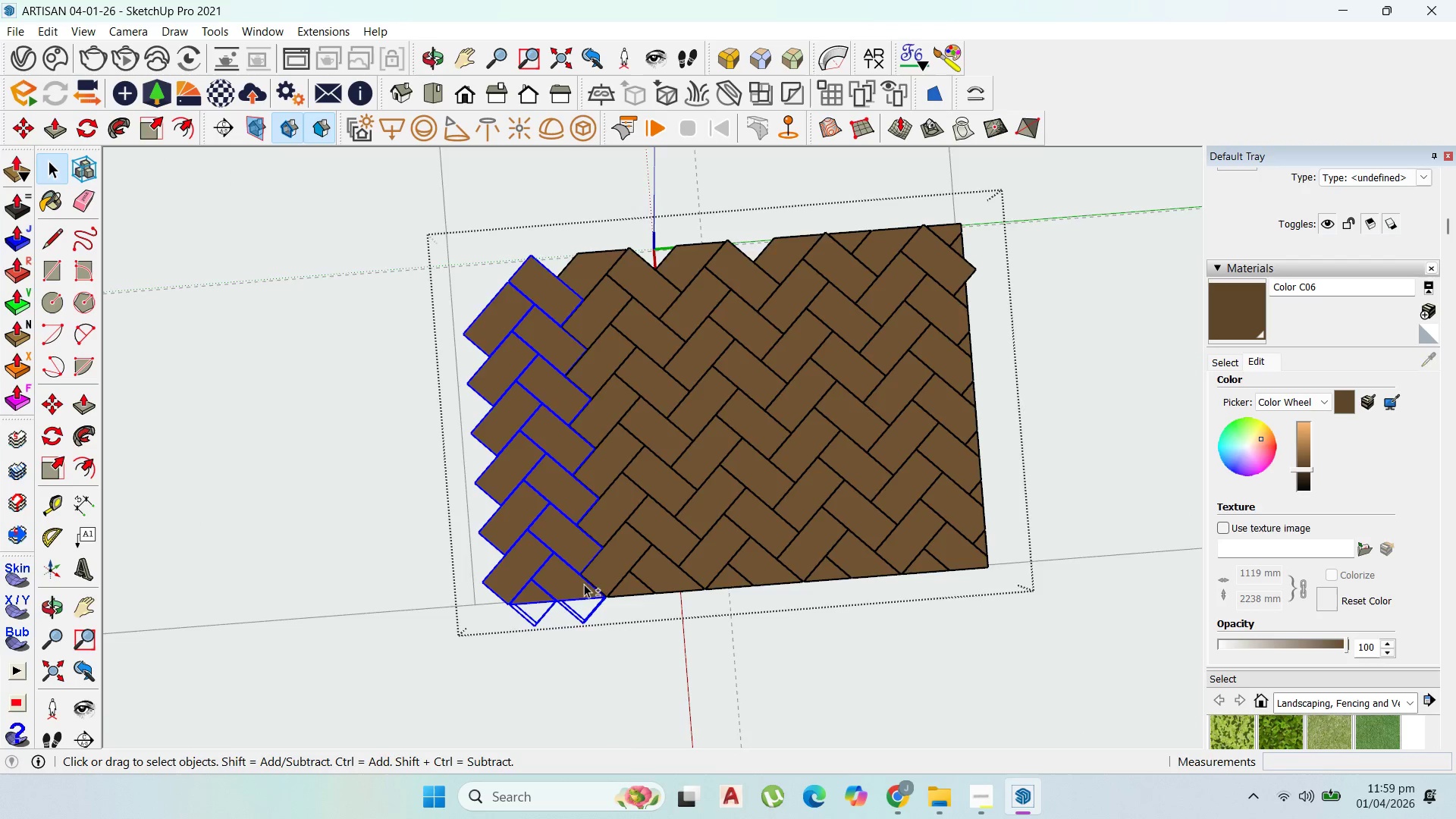 
key(Shift+ShiftLeft)
 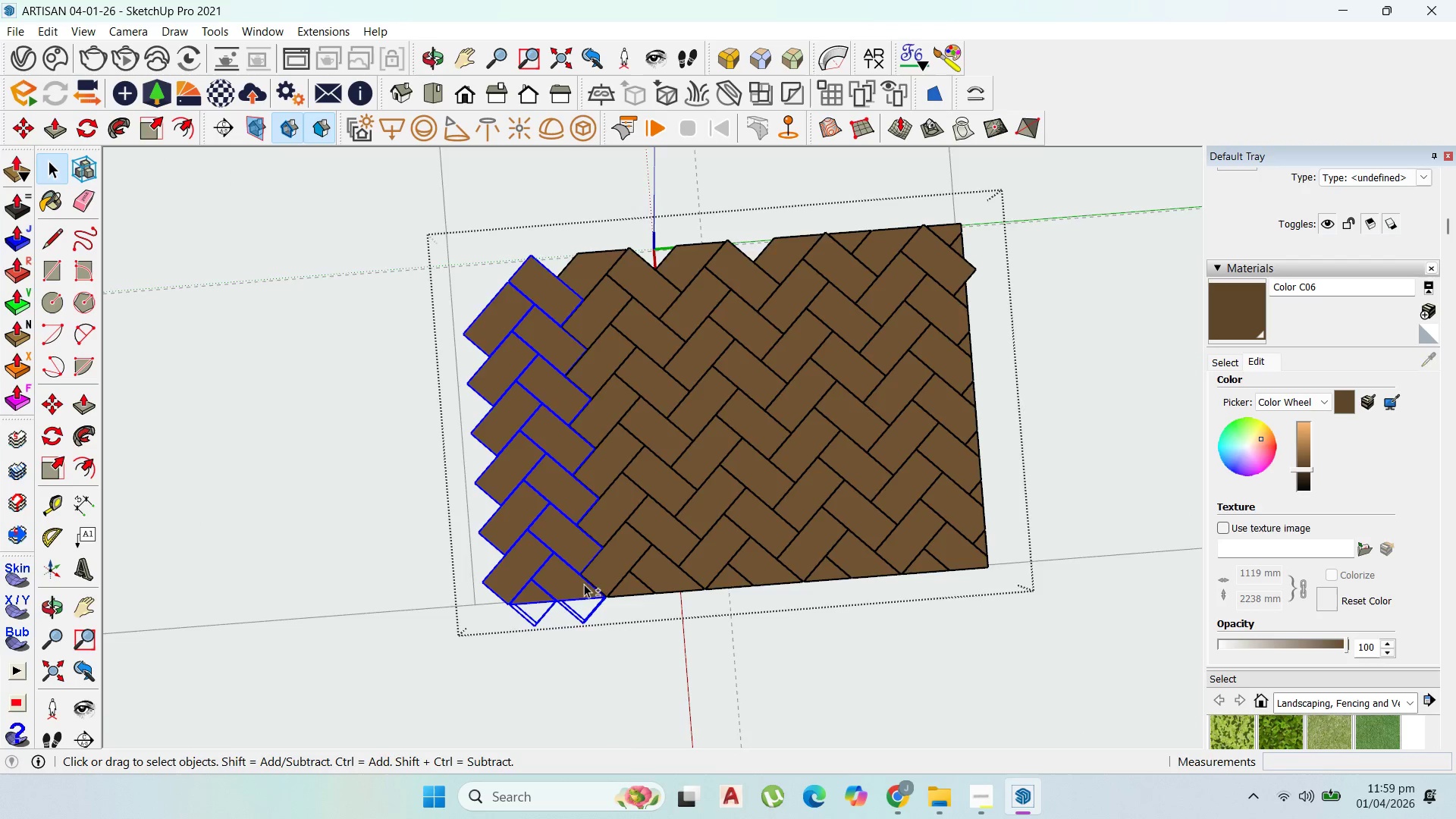 
key(Shift+ShiftLeft)
 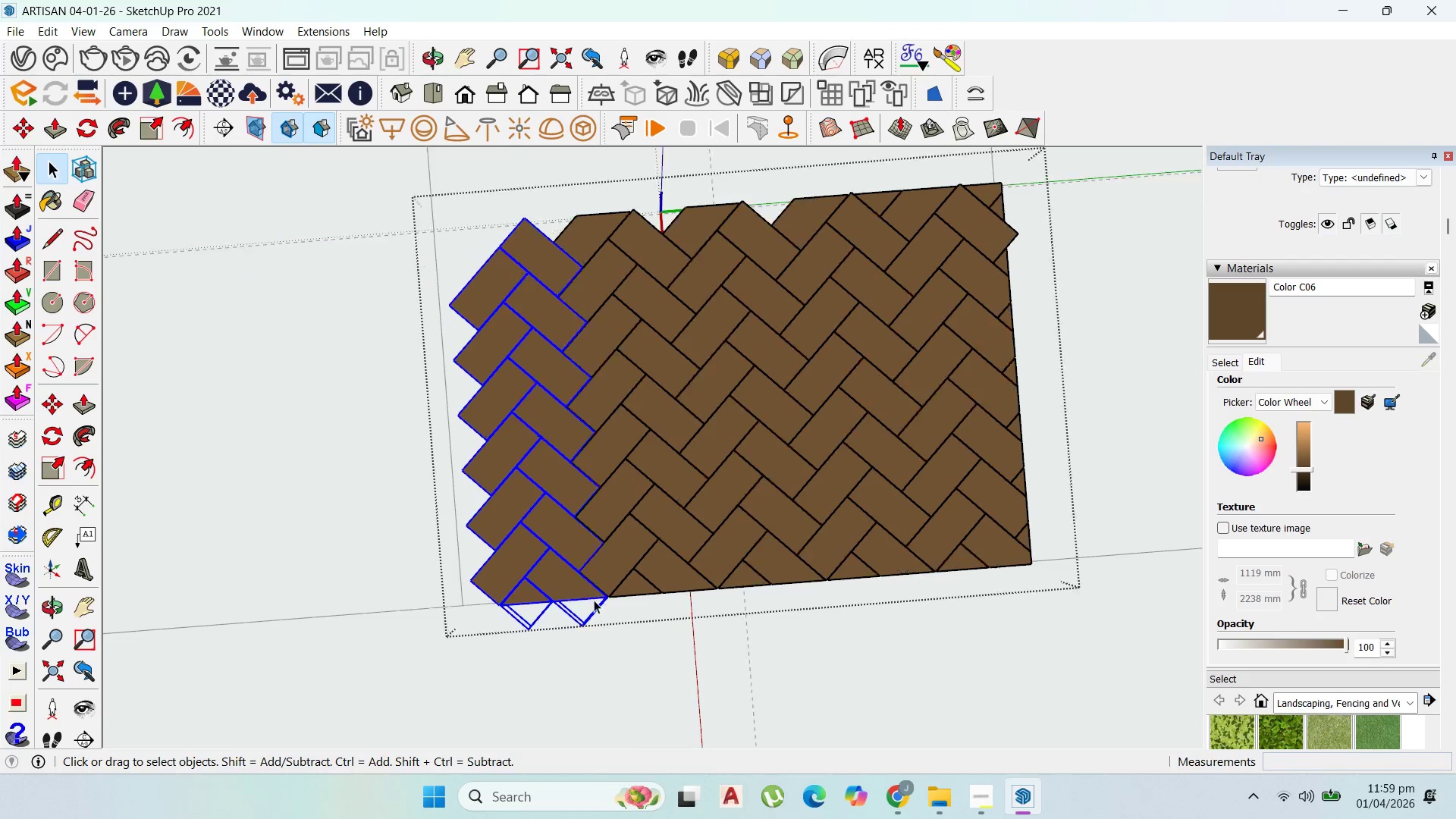 
scroll: coordinate [601, 494], scroll_direction: up, amount: 13.0
 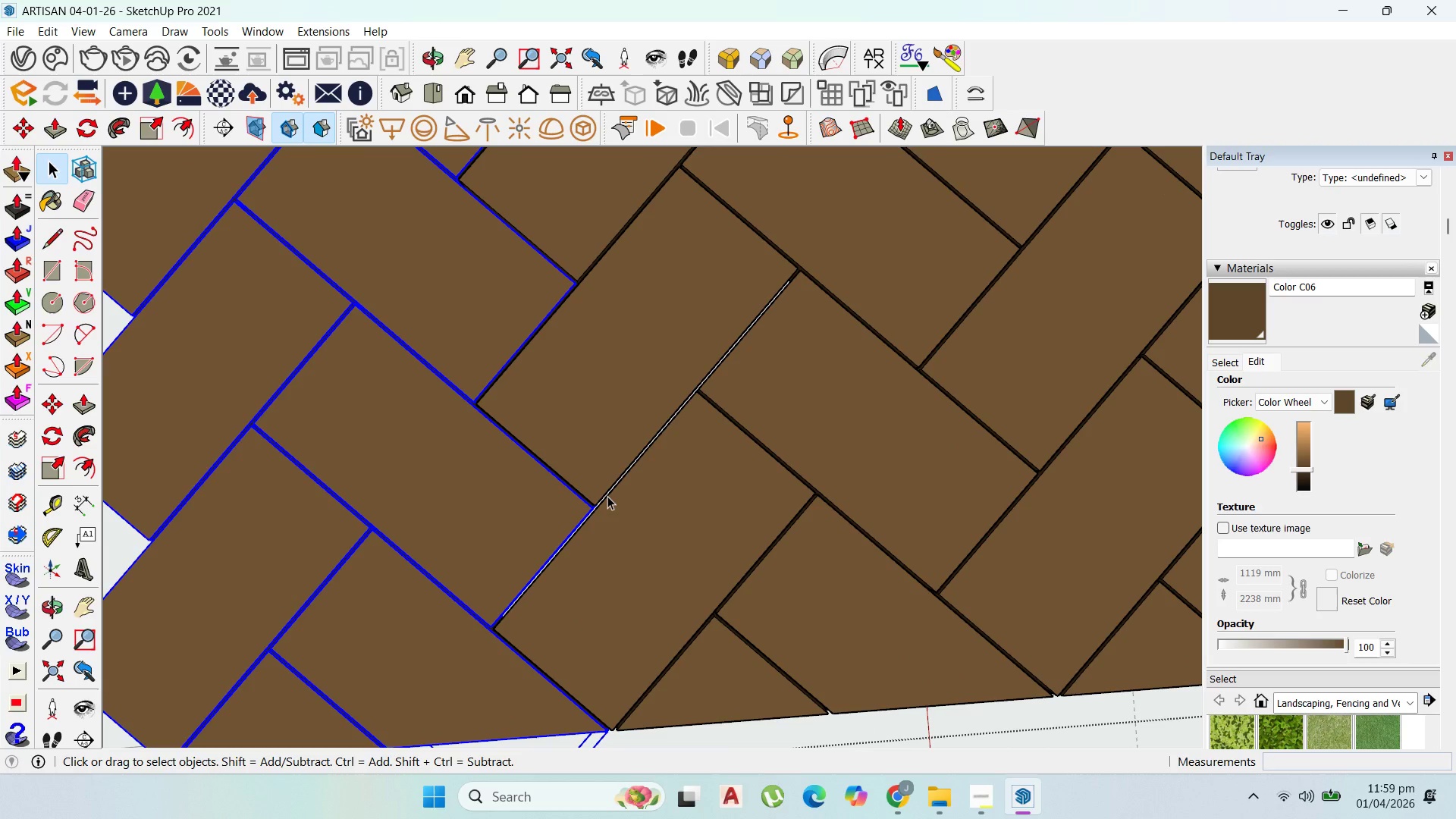 
scroll: coordinate [612, 496], scroll_direction: down, amount: 2.0
 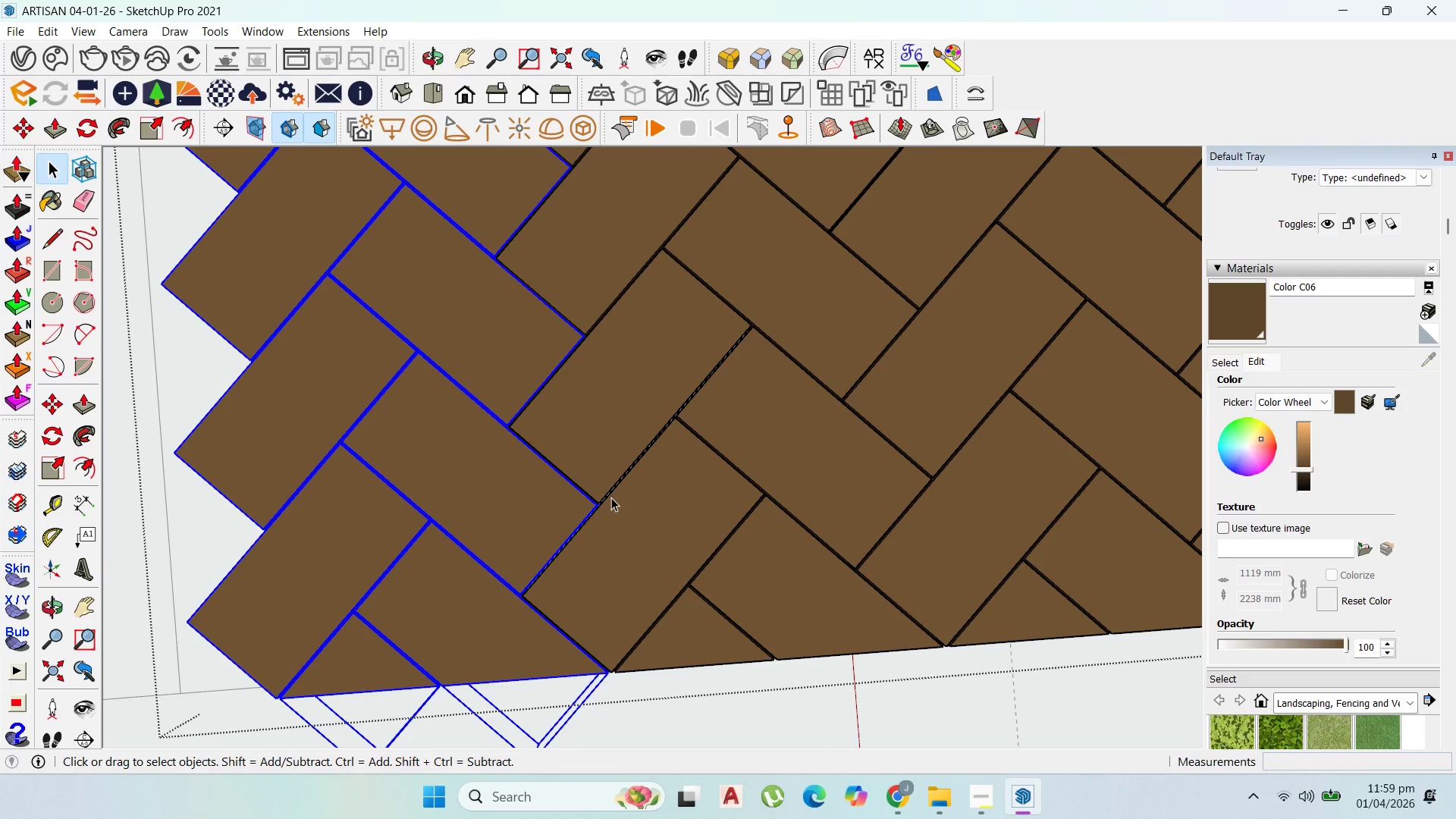 
key(M)
 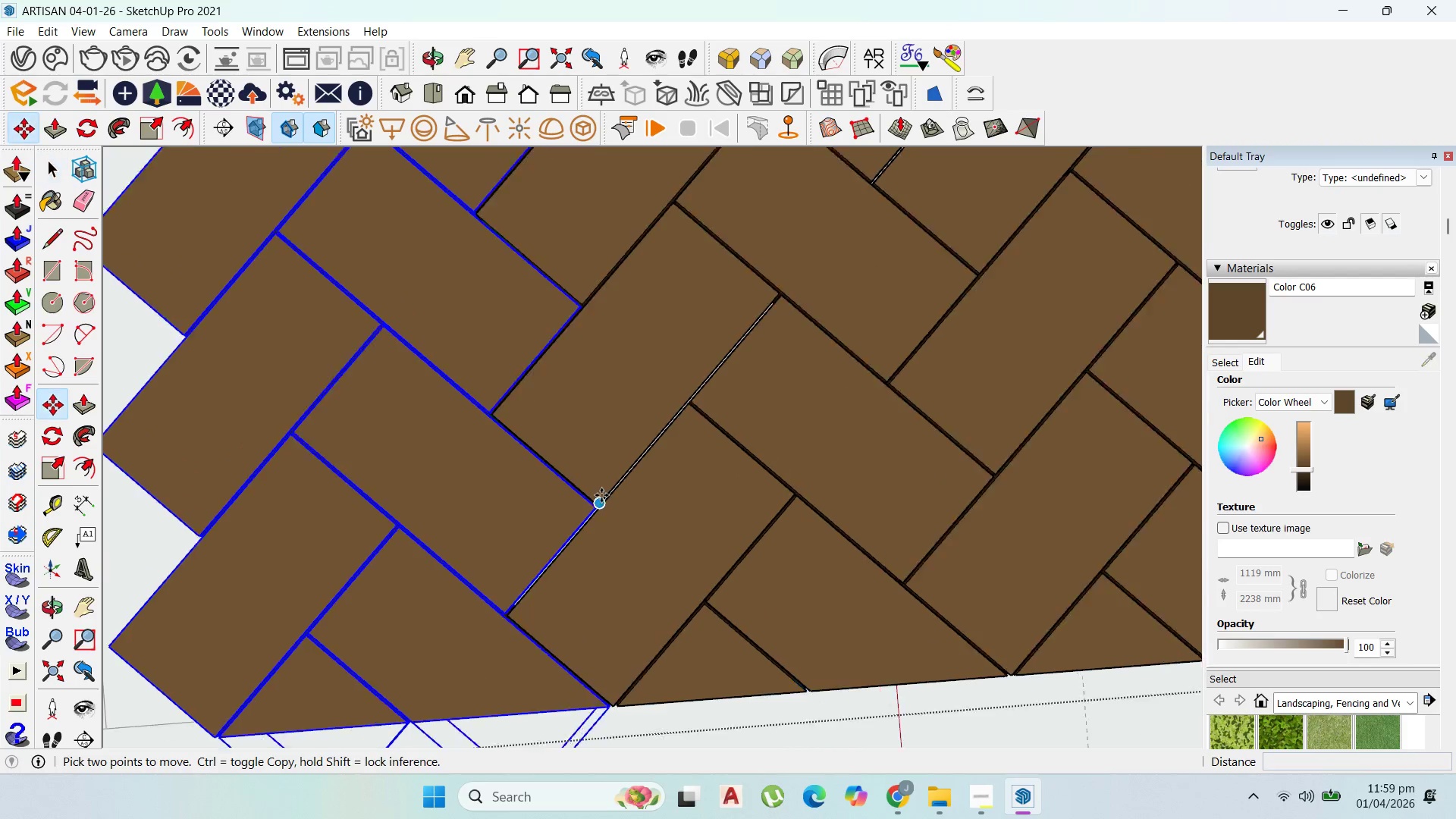 
scroll: coordinate [588, 518], scroll_direction: up, amount: 14.0
 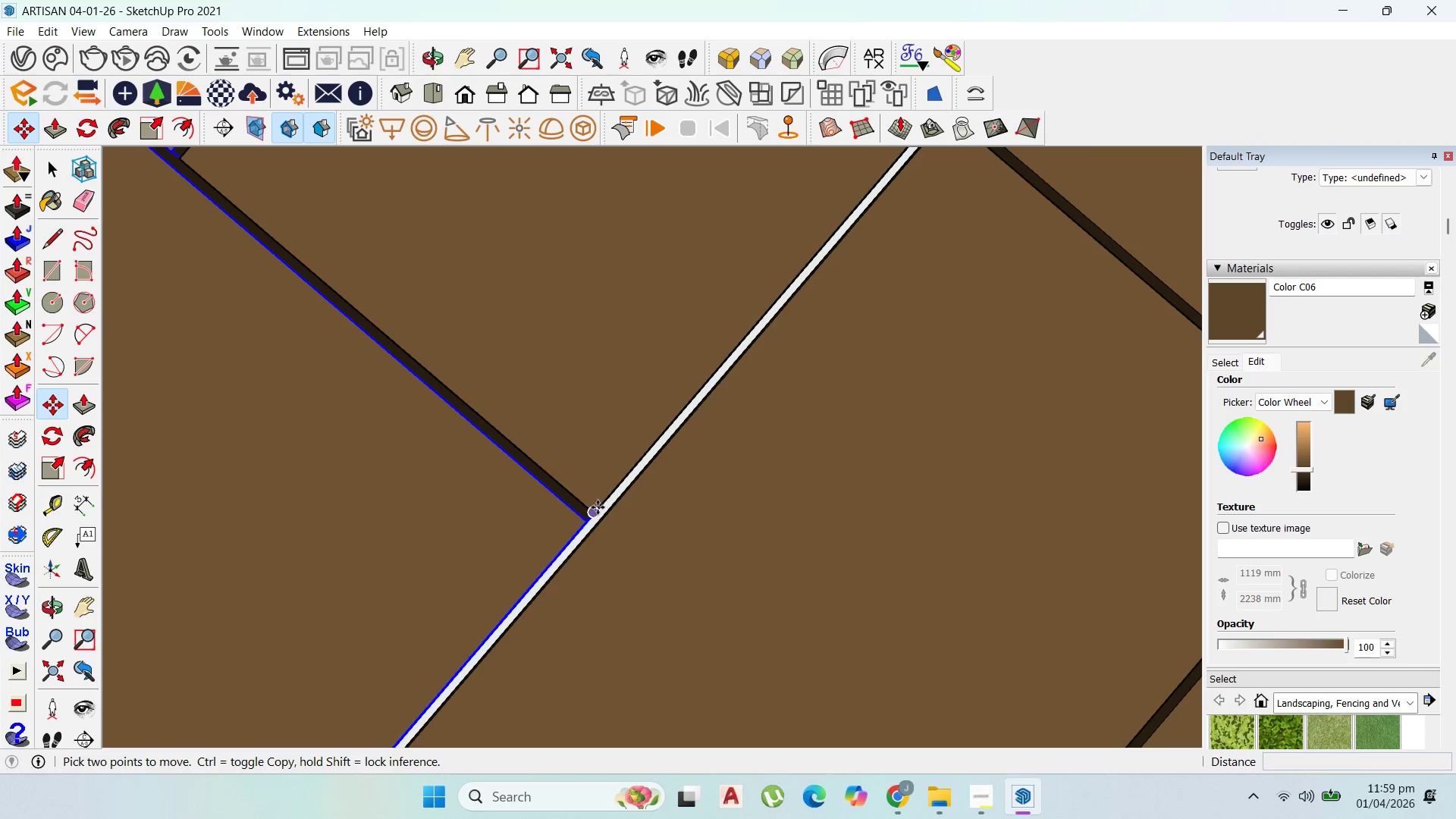 
key(Control+ControlLeft)
 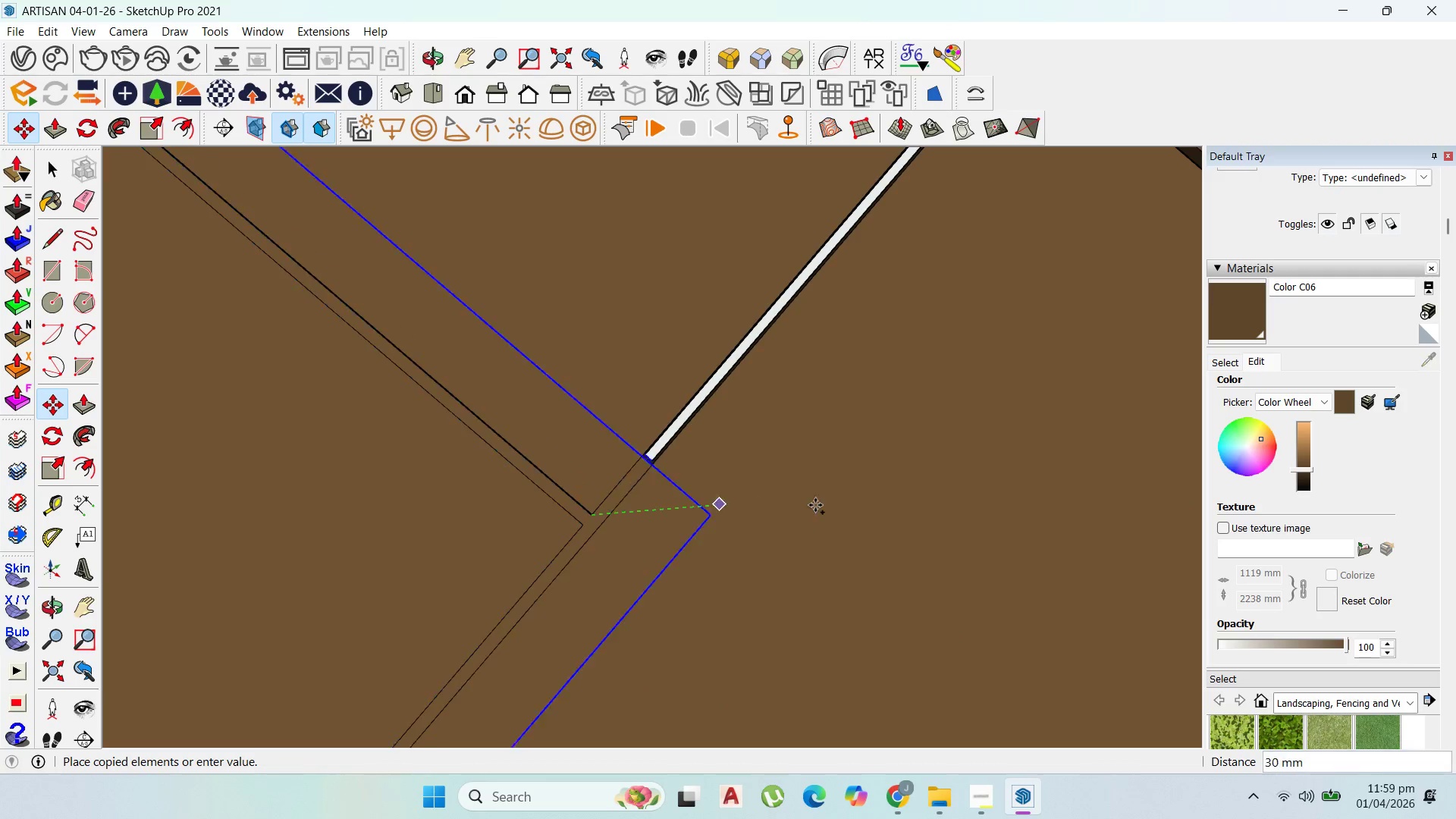 
scroll: coordinate [601, 507], scroll_direction: up, amount: 2.0
 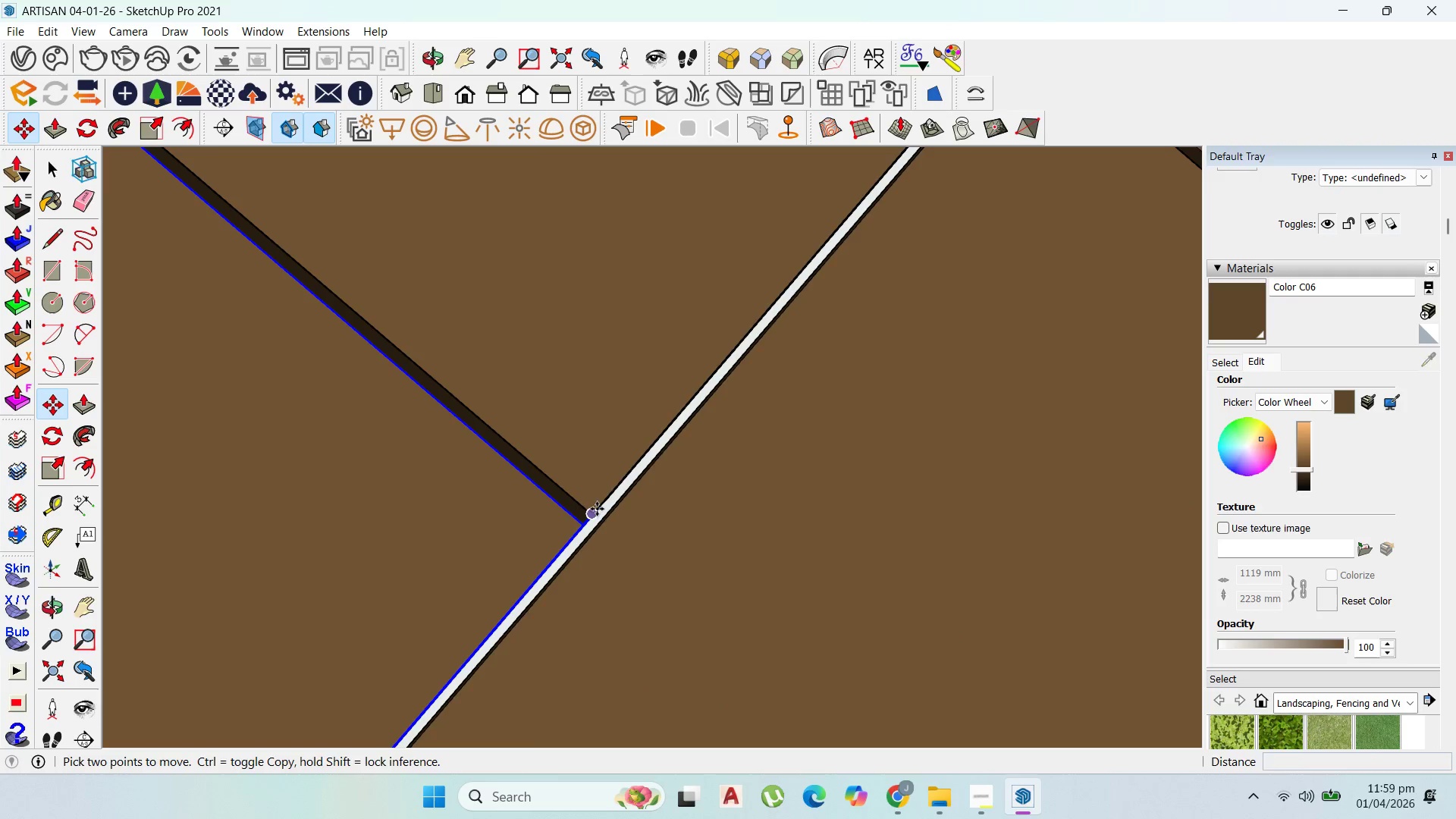 
scroll: coordinate [829, 500], scroll_direction: down, amount: 19.0
 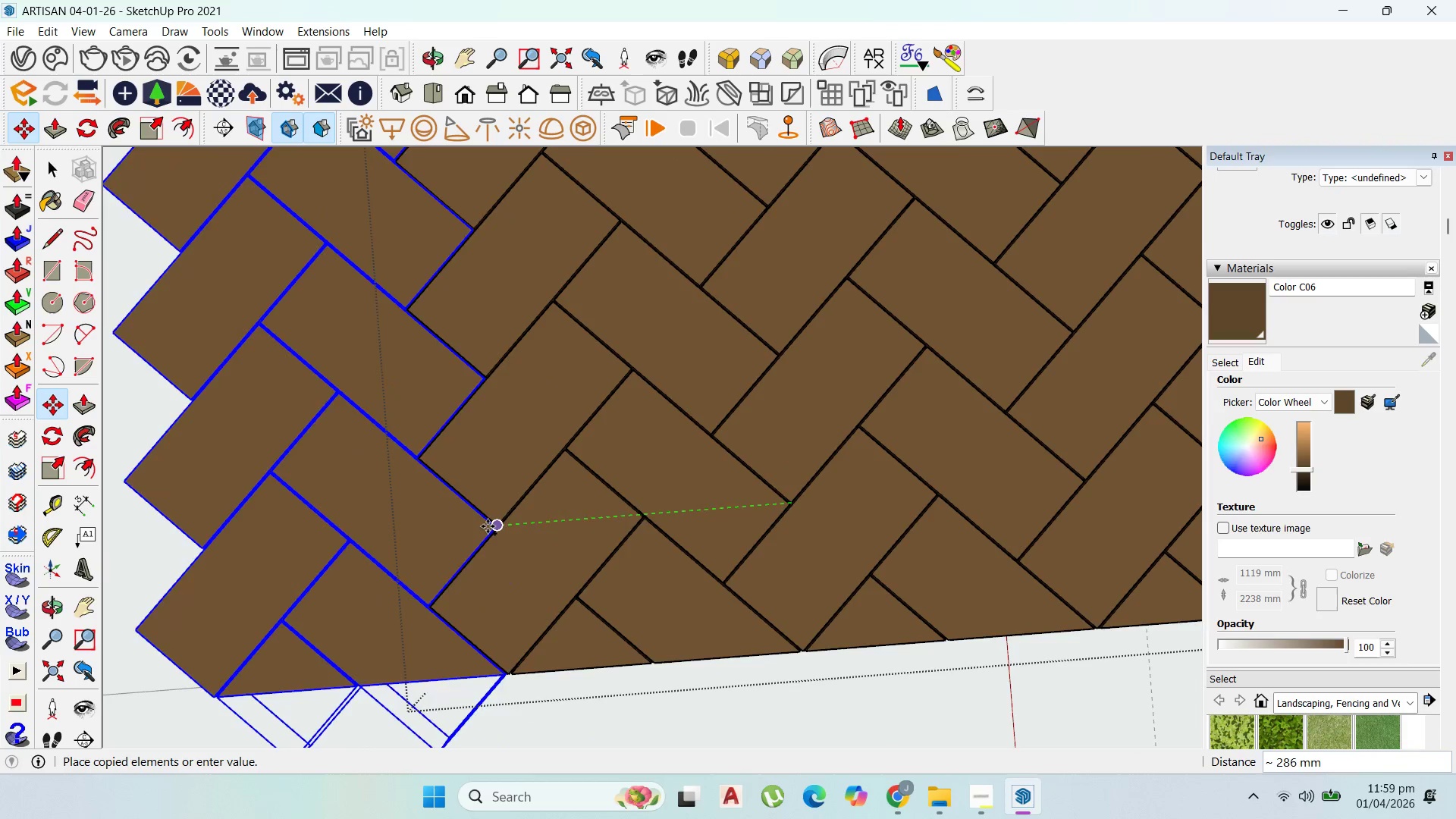 
scroll: coordinate [495, 526], scroll_direction: up, amount: 5.0
 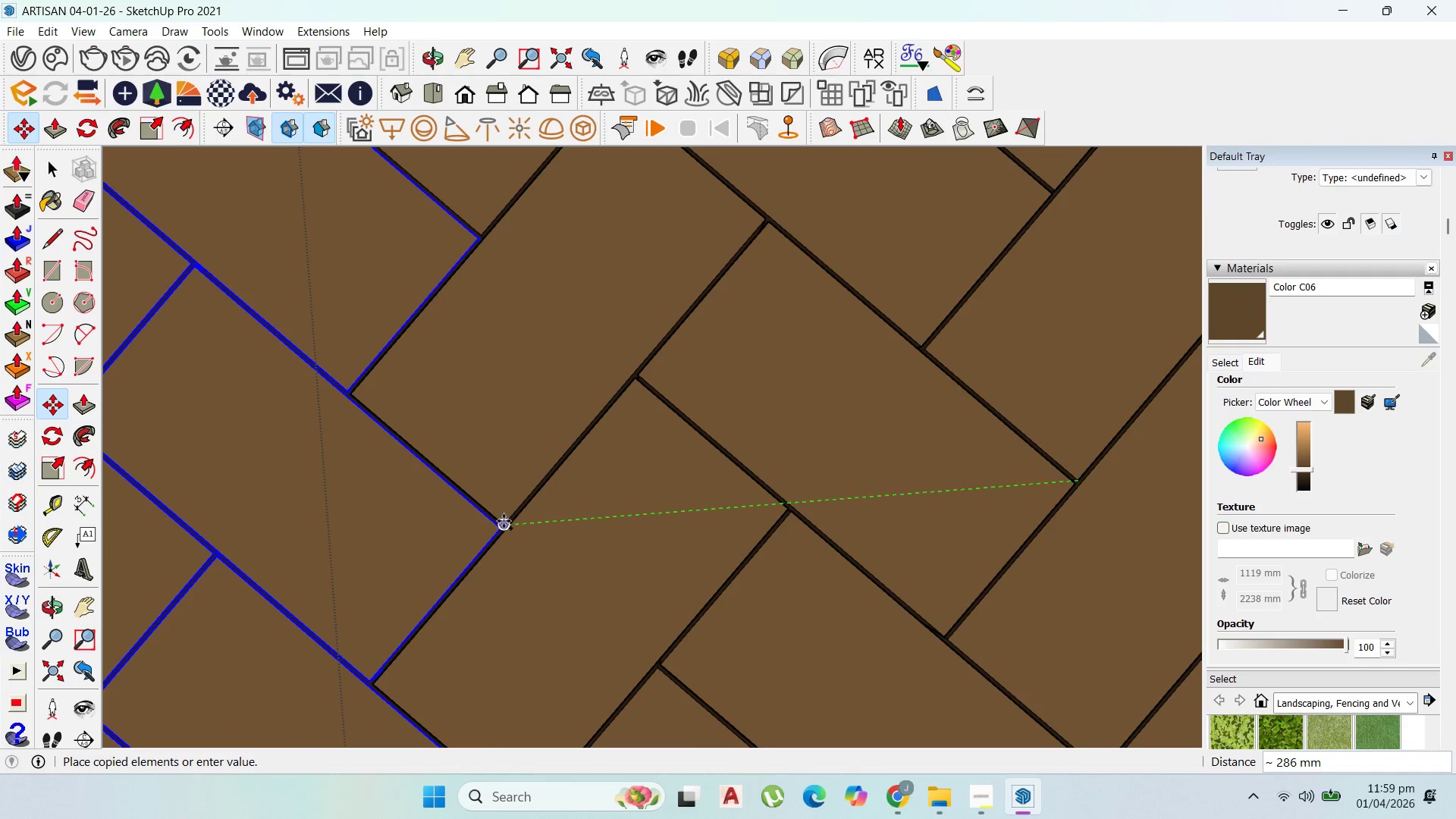 
left_click([504, 521])
 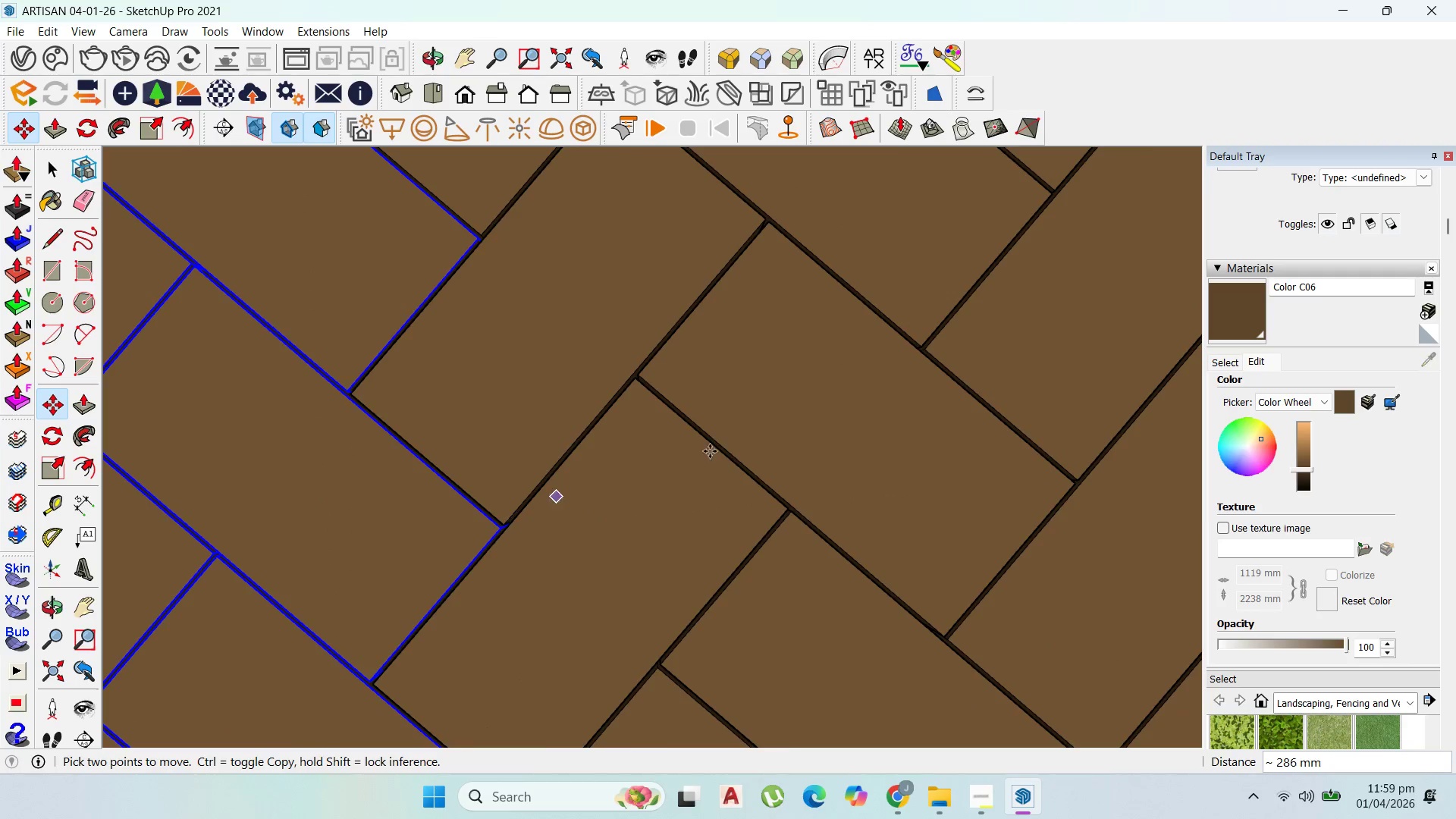 
scroll: coordinate [688, 548], scroll_direction: down, amount: 18.0
 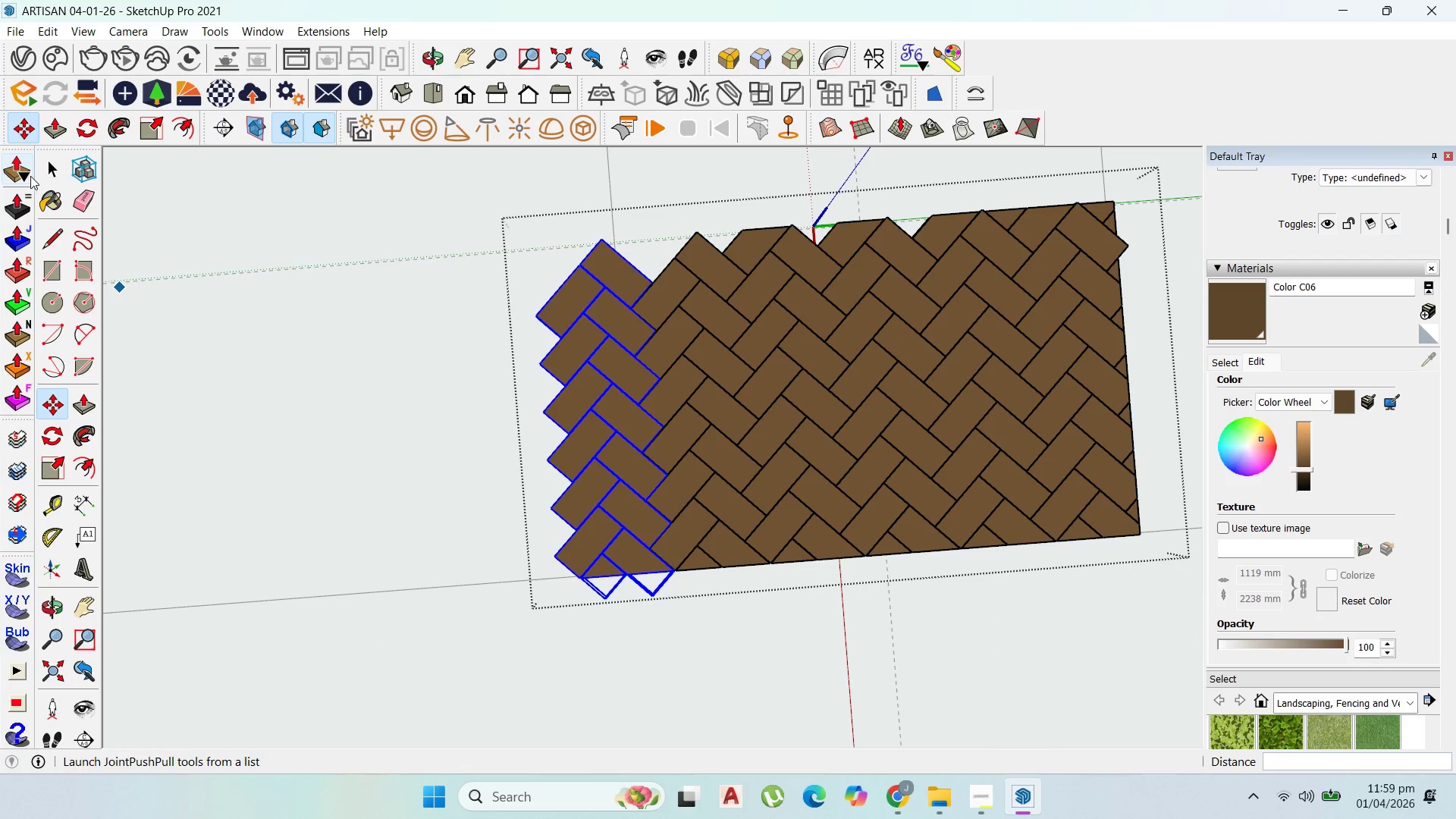 
left_click([51, 167])
 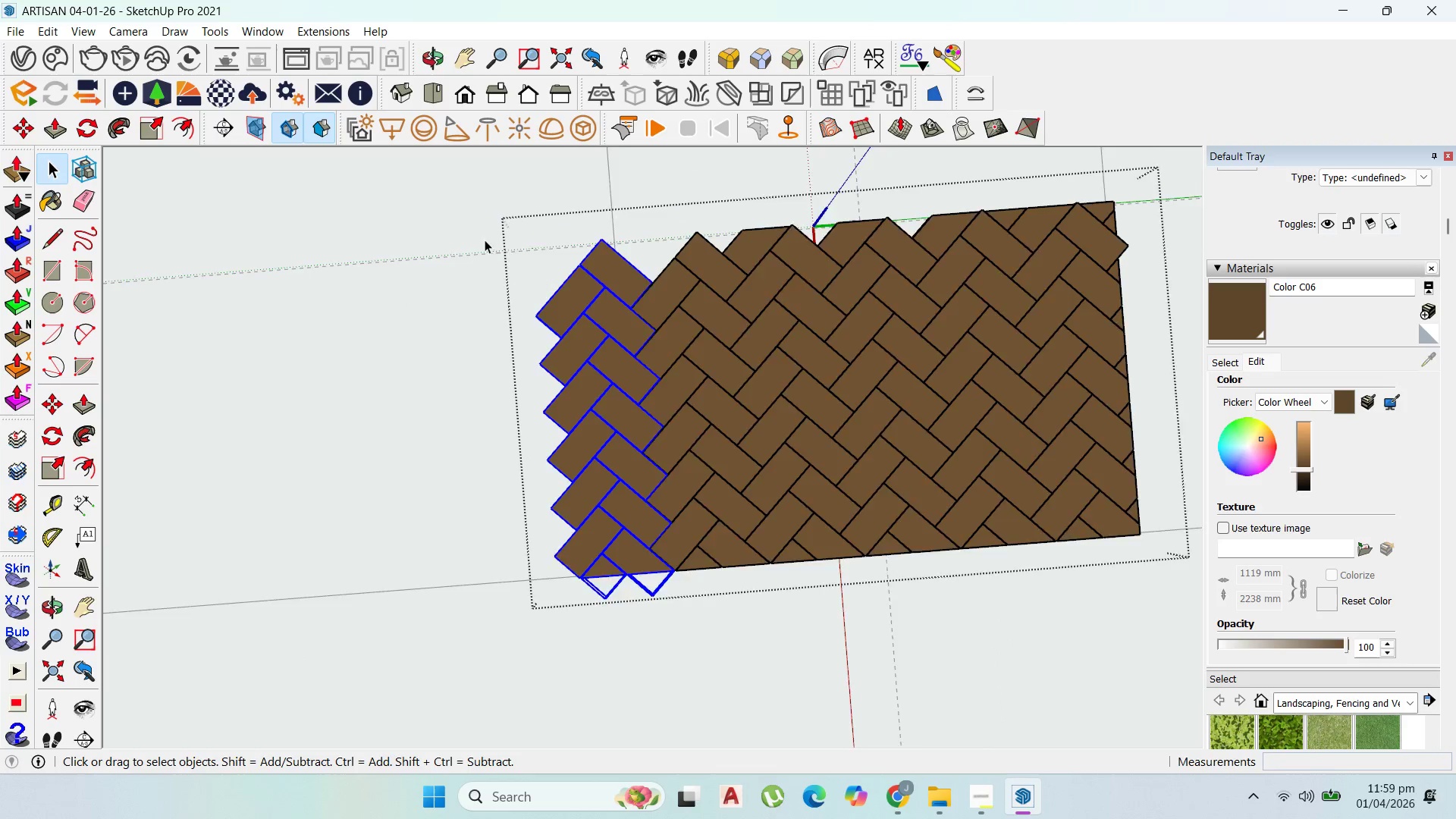 
scroll: coordinate [588, 249], scroll_direction: up, amount: 2.0
 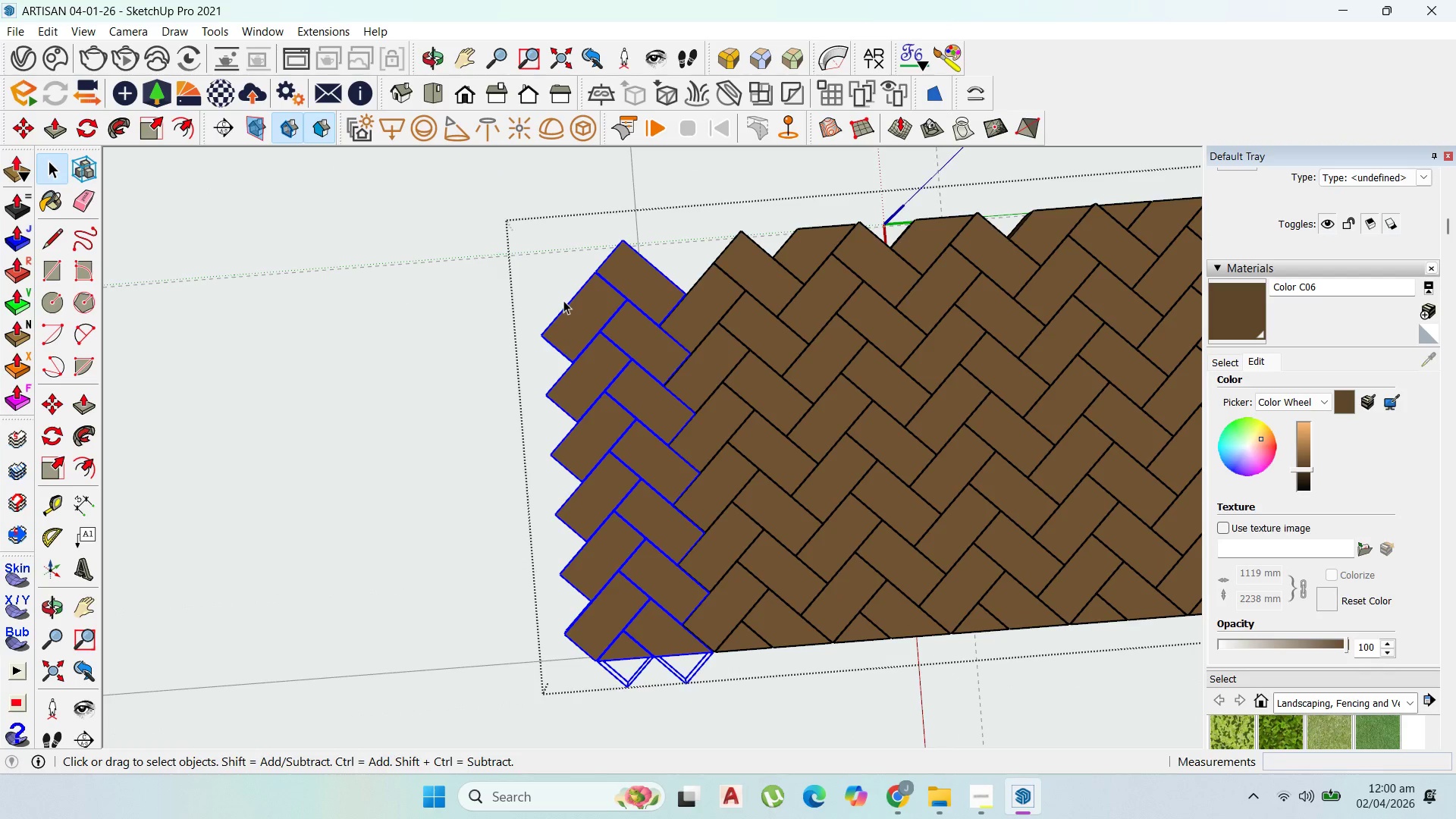 
left_click([563, 300])
 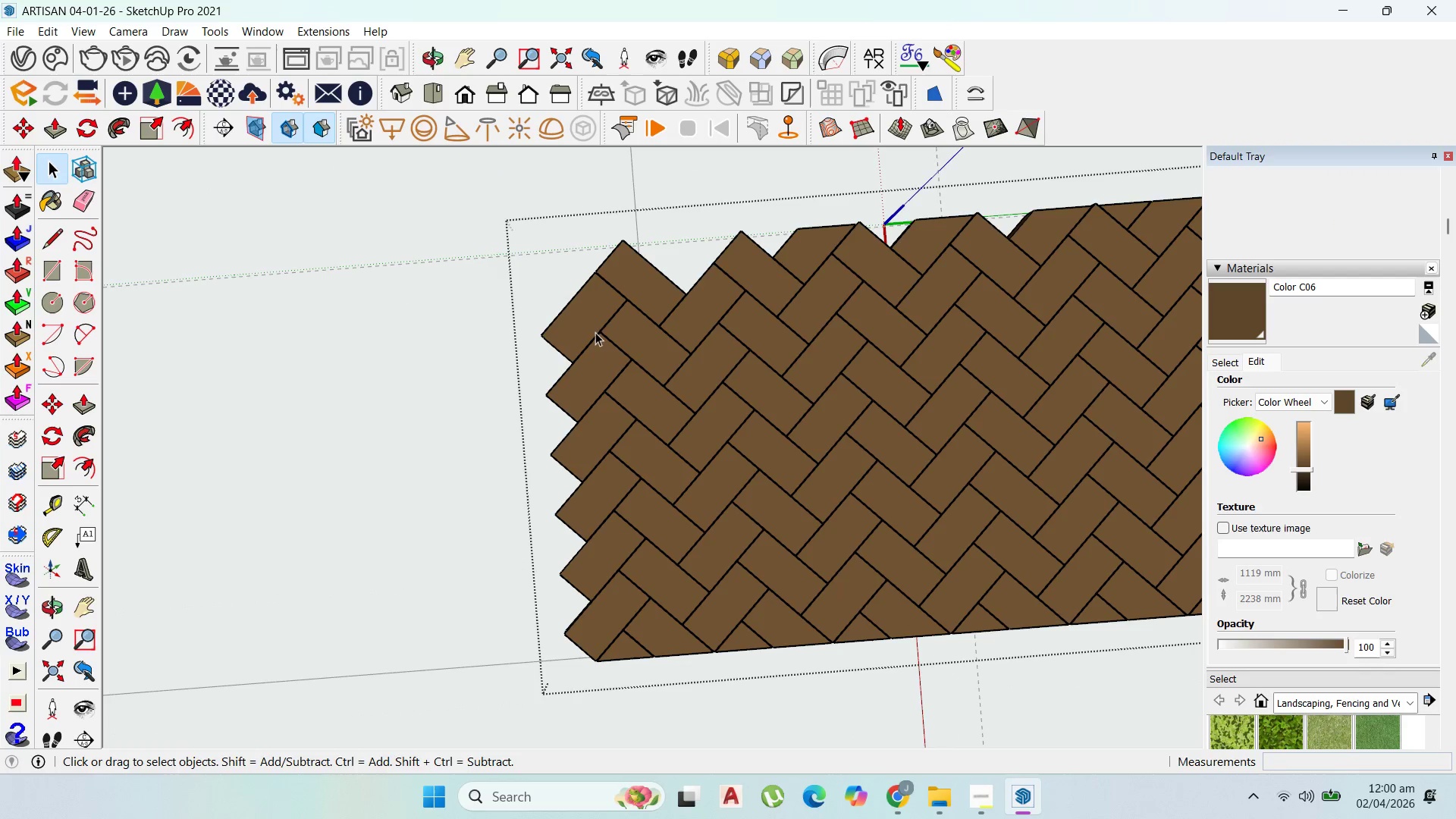 
left_click([588, 319])
 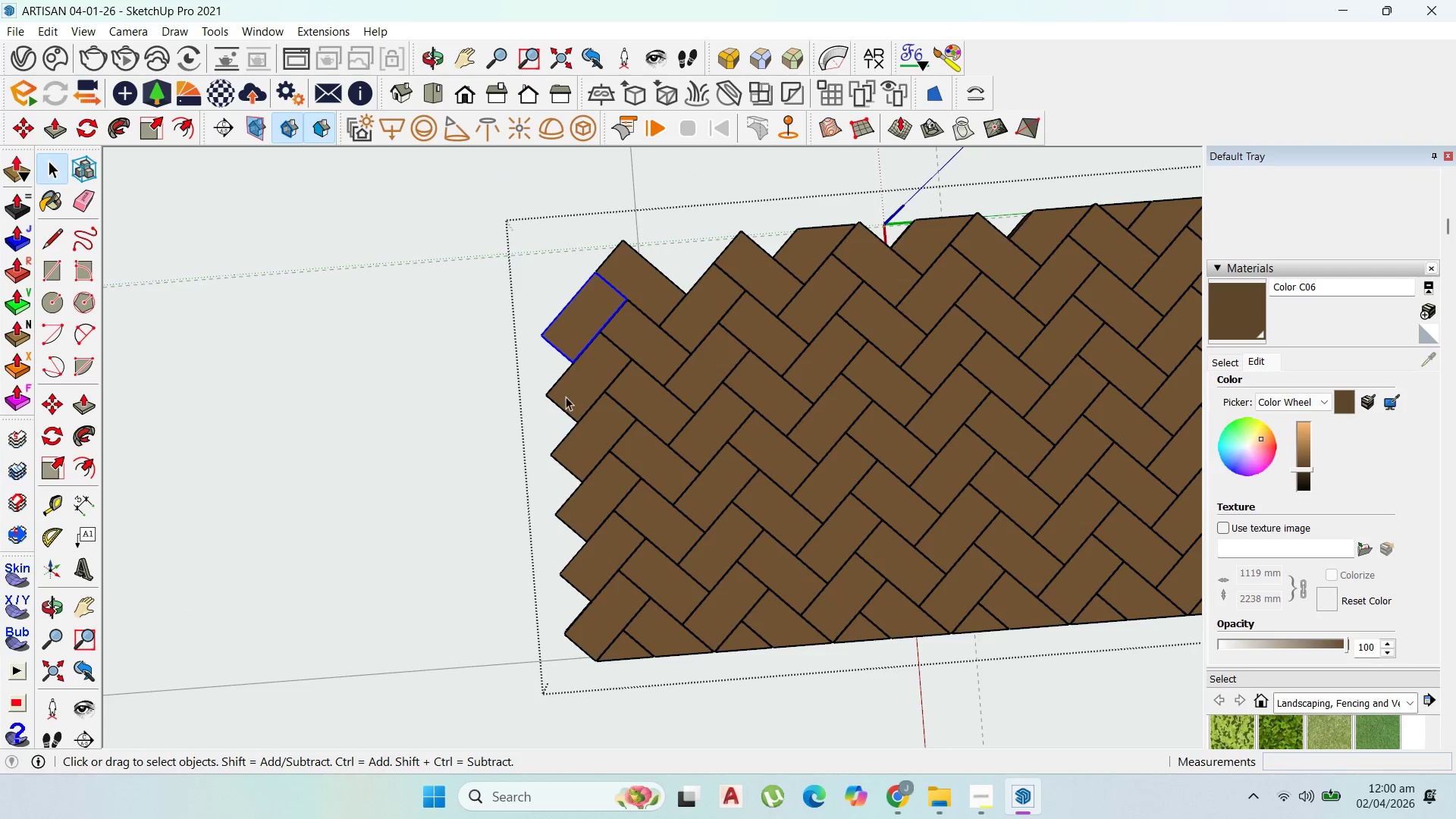 
scroll: coordinate [586, 380], scroll_direction: up, amount: 1.0
 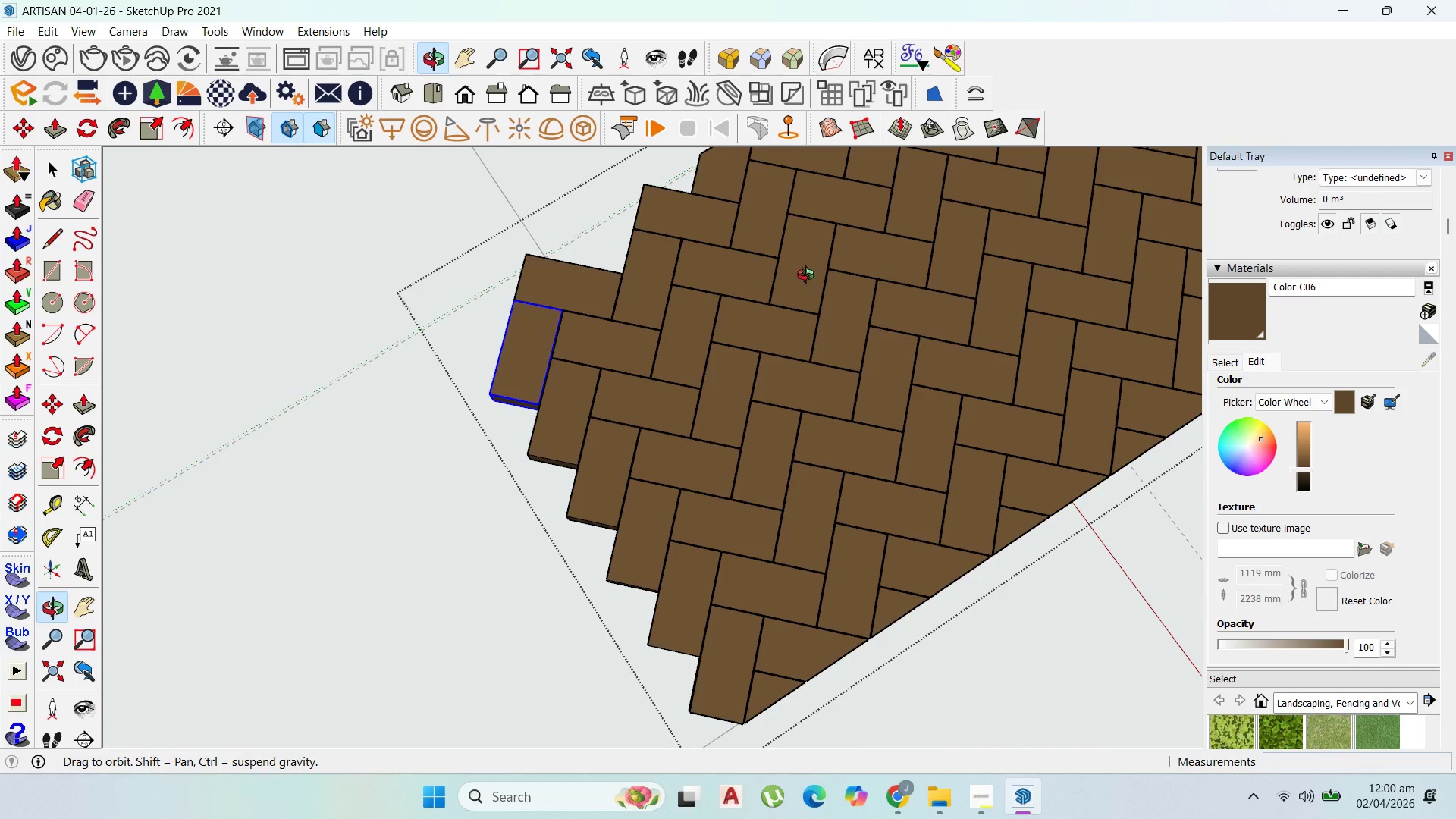 
key(Delete)
 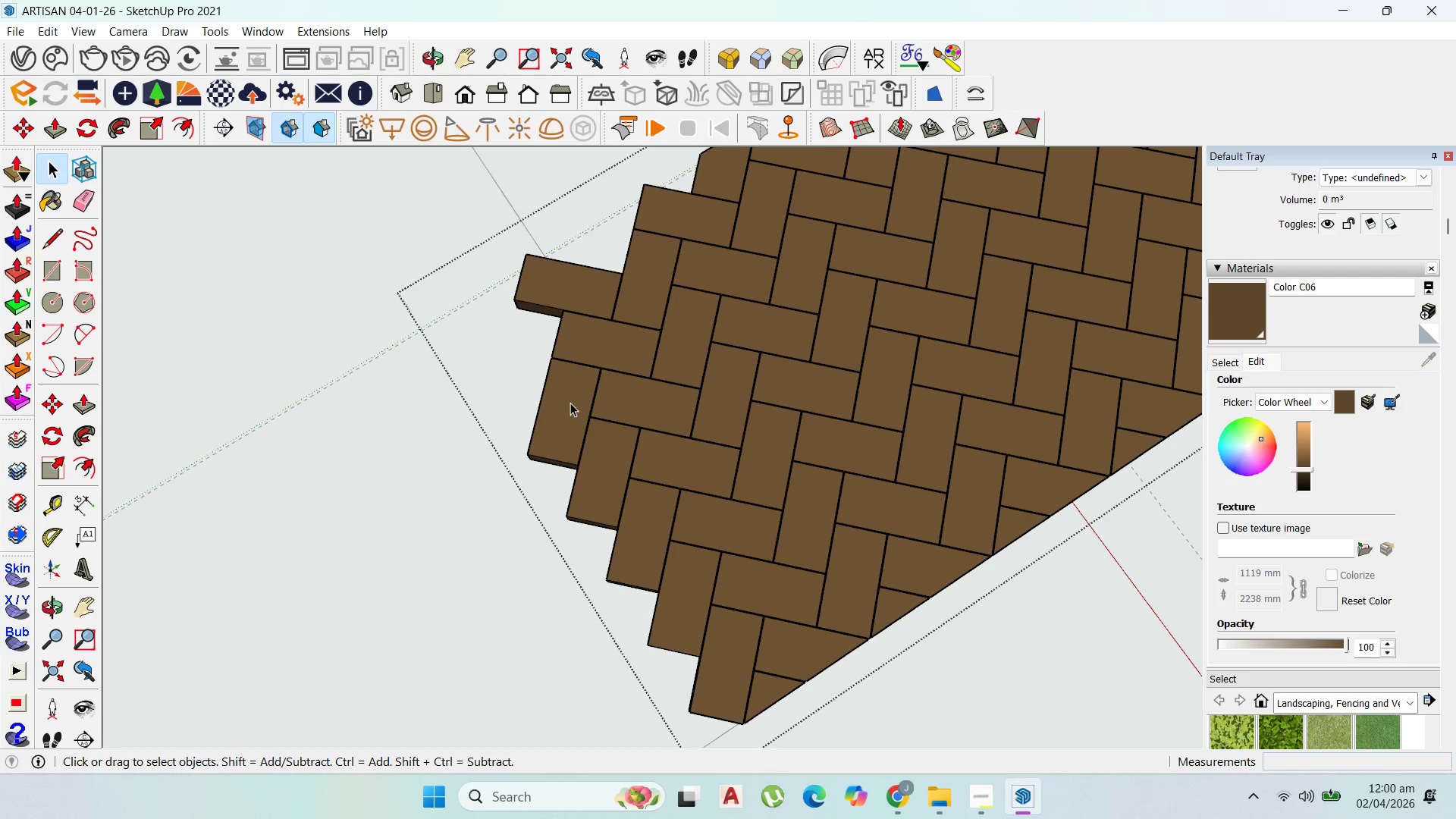 
left_click([570, 402])
 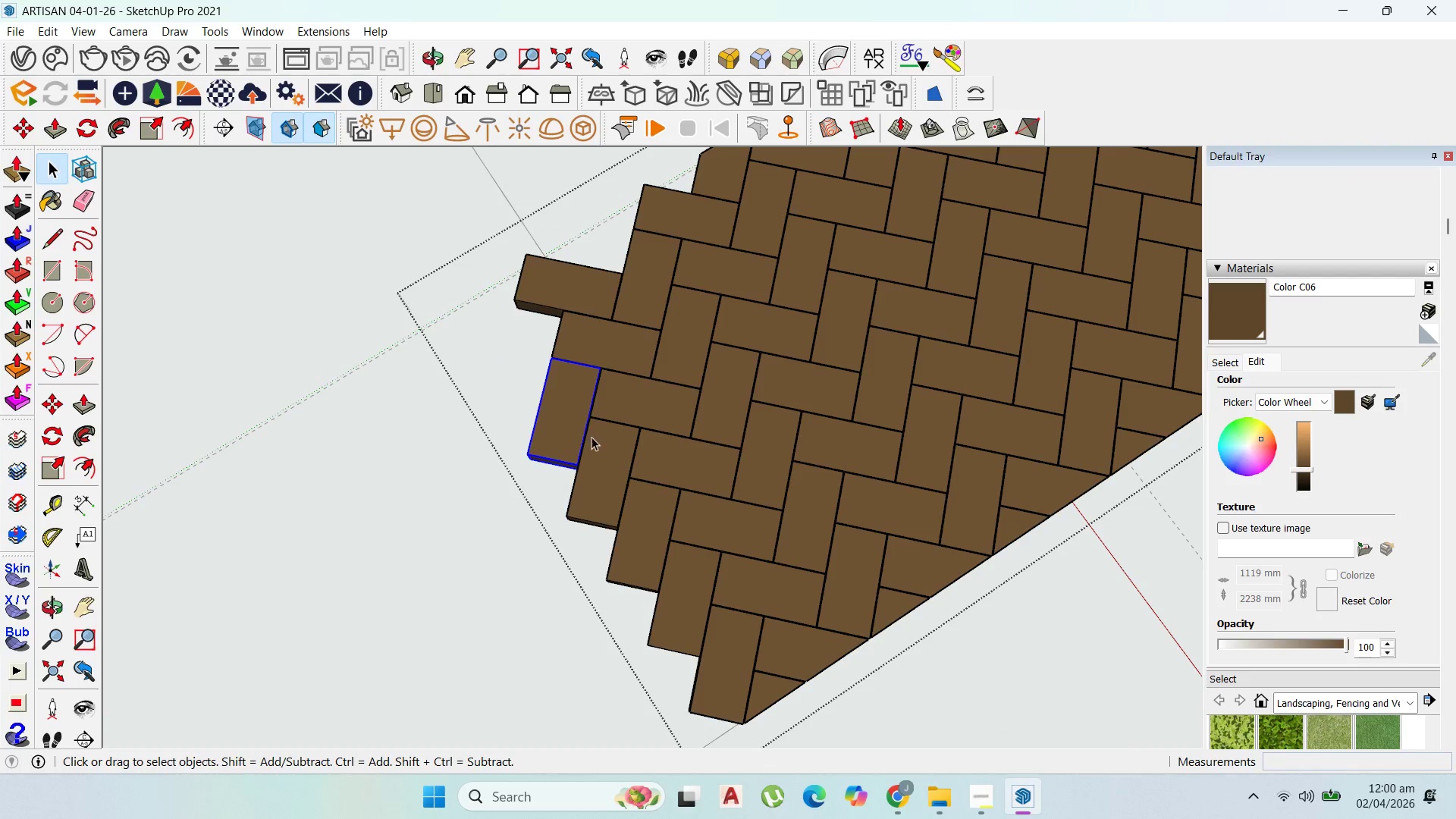 
key(Delete)
 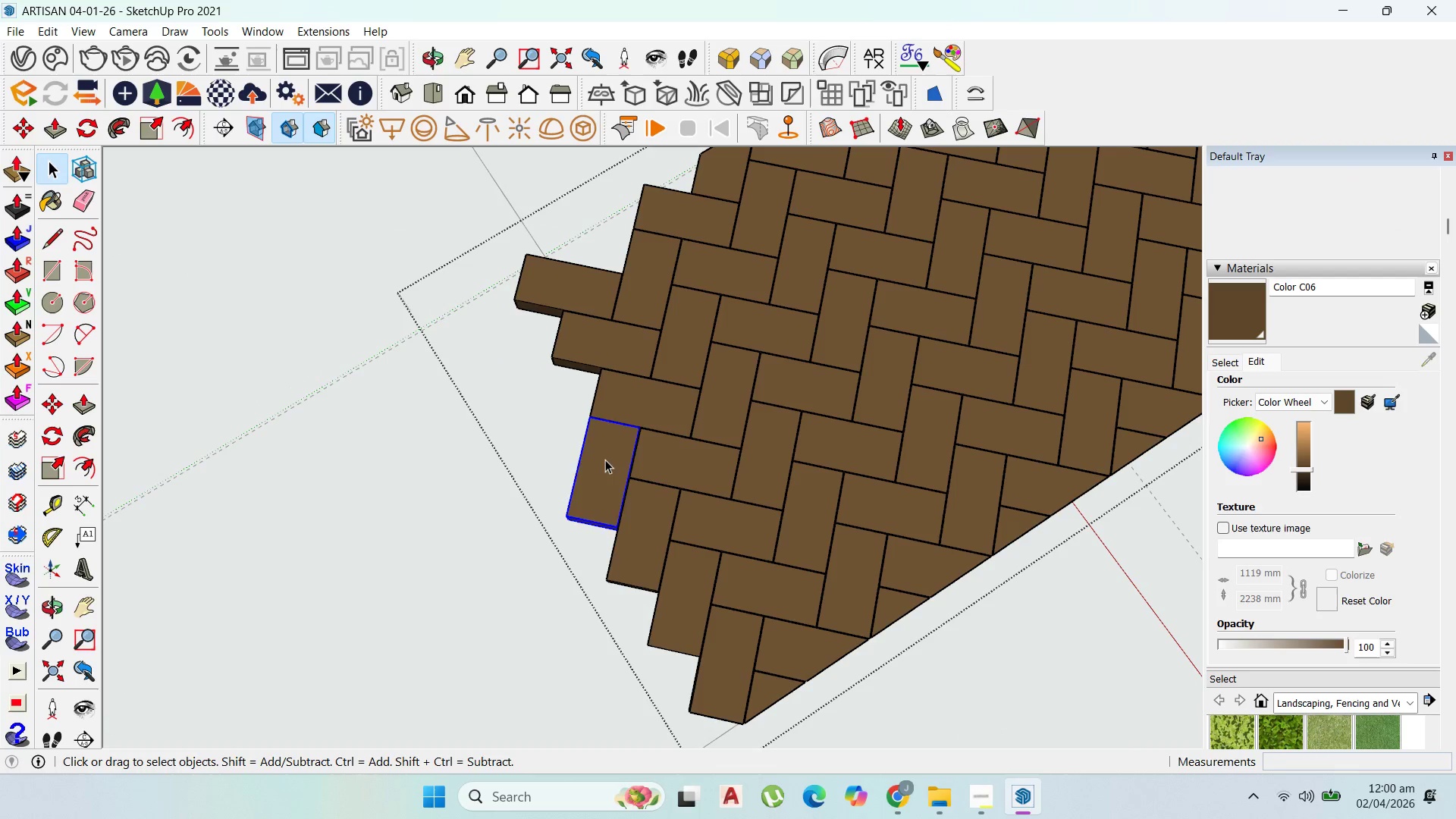 
key(Delete)
 